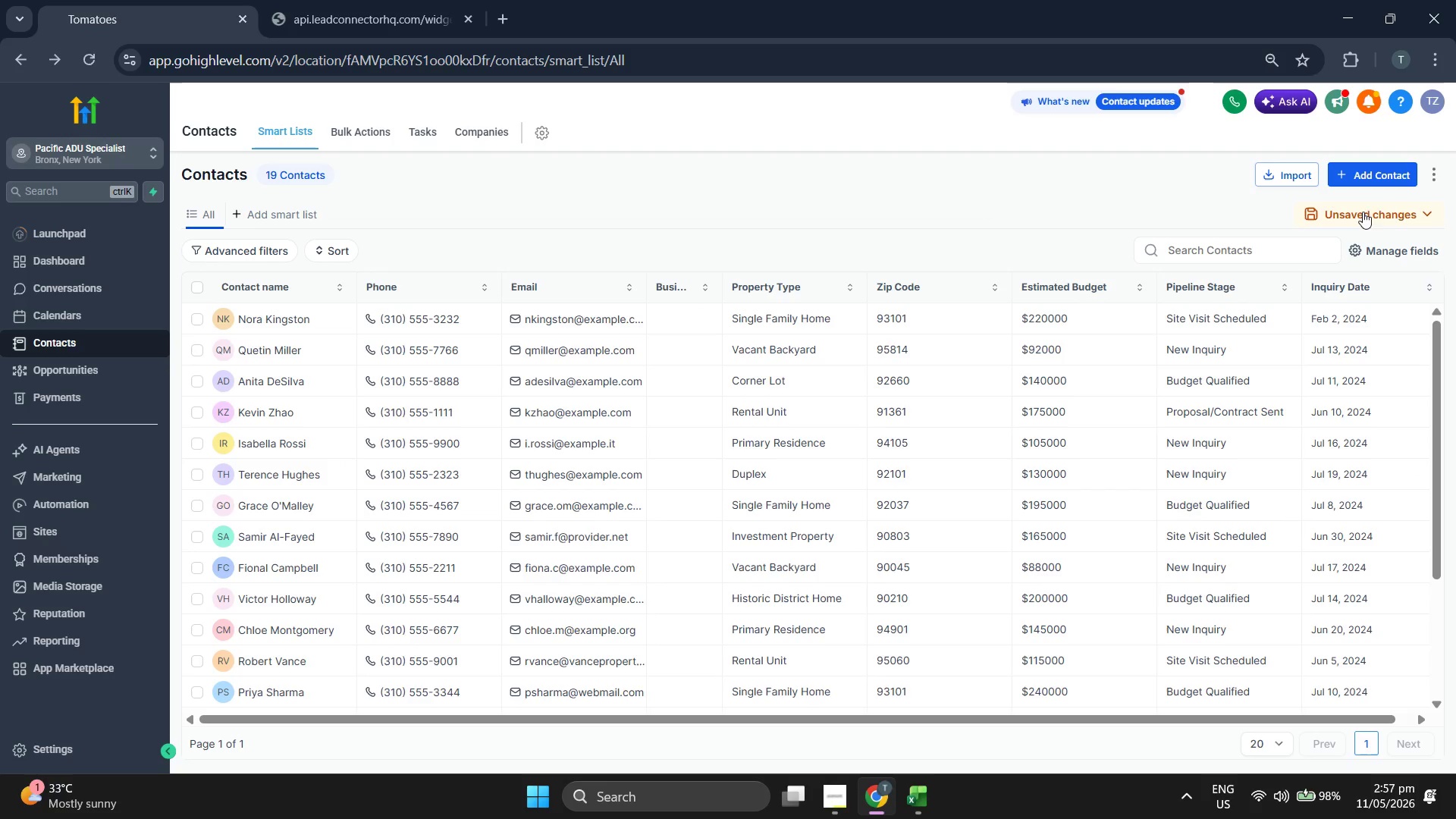 
double_click([1376, 165])
 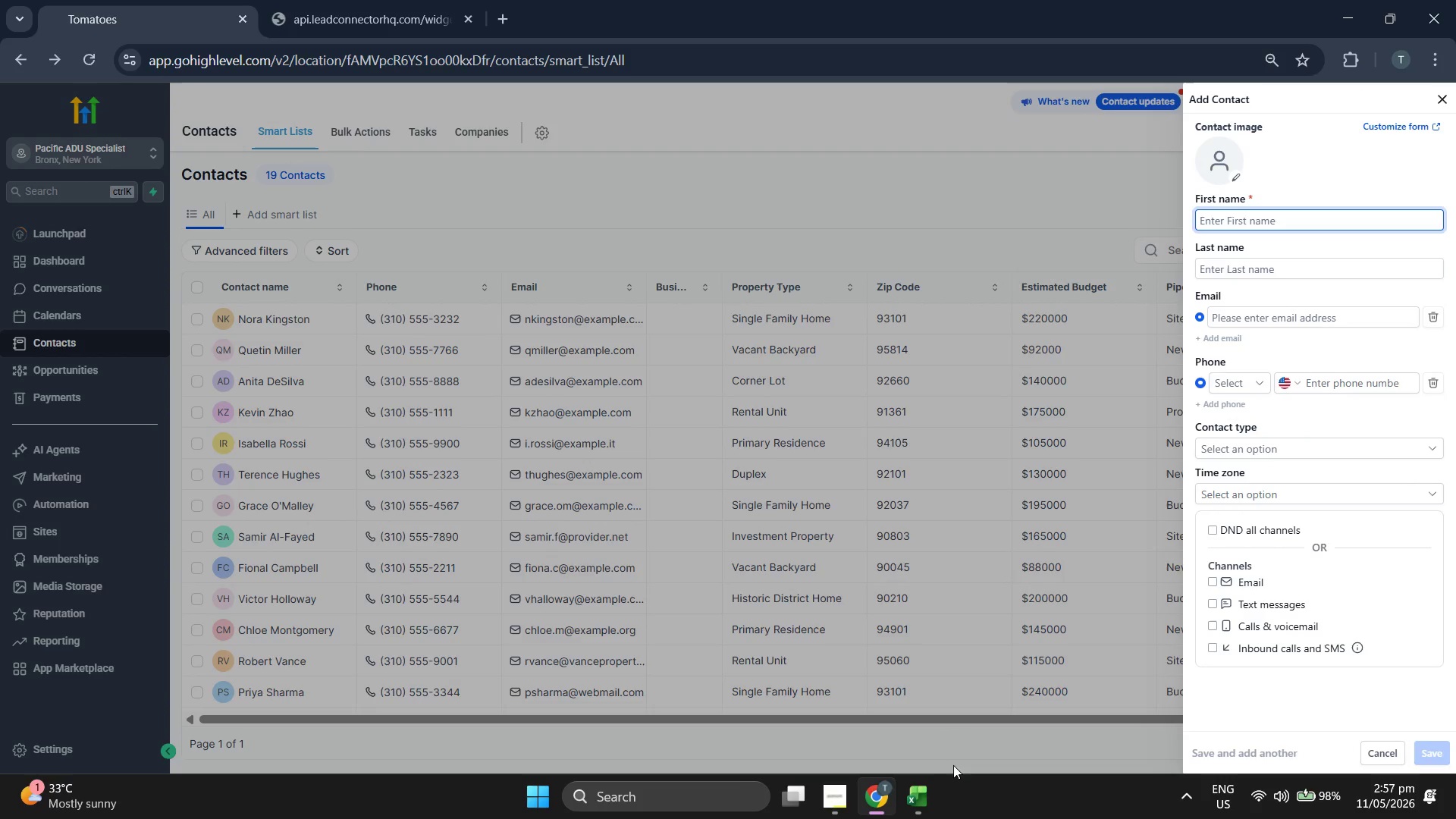 
left_click([934, 789])
 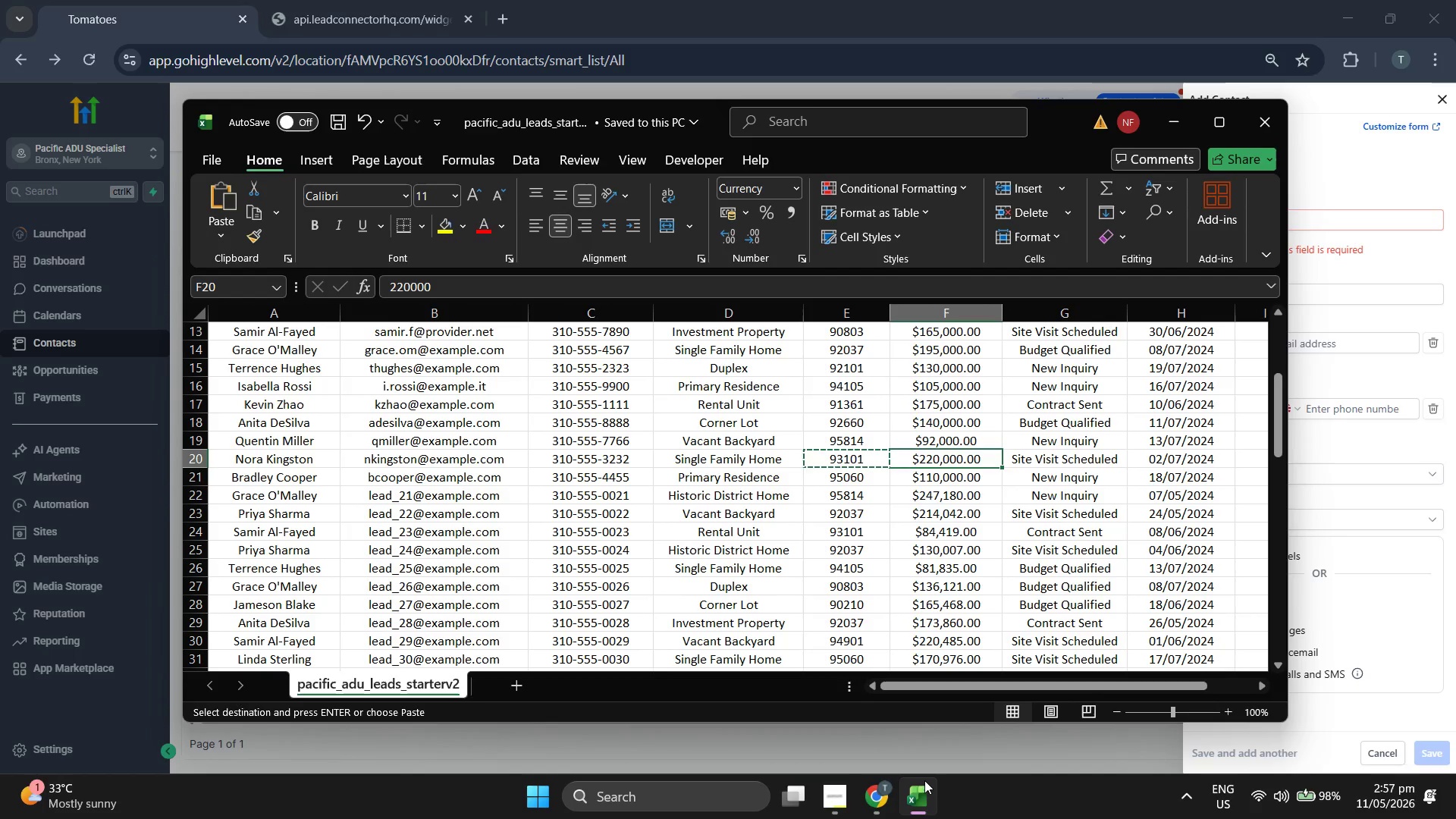 
key(ArrowDown)
 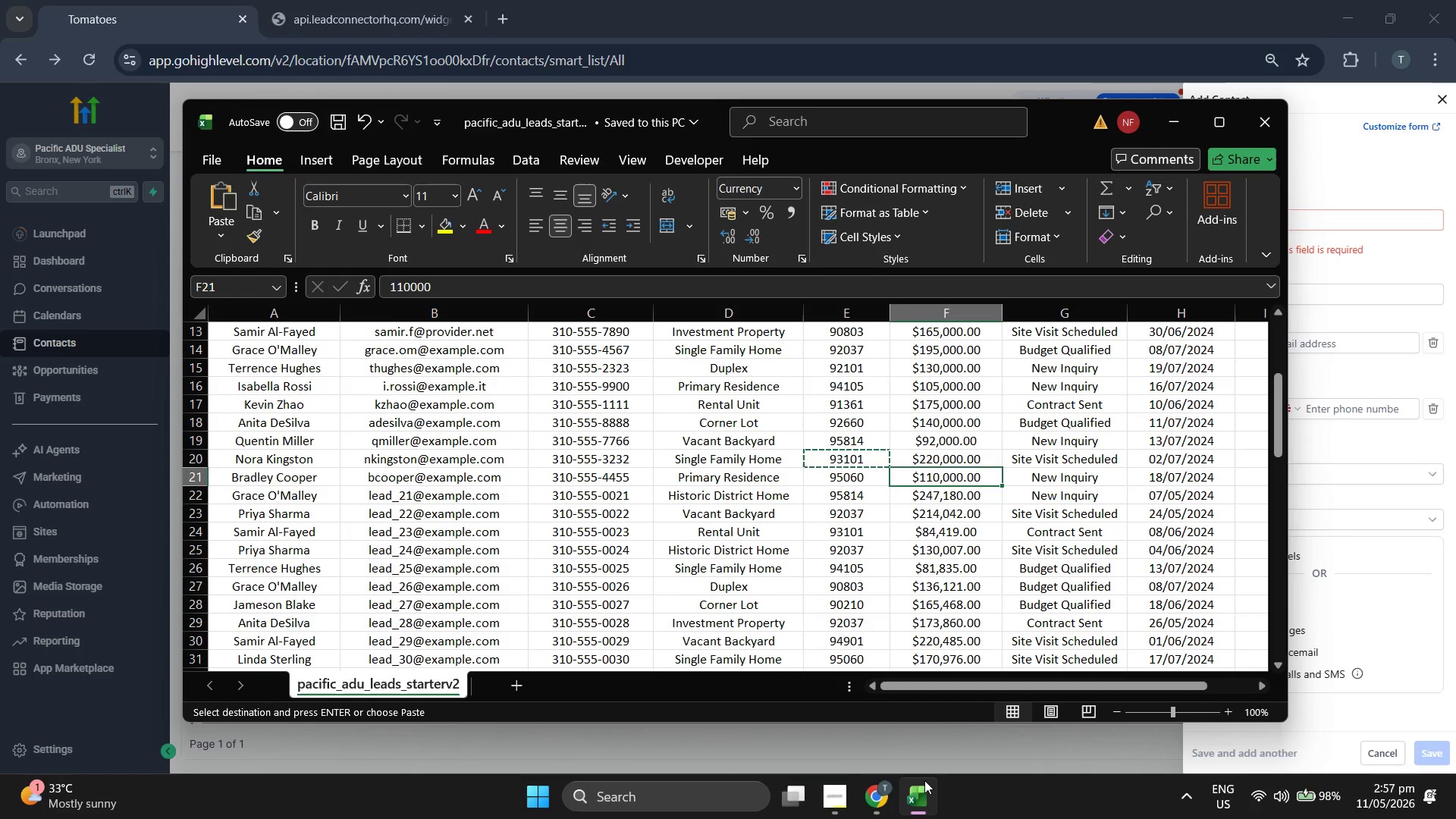 
key(ArrowLeft)
 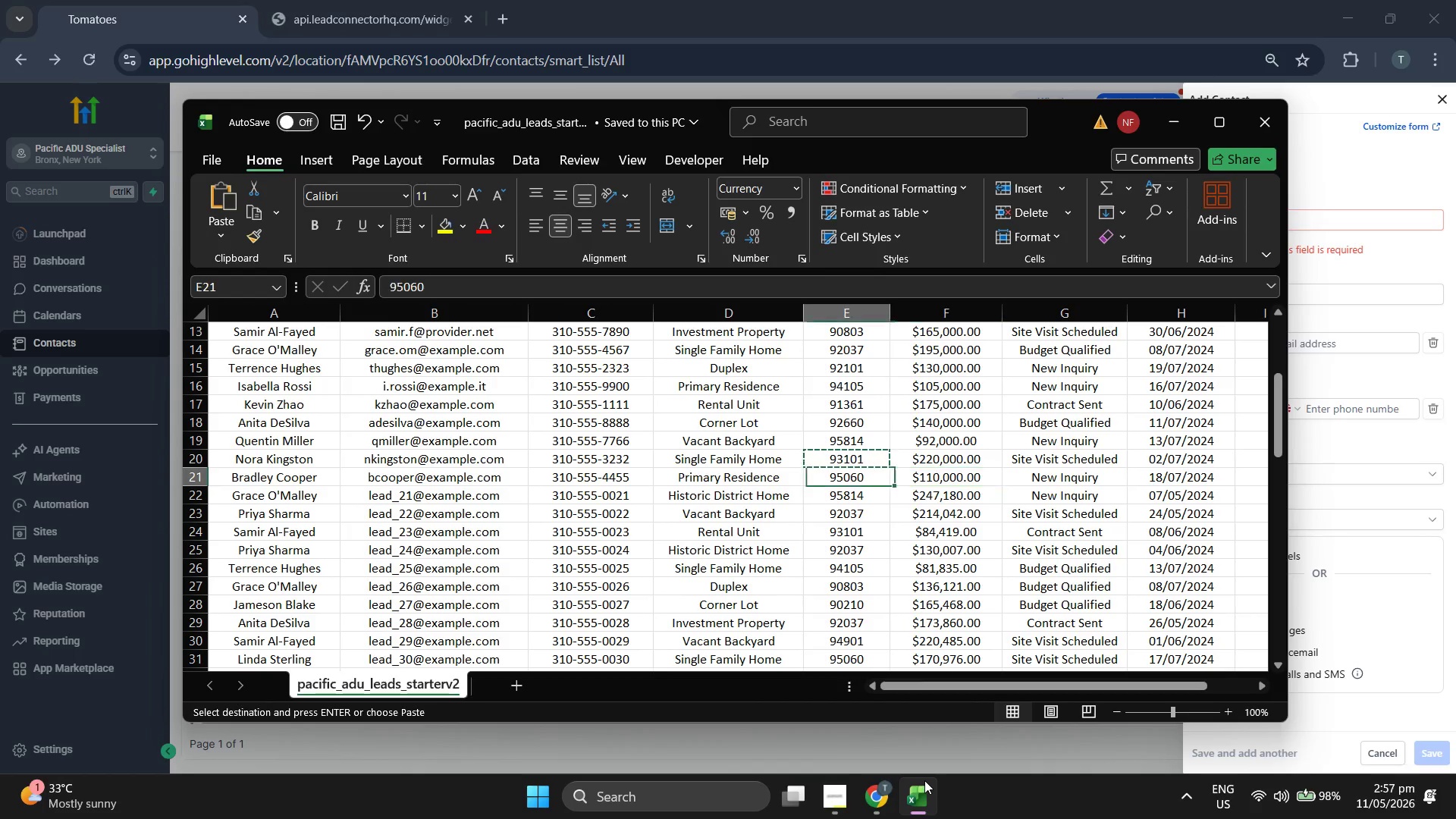 
key(ArrowLeft)
 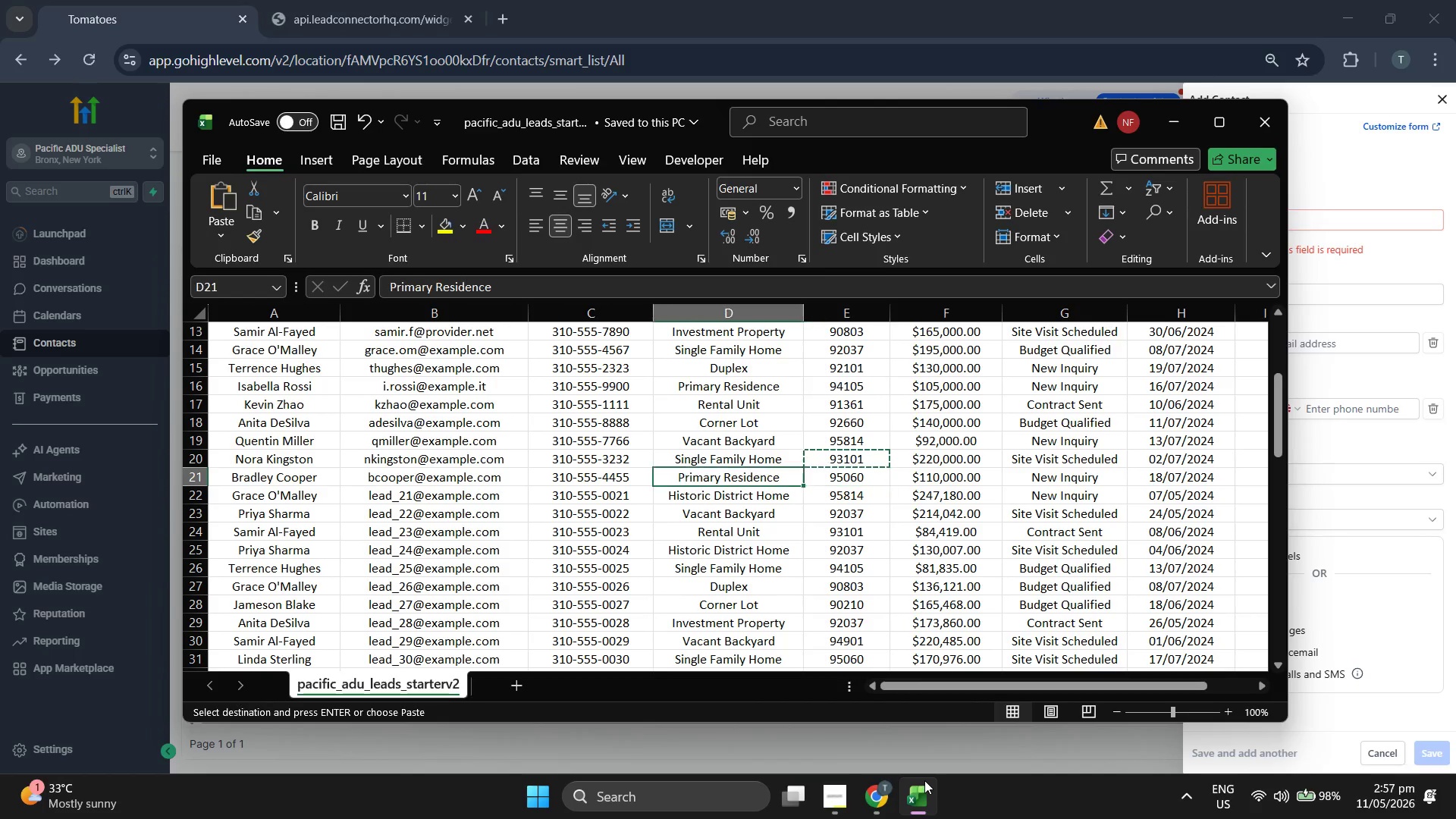 
key(ArrowLeft)
 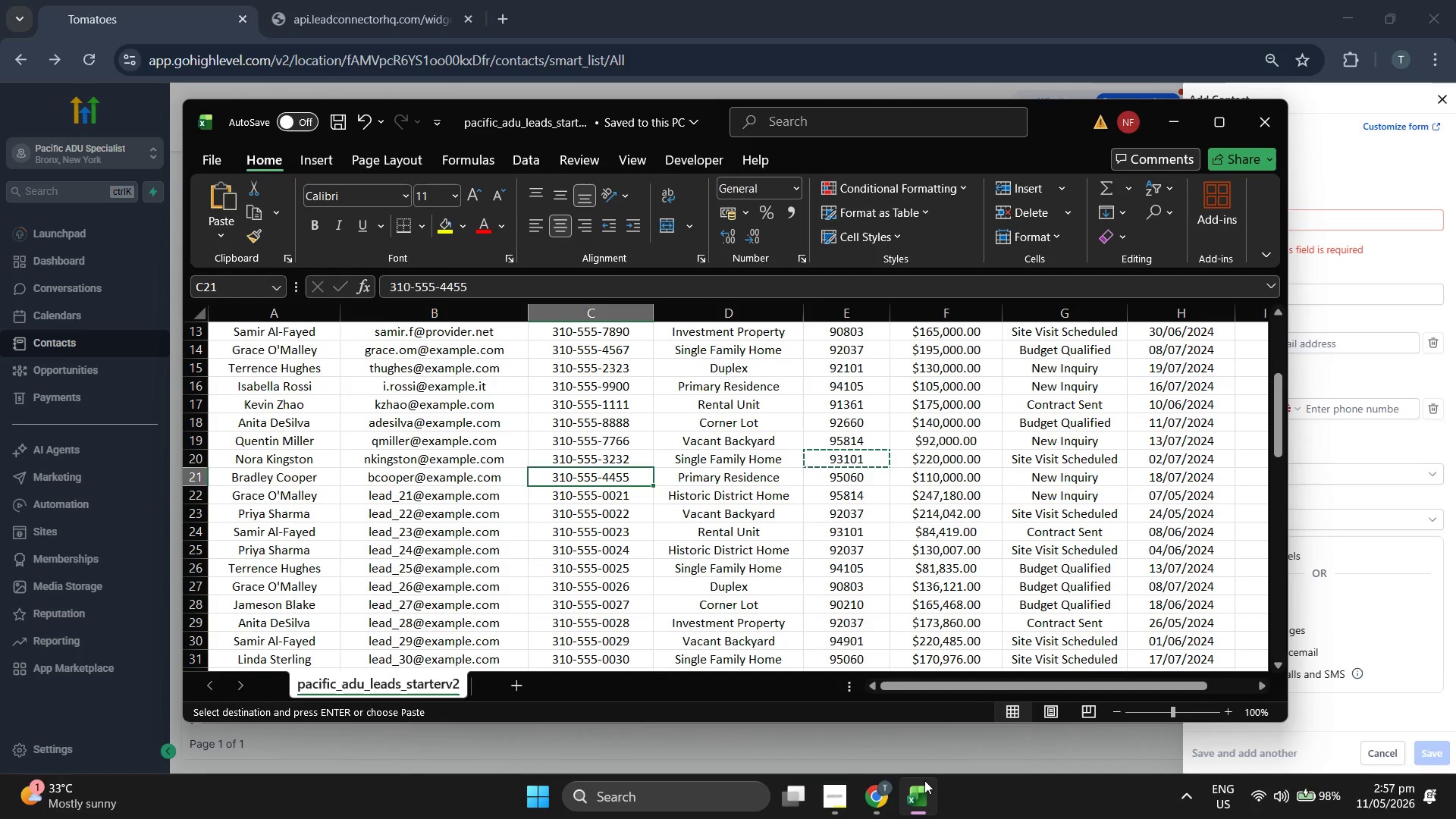 
key(ArrowLeft)
 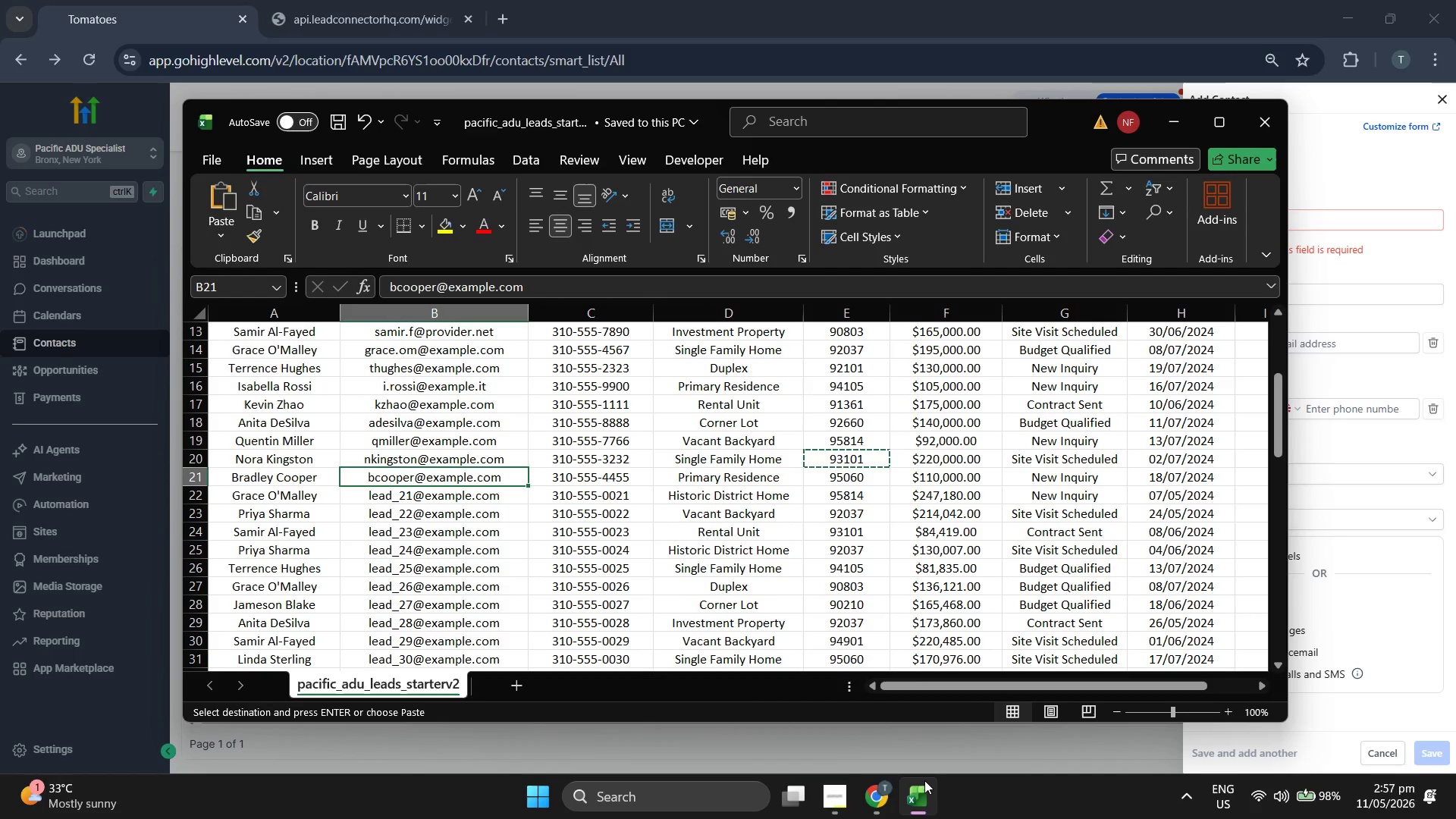 
key(Control+ControlLeft)
 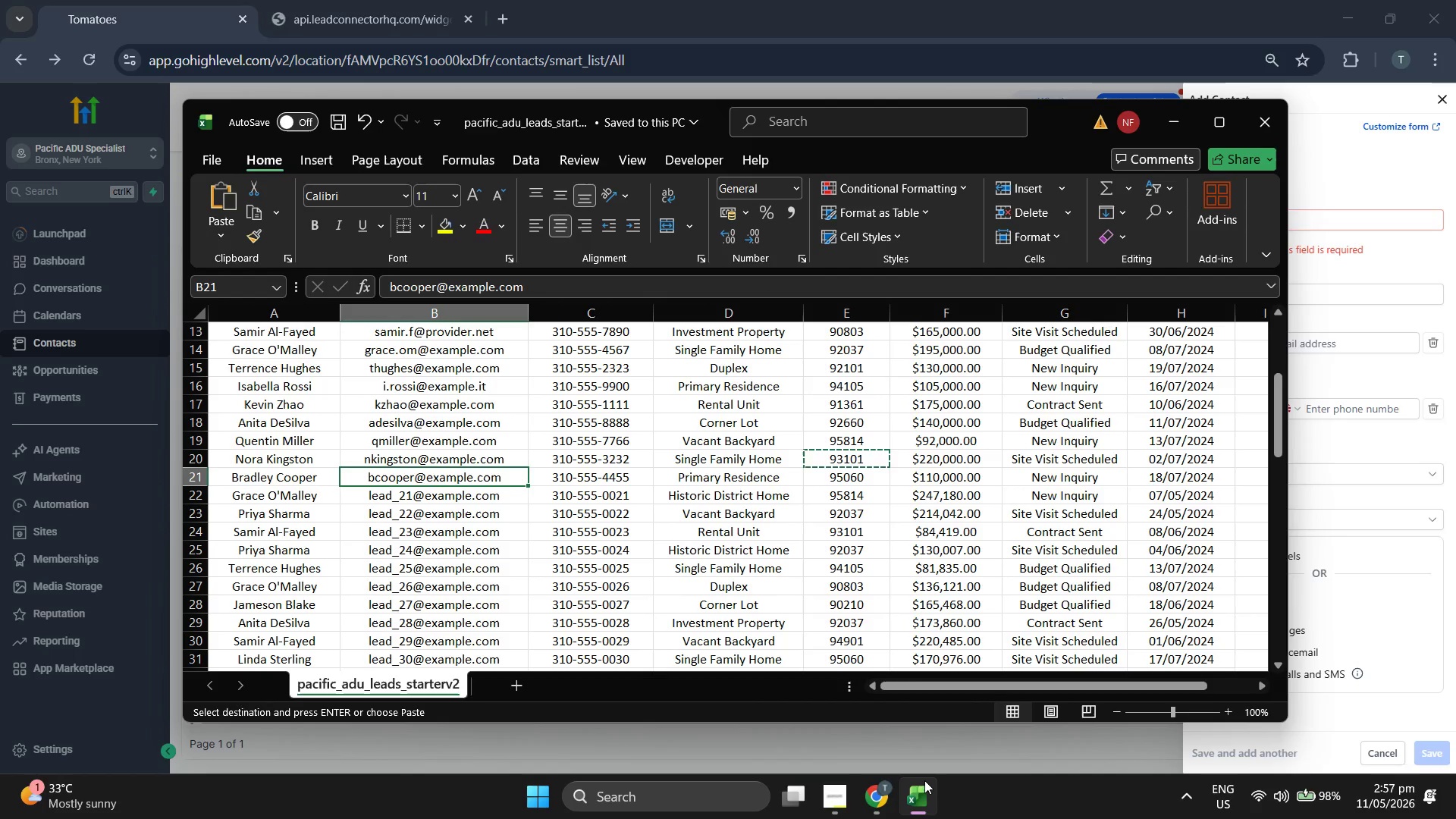 
key(Control+C)
 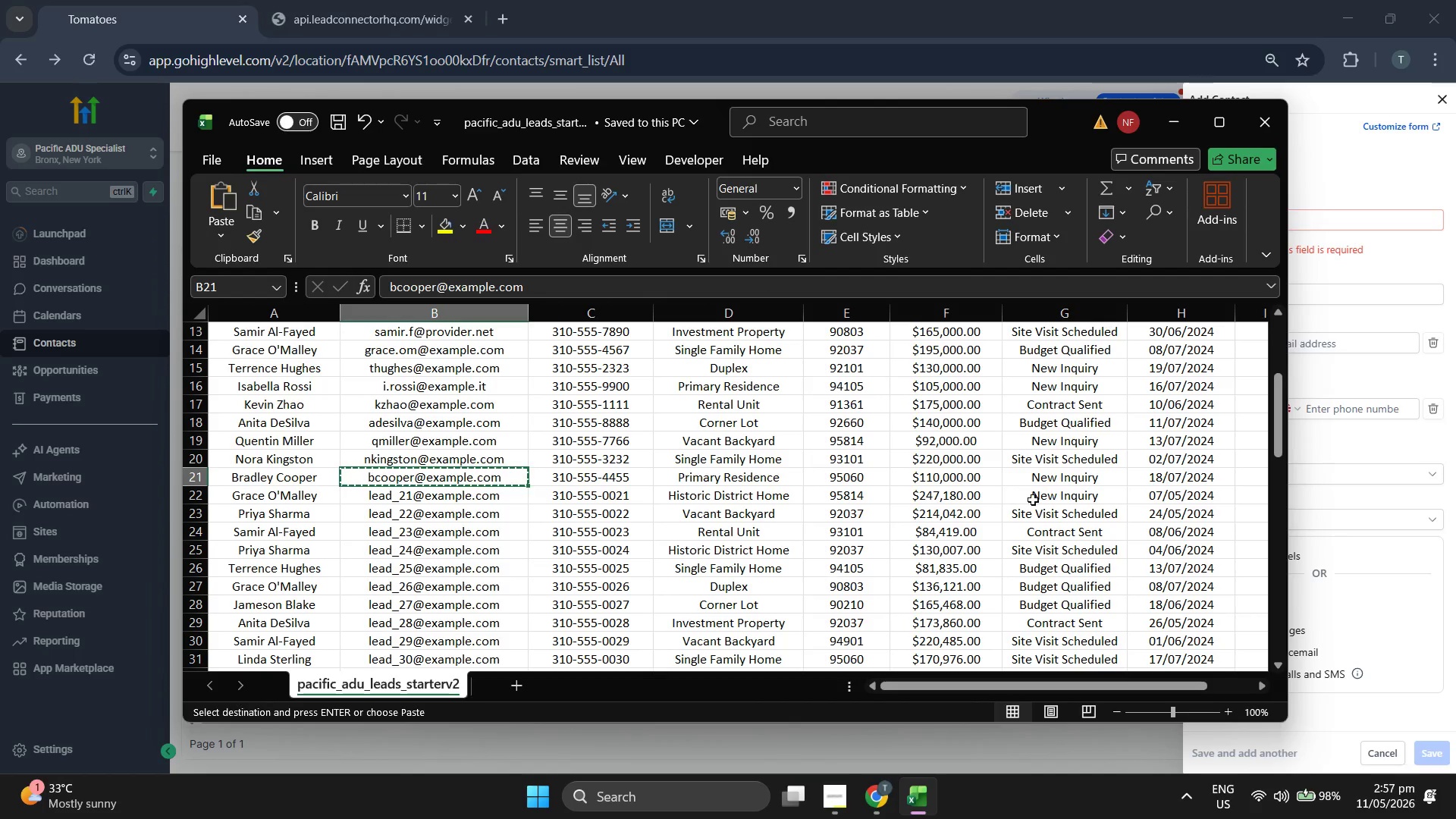 
left_click([1333, 340])
 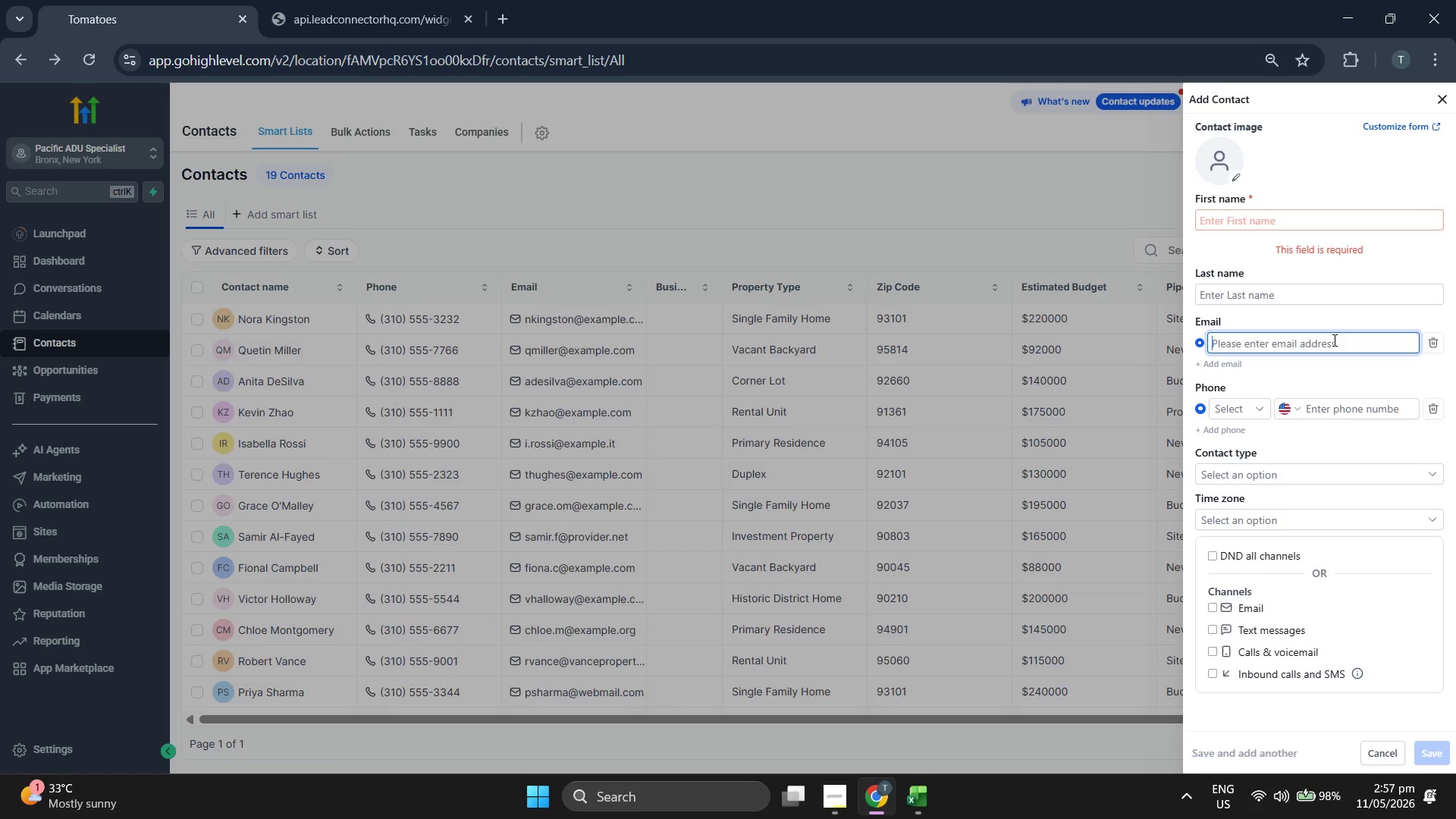 
key(Control+ControlLeft)
 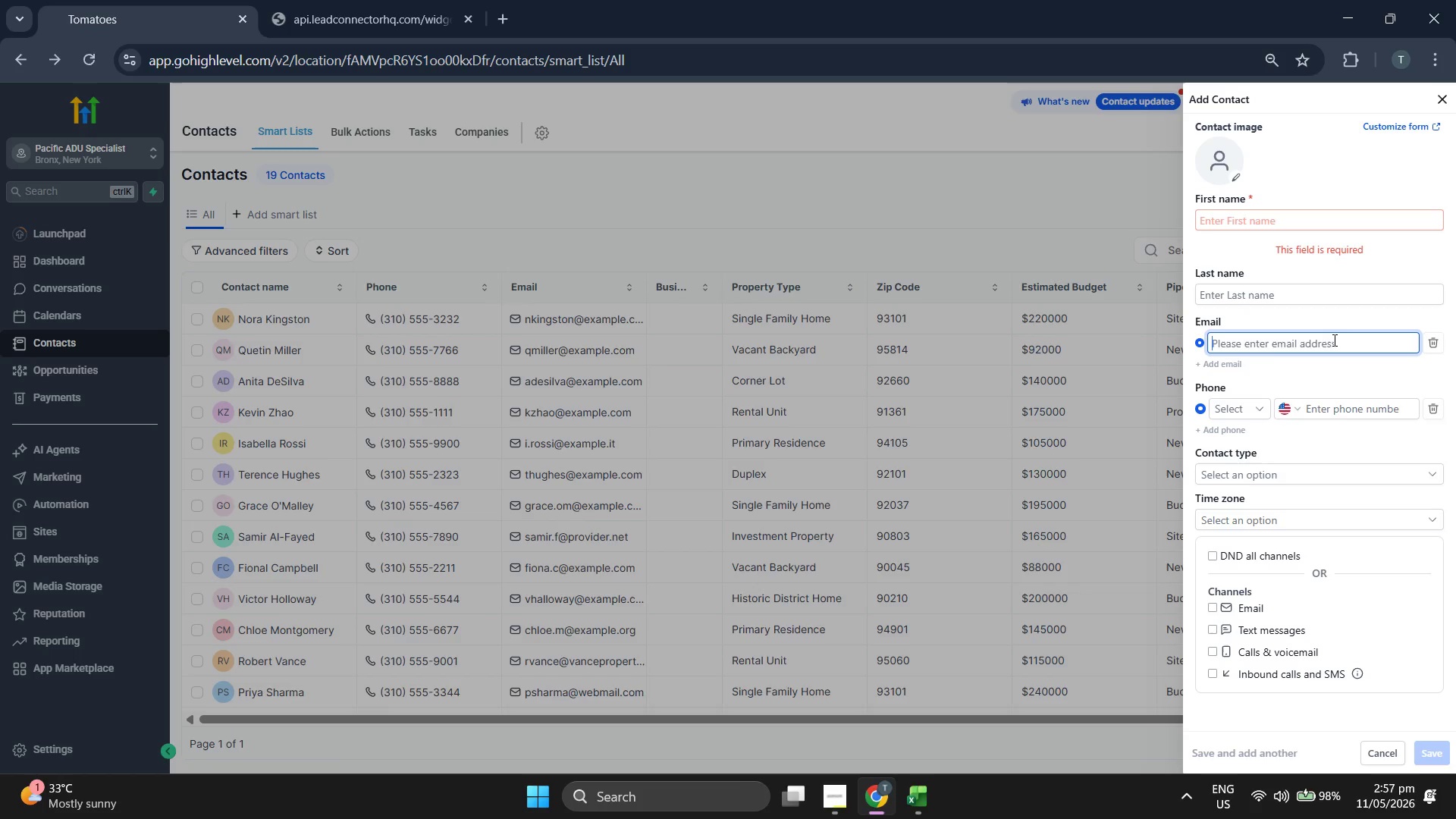 
key(Control+V)
 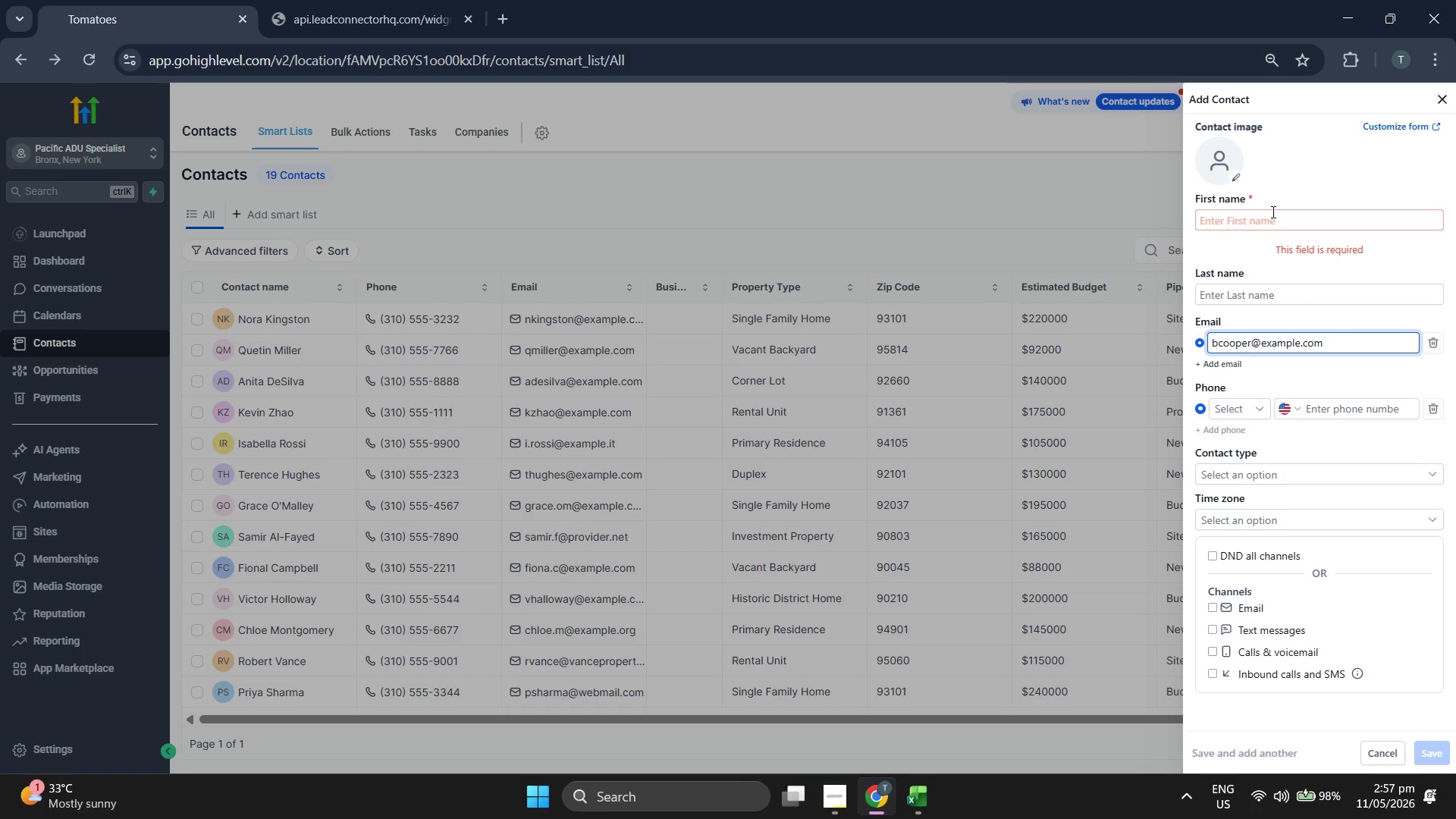 
left_click([1274, 218])
 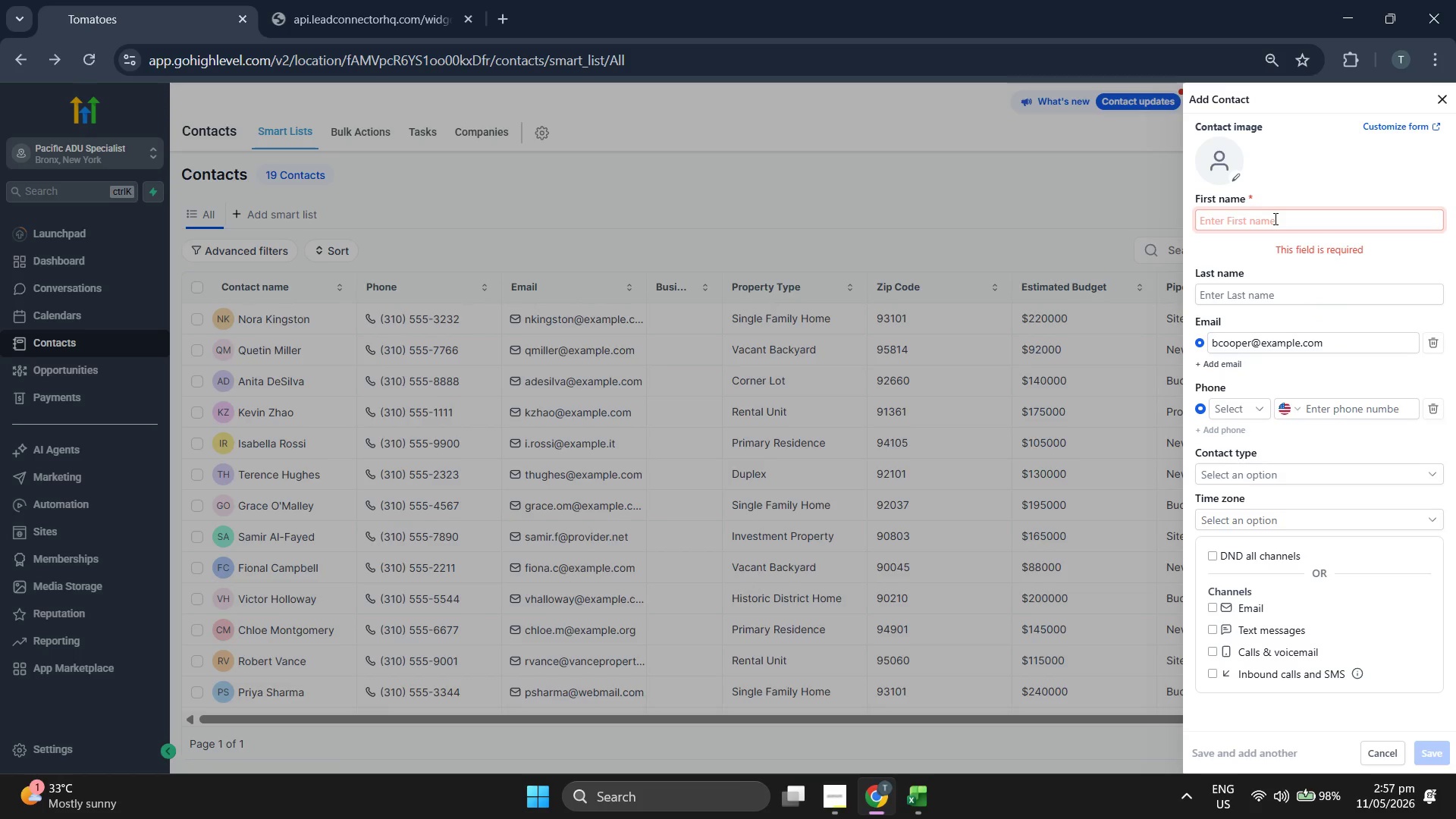 
type(Bradley)
key(Tab)
type(Cooper)
 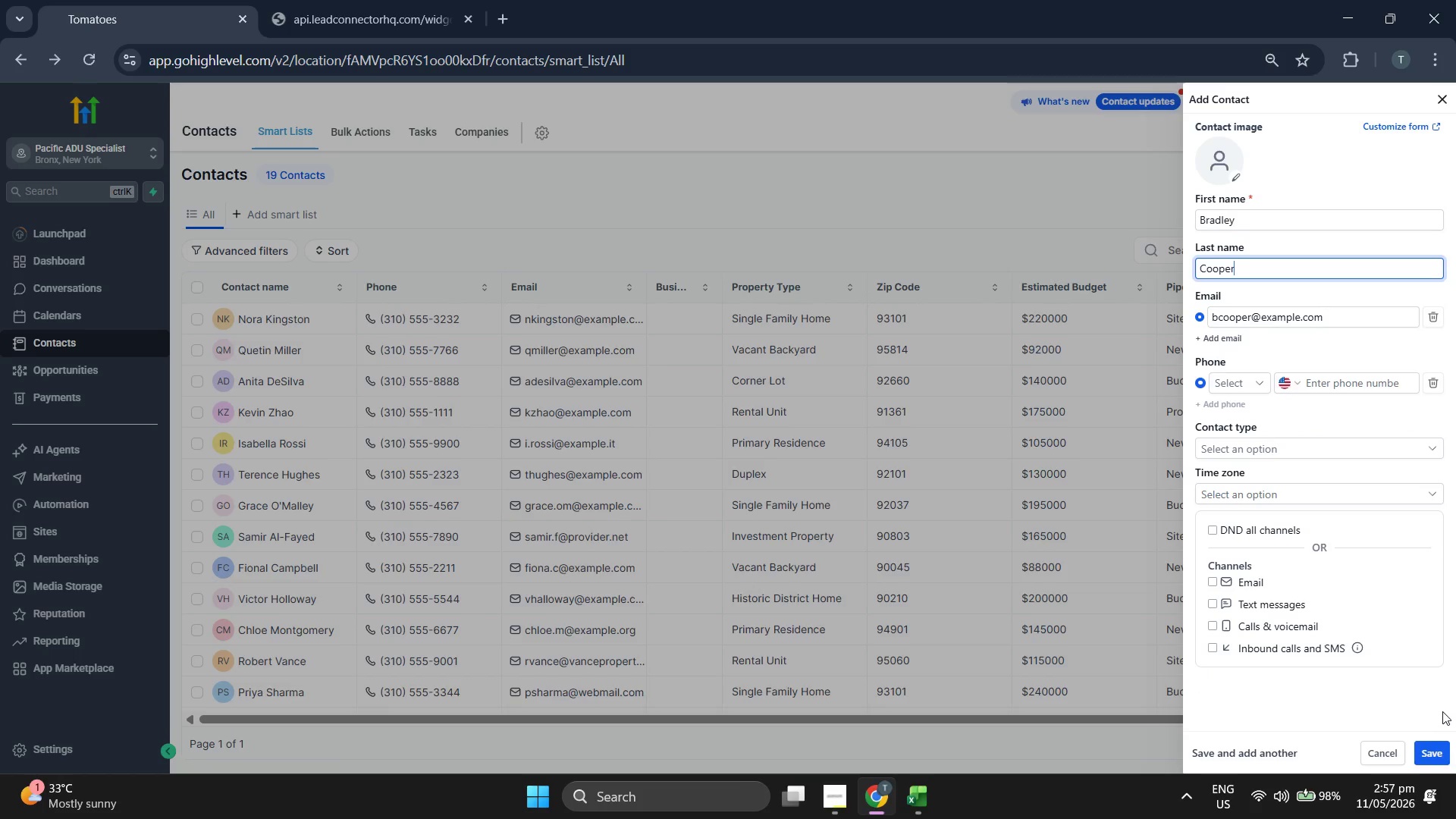 
left_click([1436, 749])
 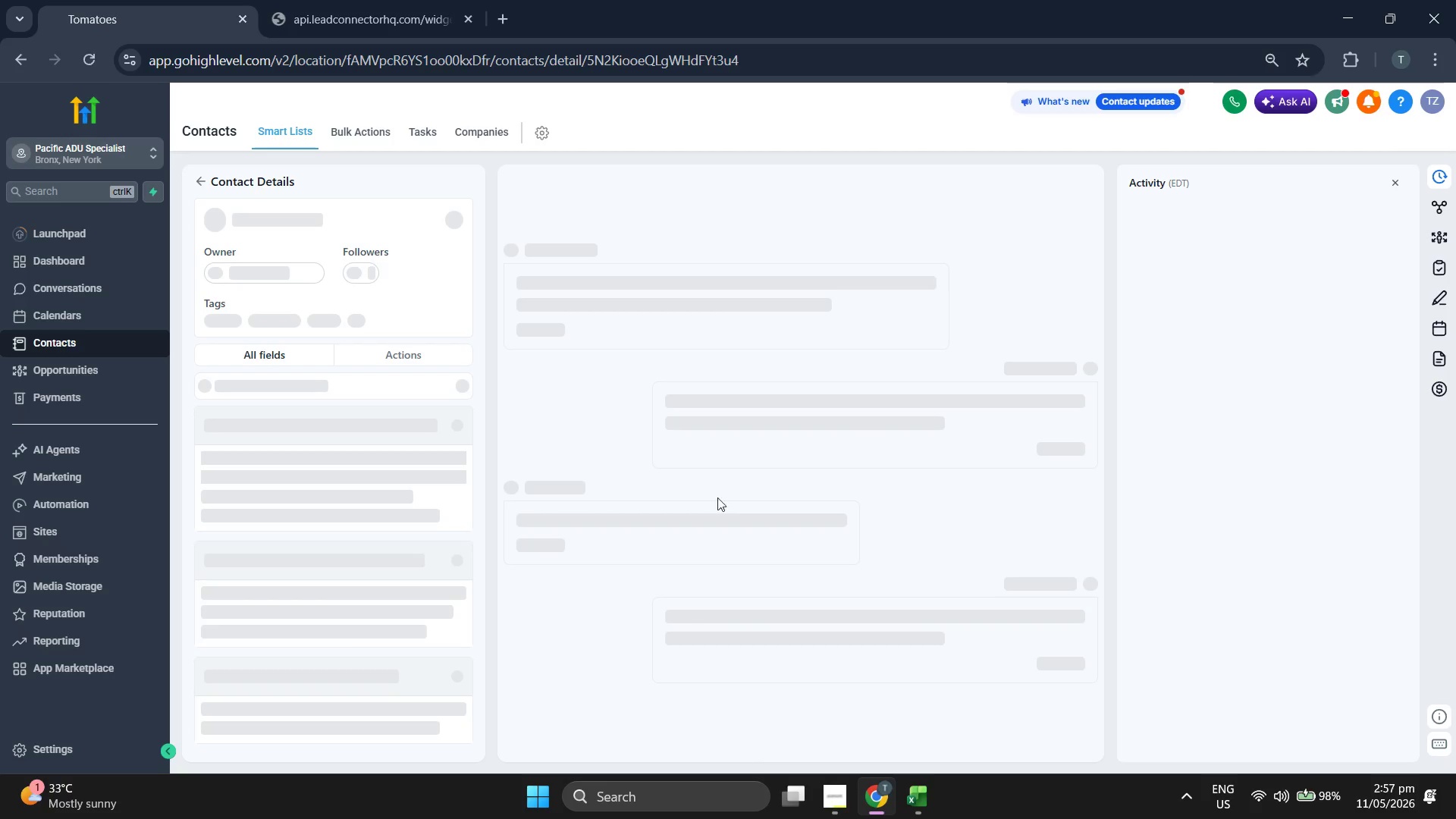 
scroll: coordinate [377, 460], scroll_direction: down, amount: 2.0
 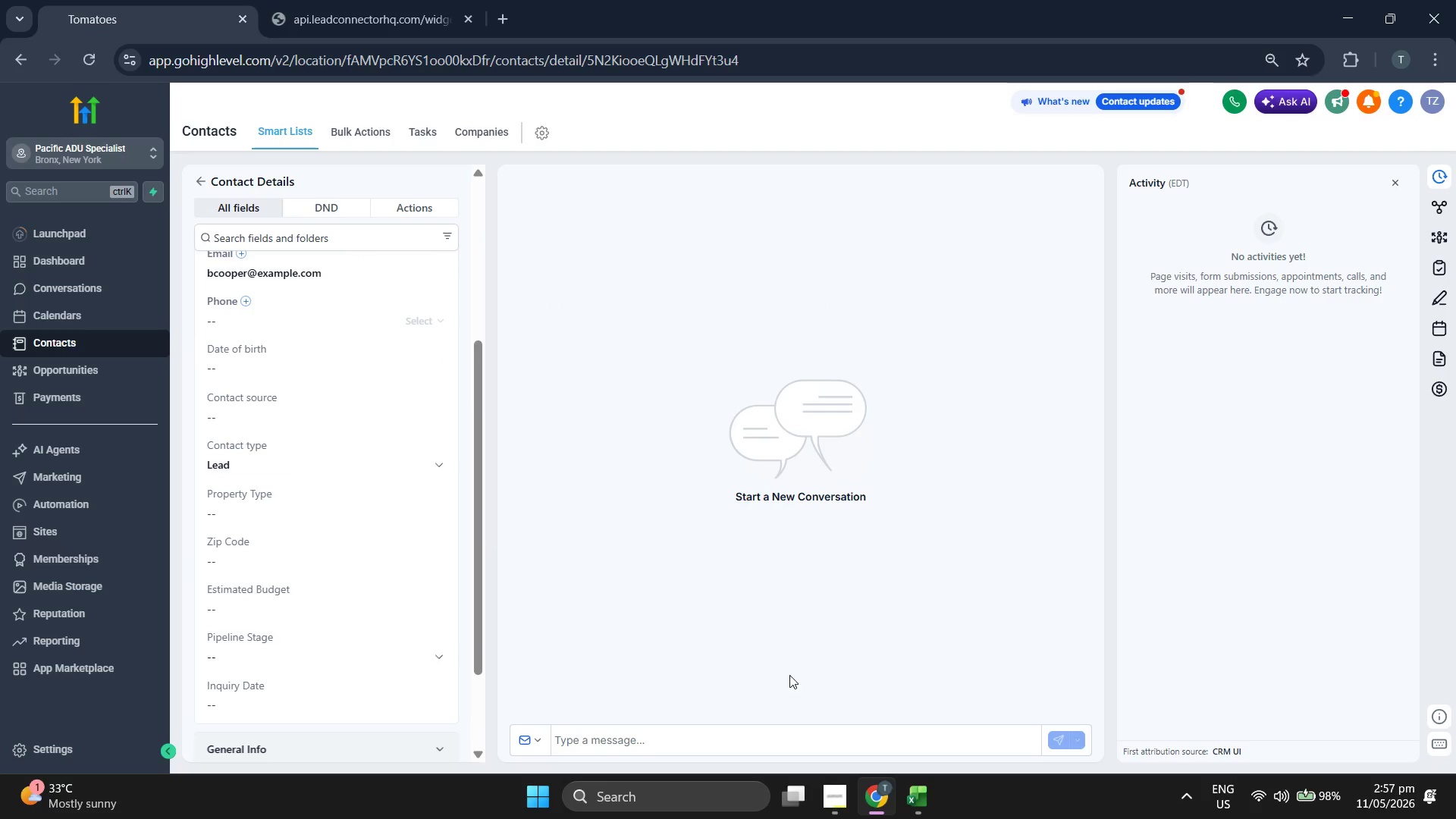 
left_click([937, 813])
 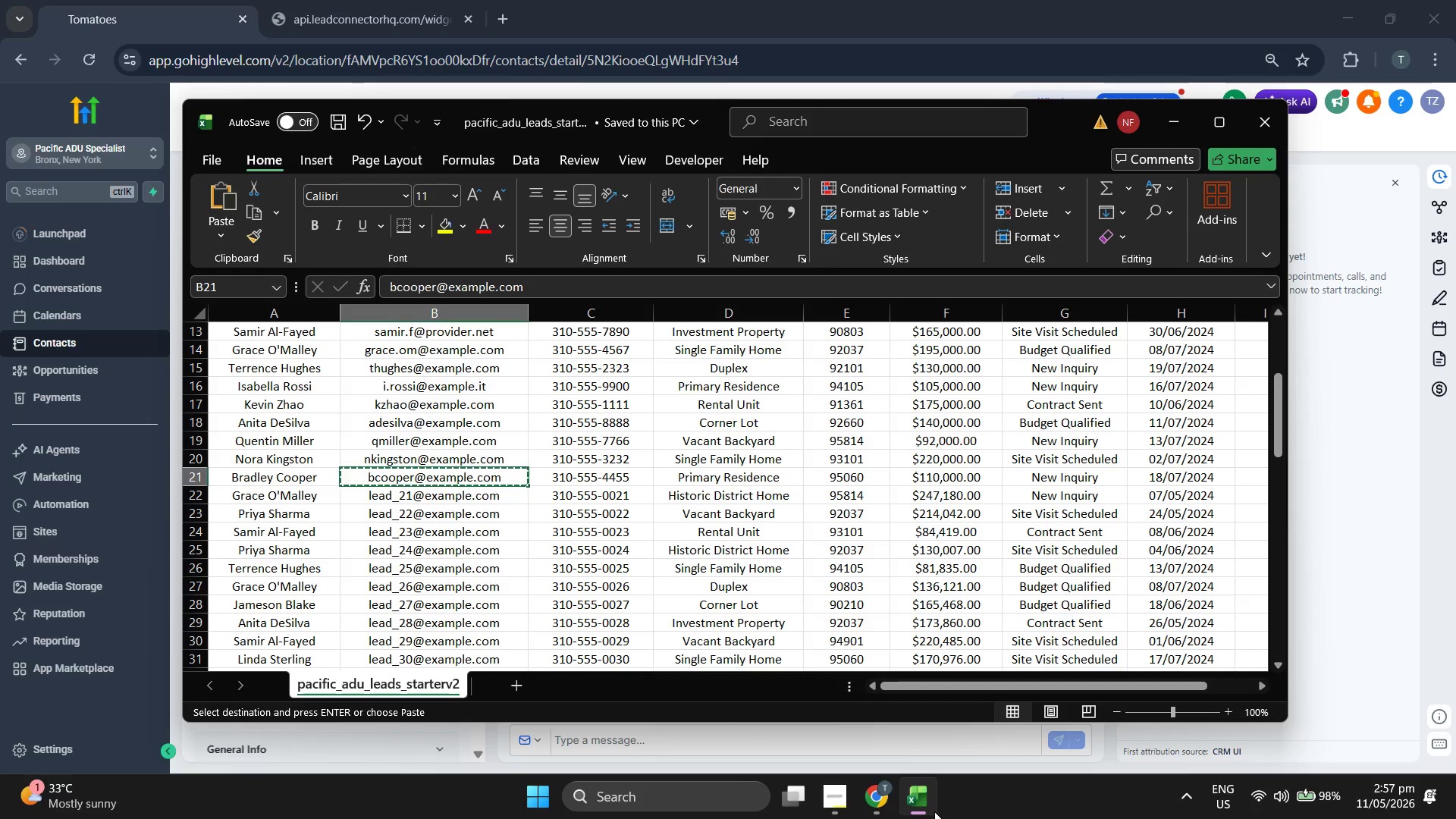 
key(ArrowRight)
 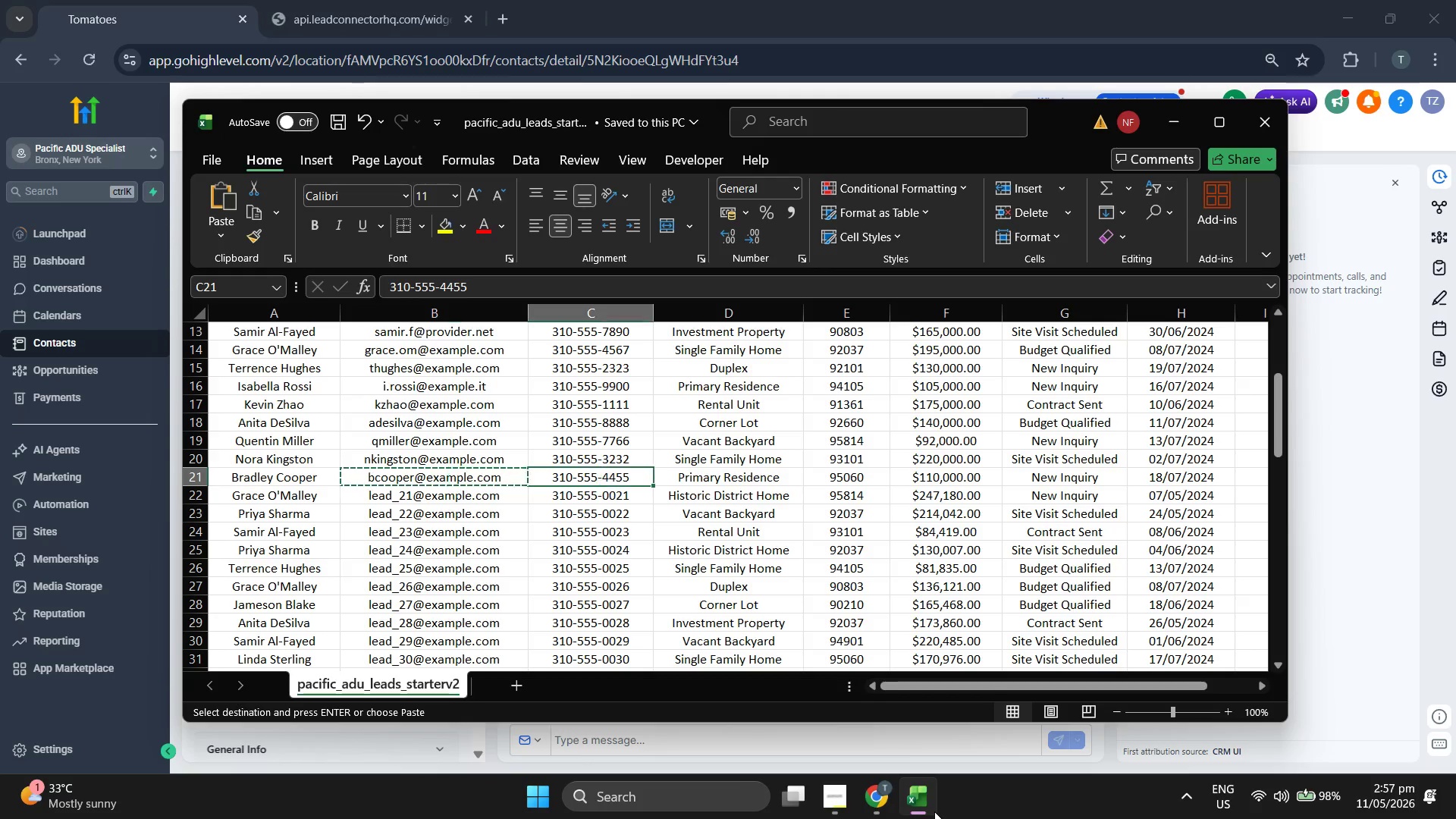 
key(Control+C)
 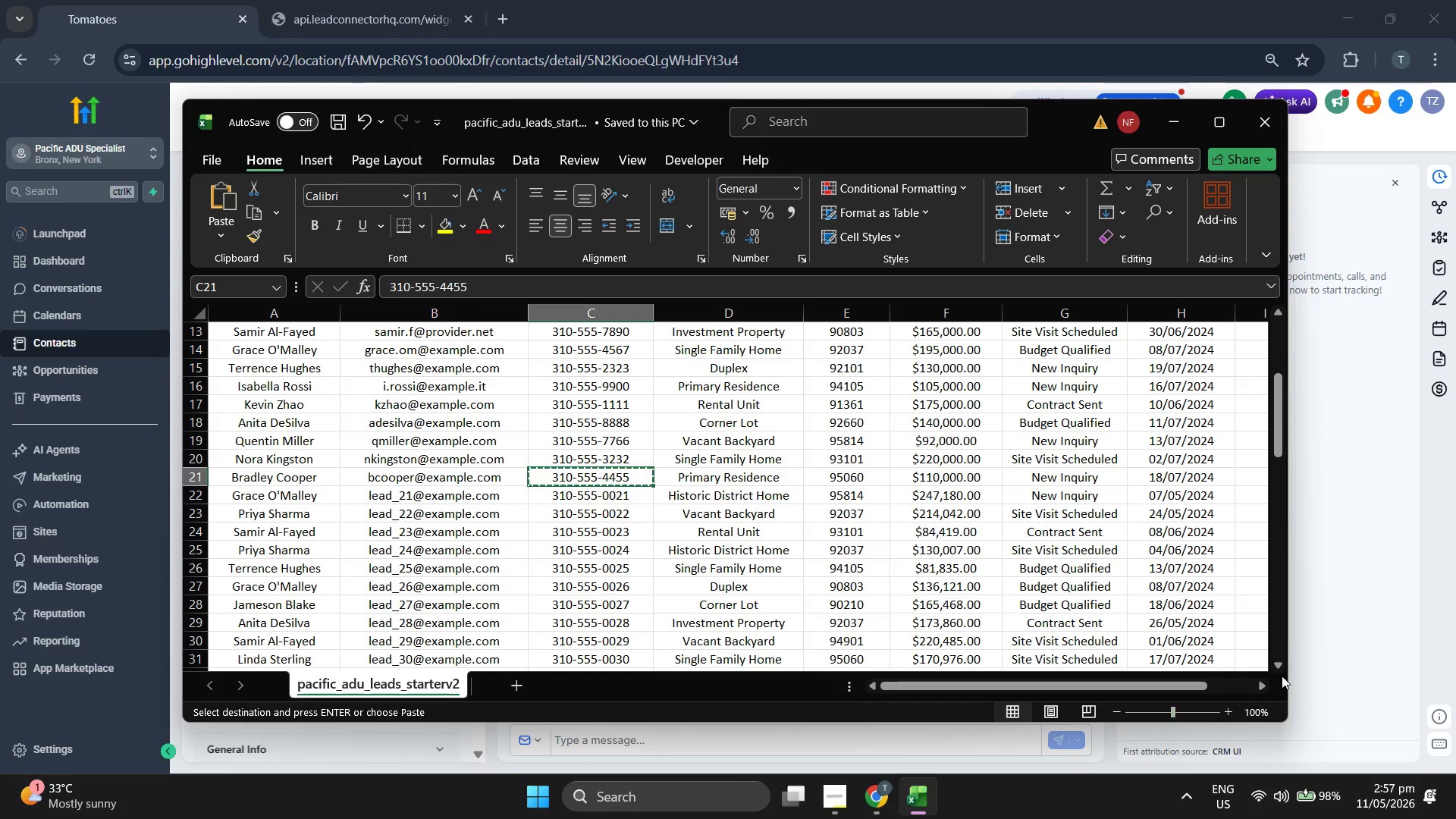 
left_click([1317, 598])
 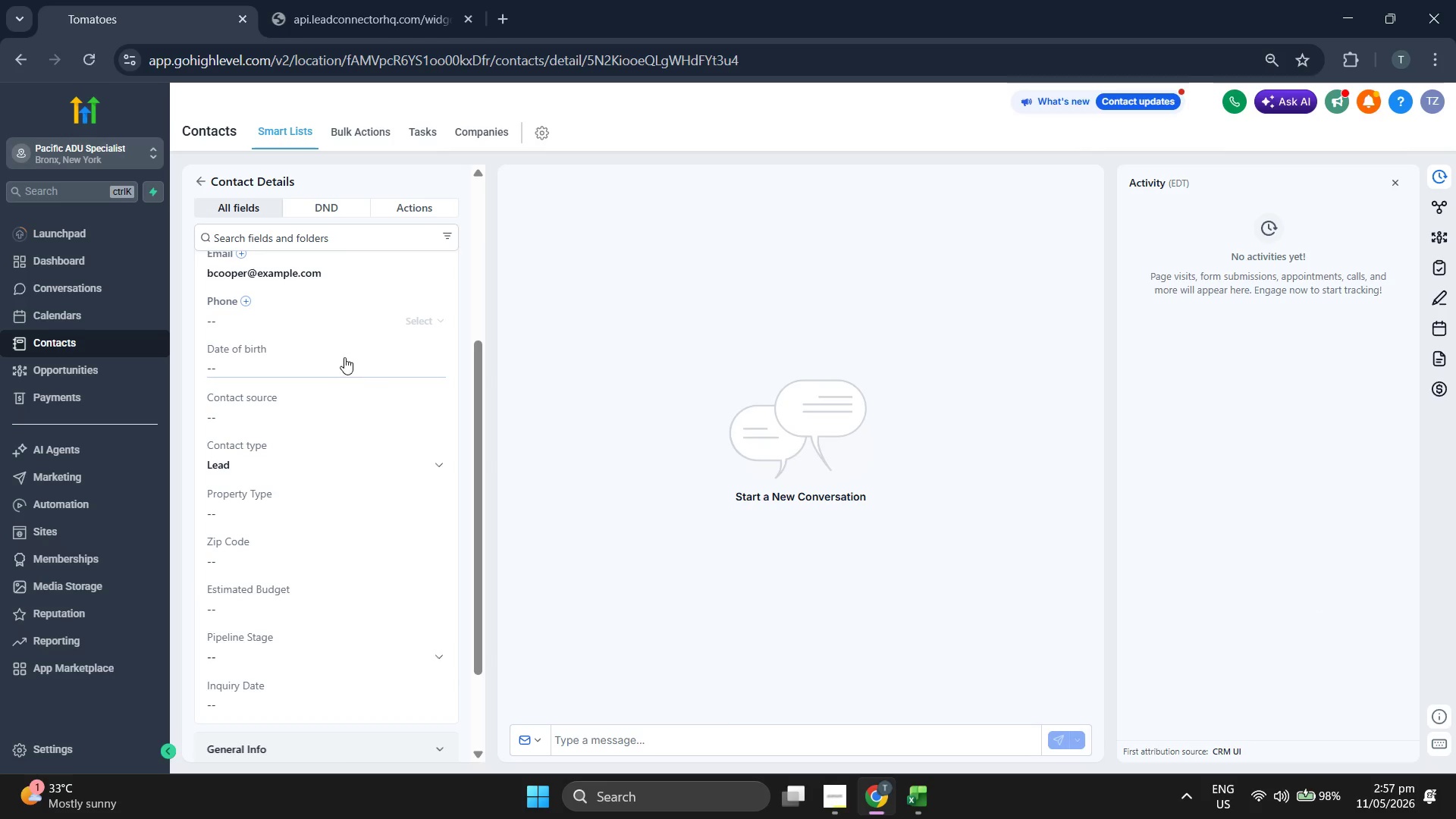 
left_click([343, 328])
 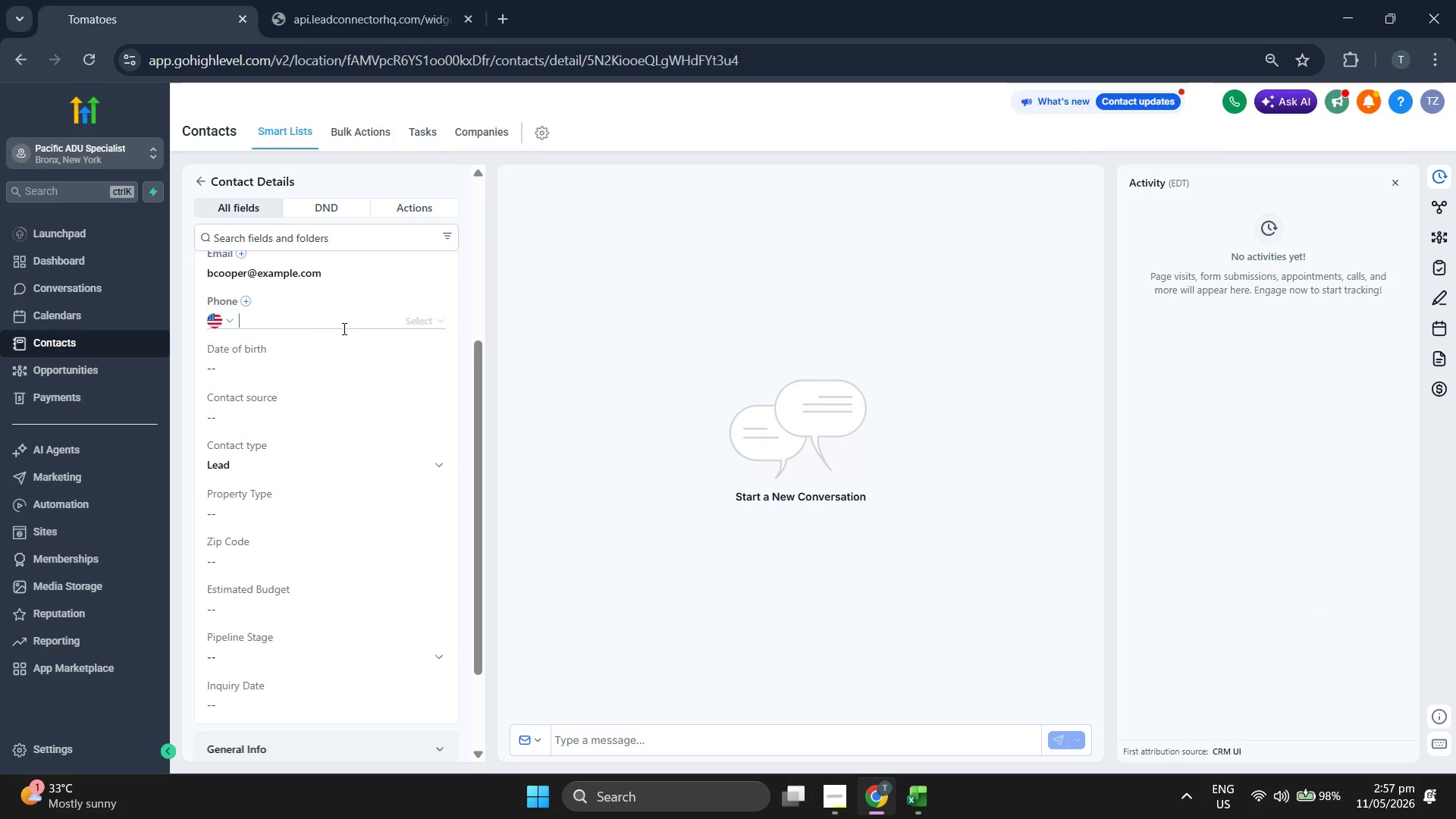 
key(Control+ControlLeft)
 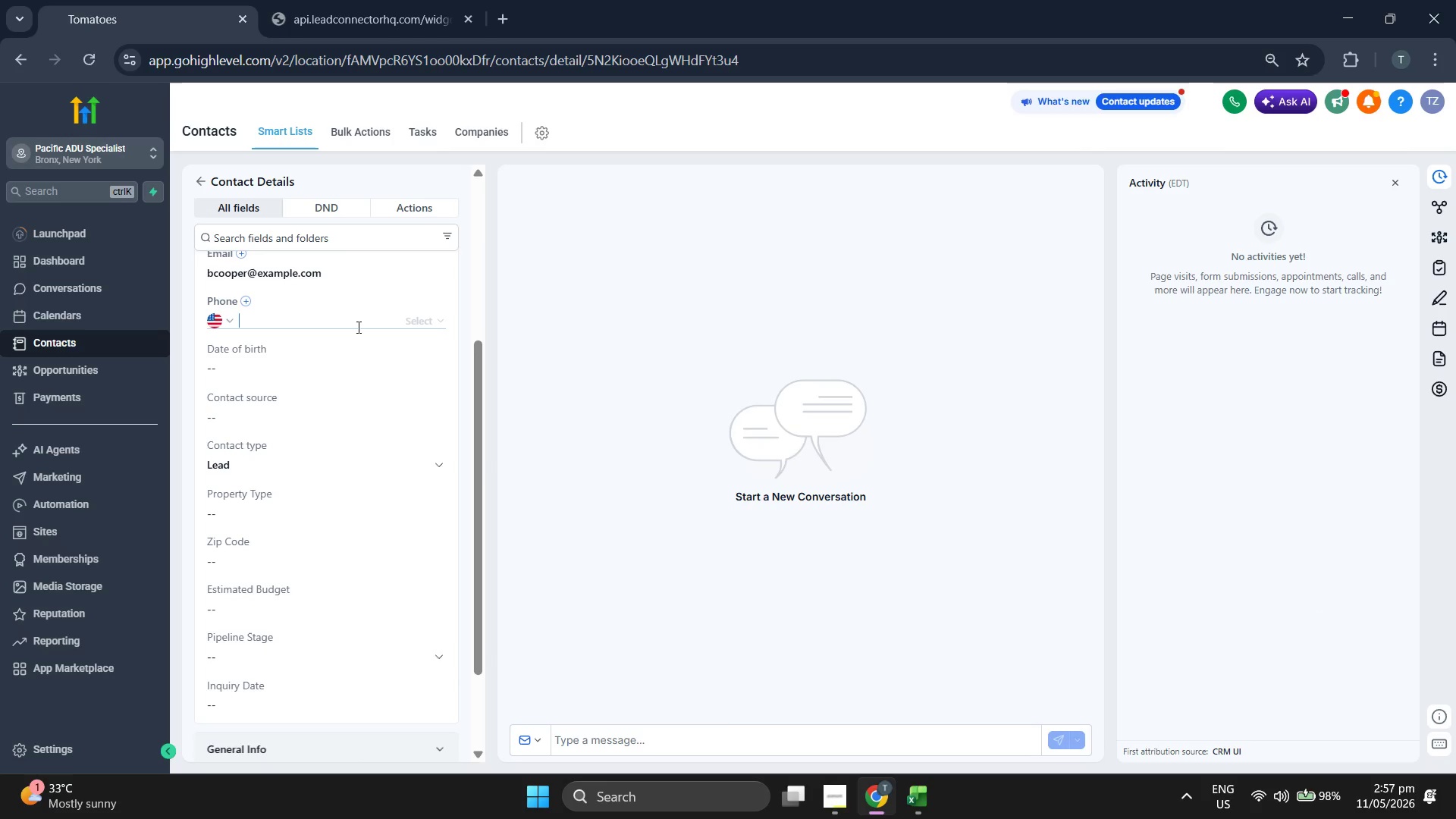 
key(Control+V)
 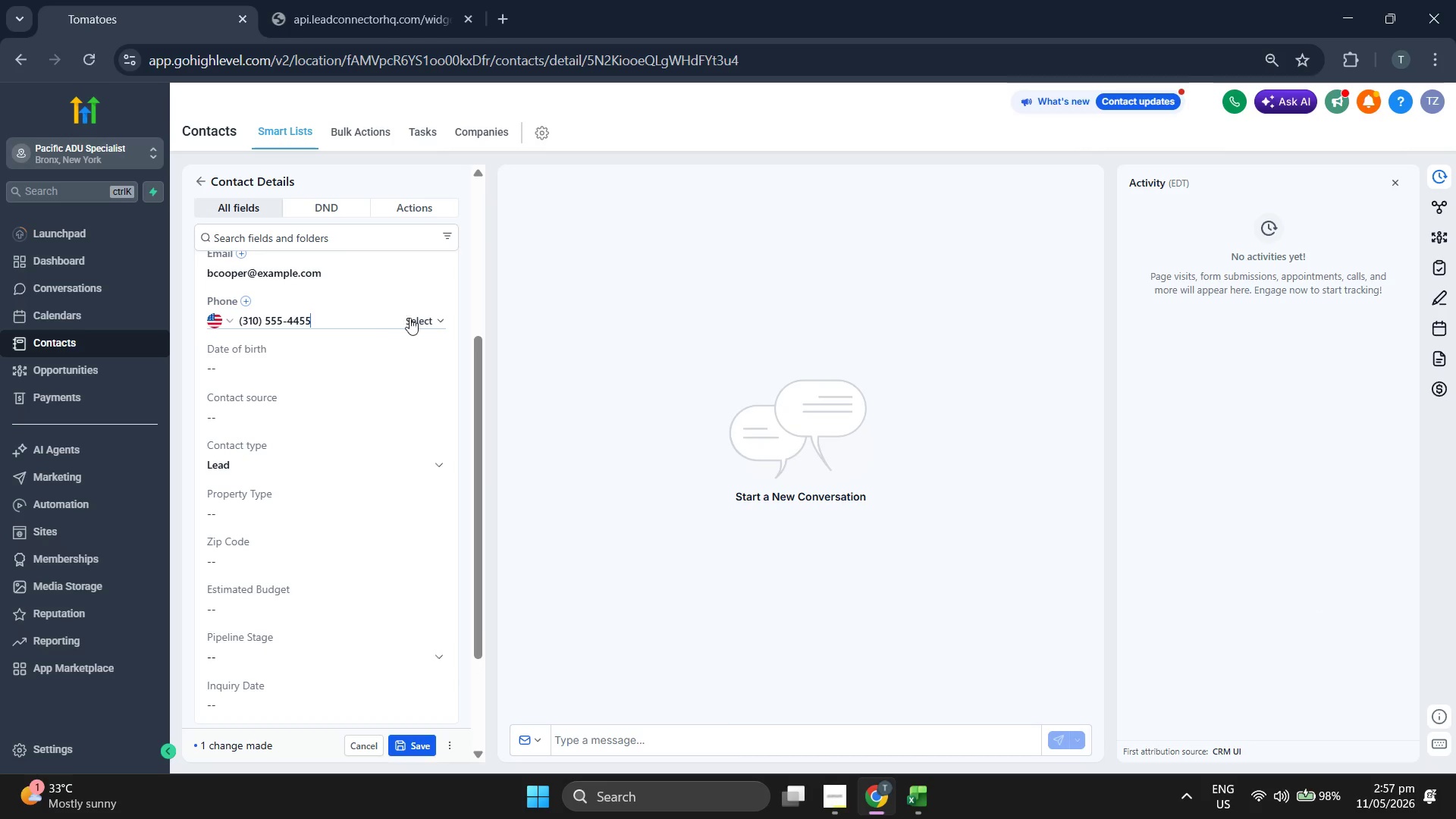 
left_click([413, 316])
 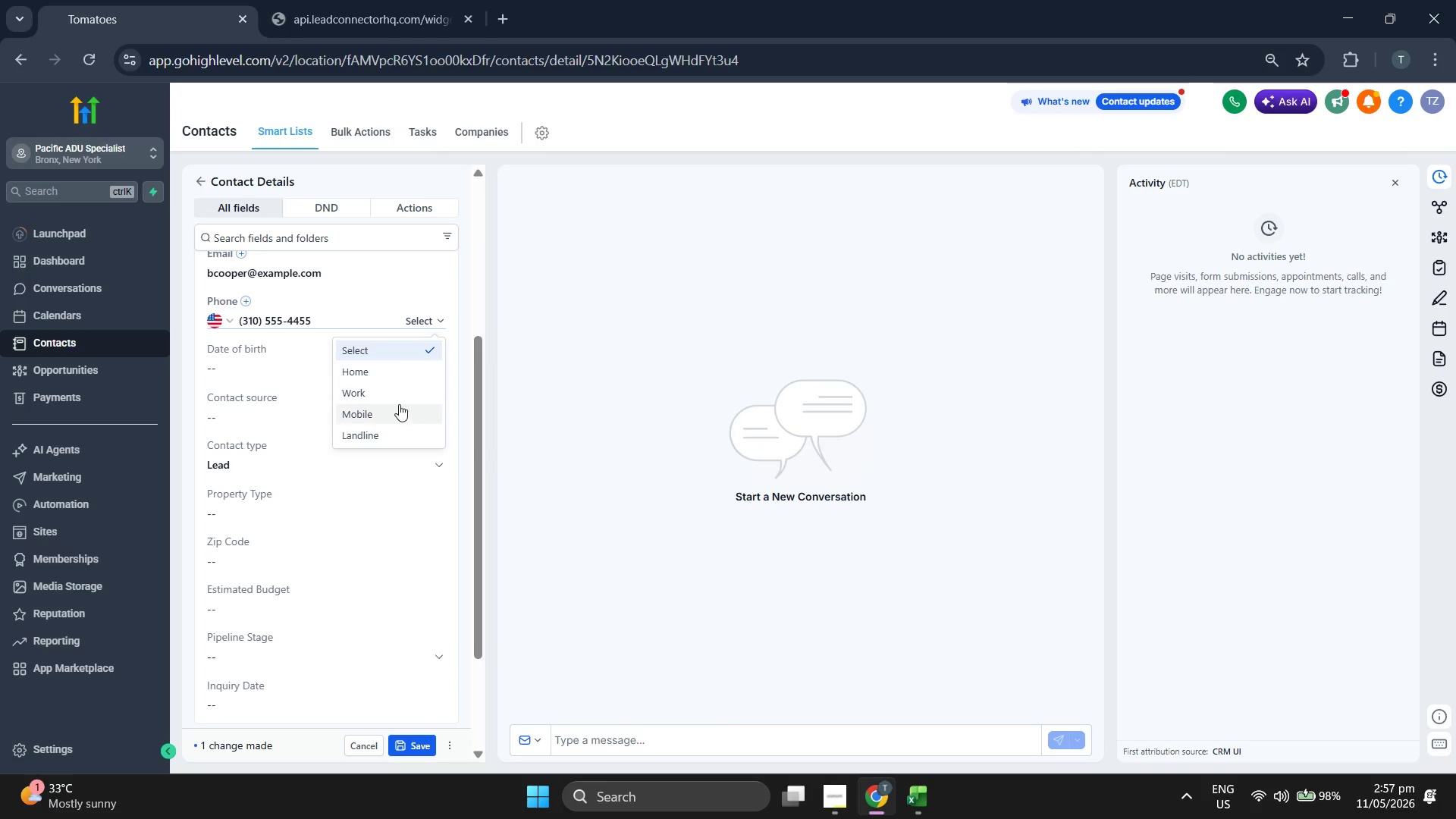 
left_click([399, 408])
 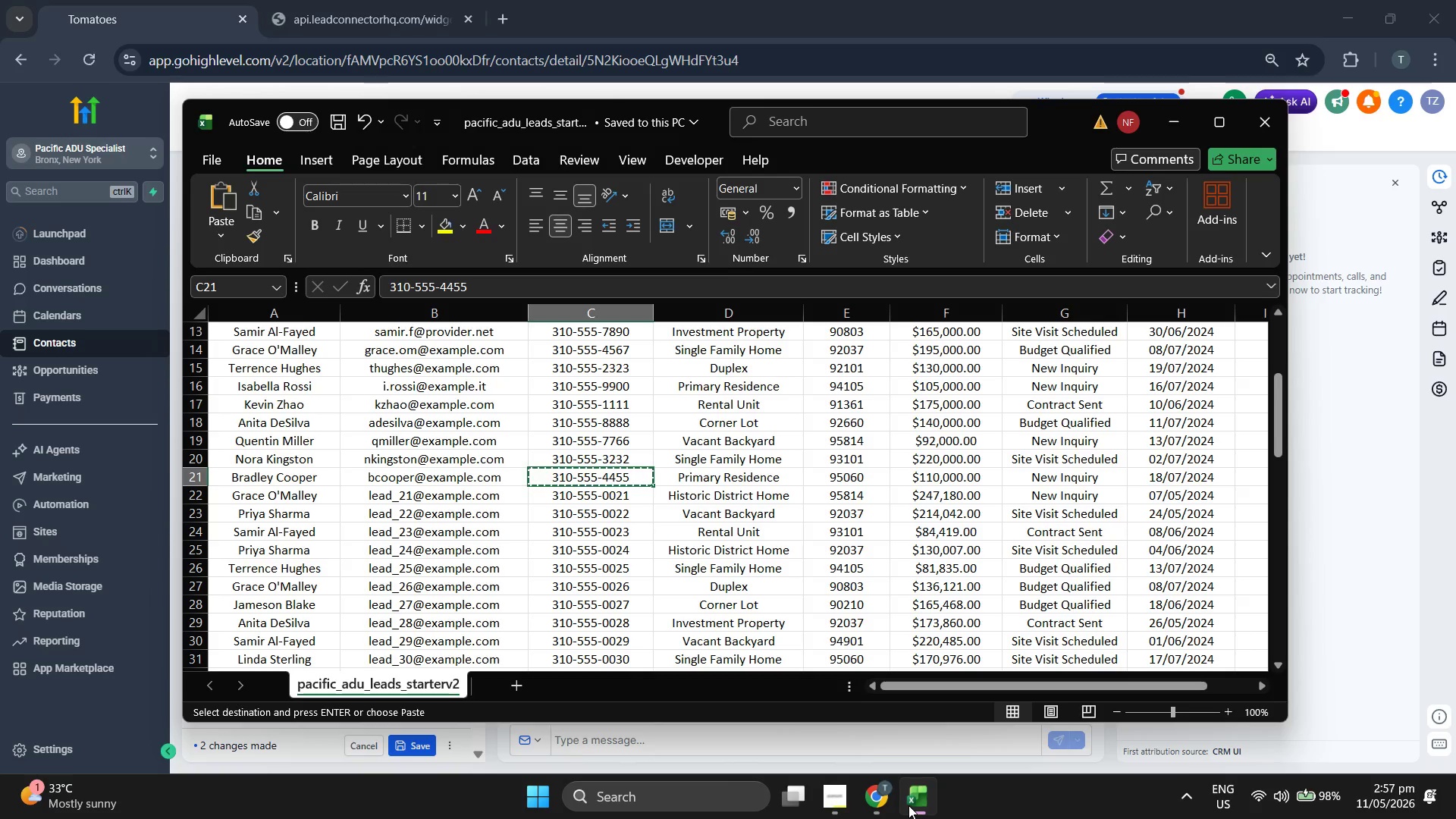 
key(ArrowRight)
 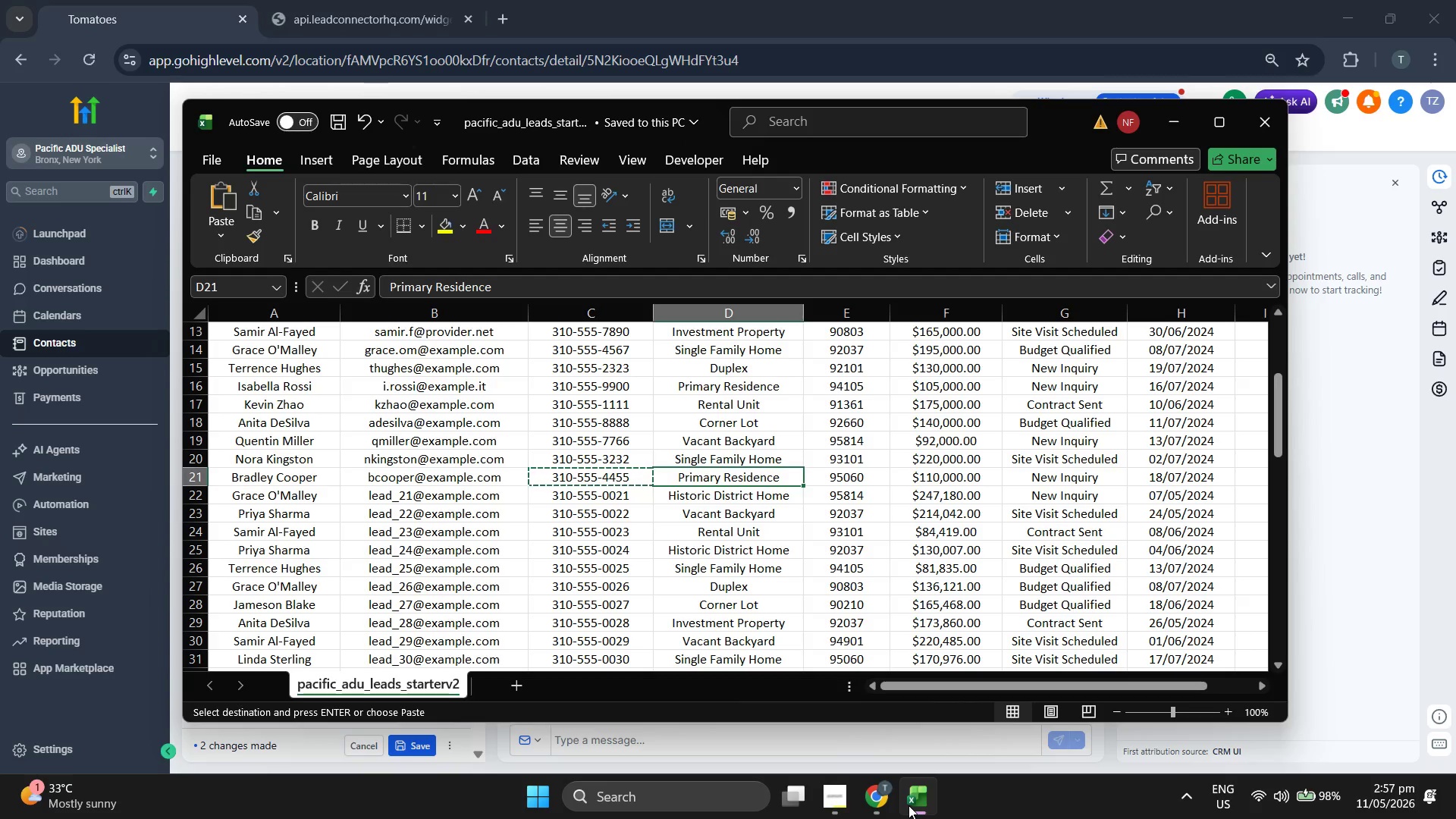 
key(Control+ControlLeft)
 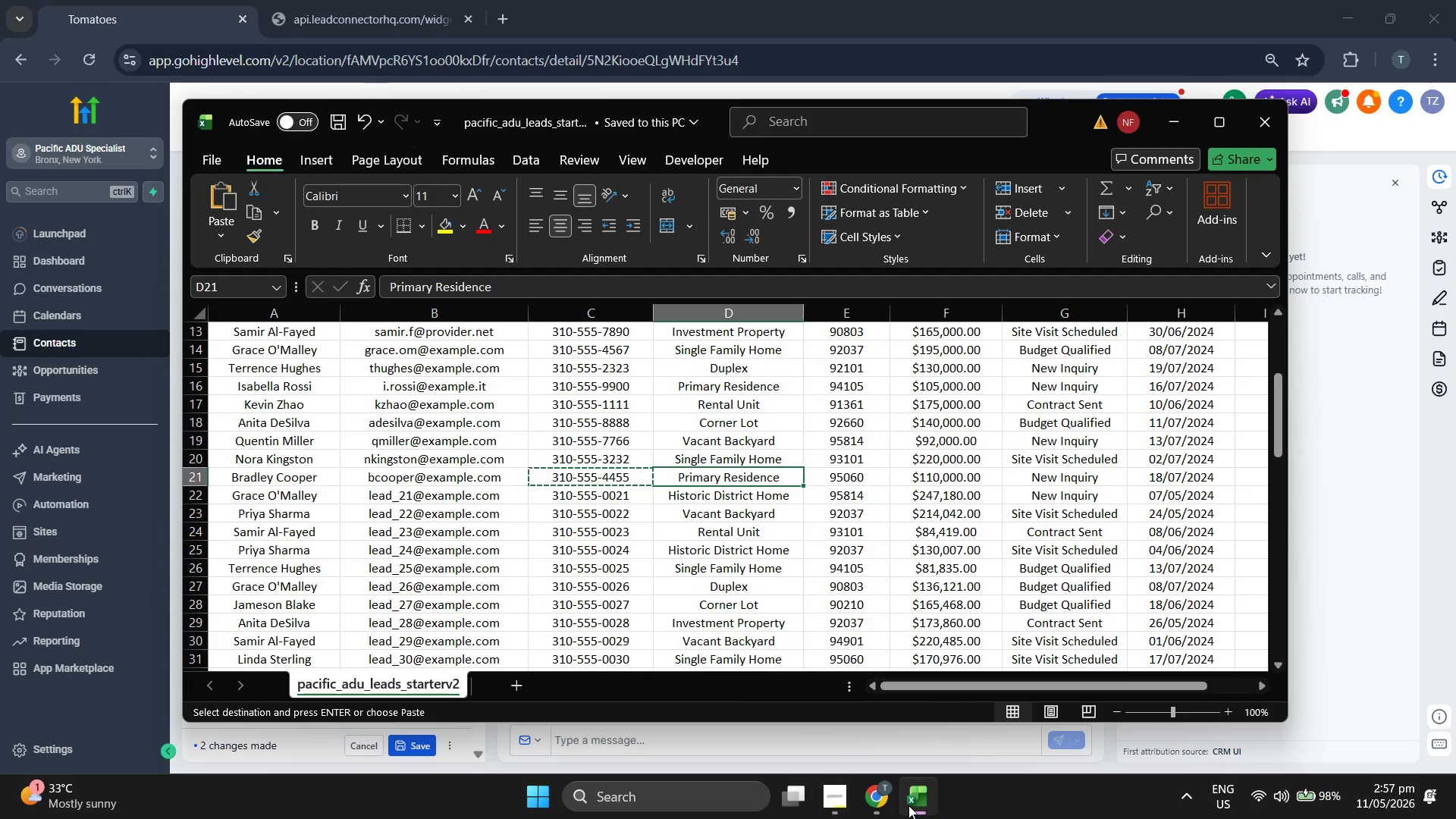 
key(Control+C)
 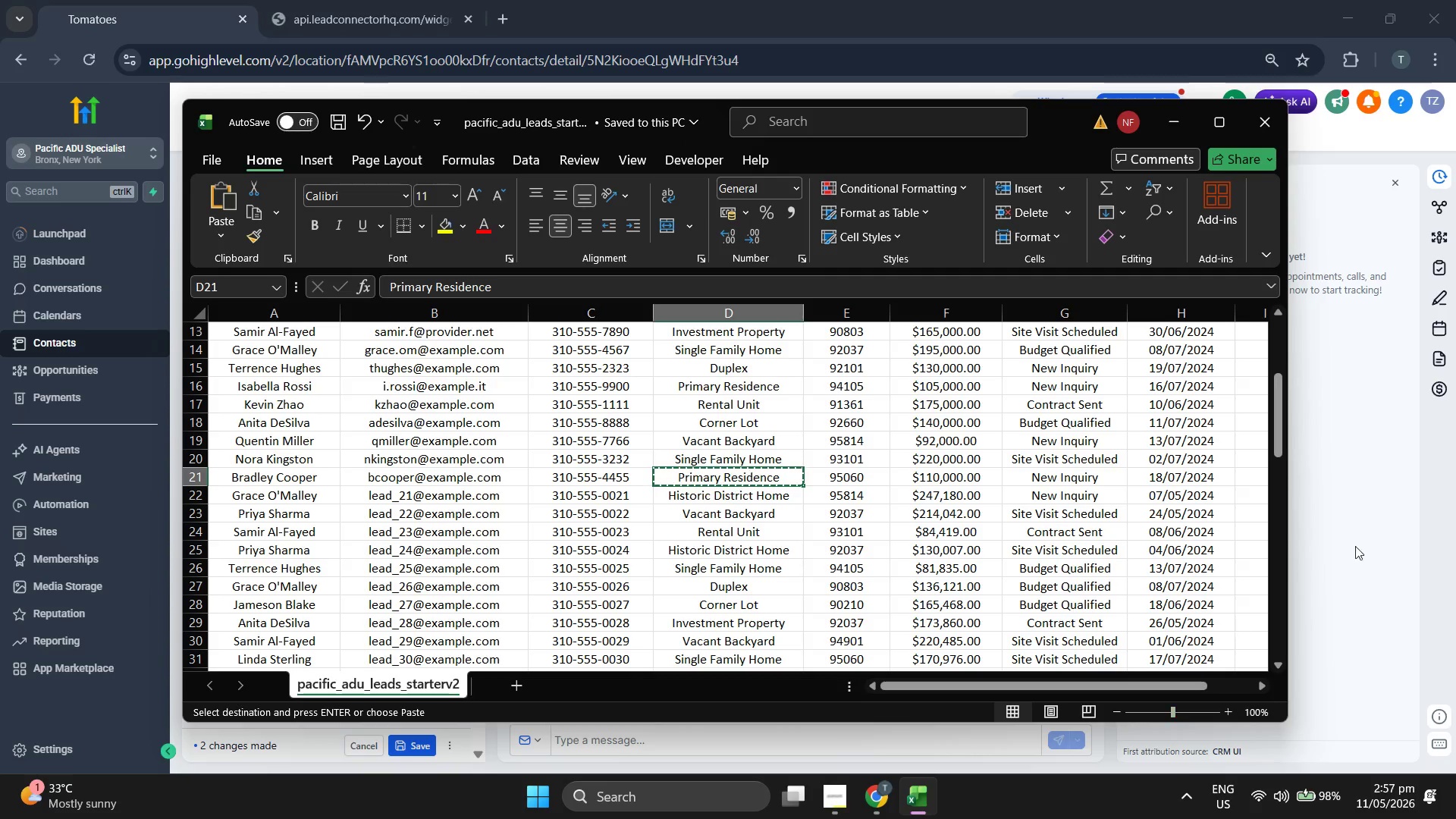 
left_click([1370, 538])
 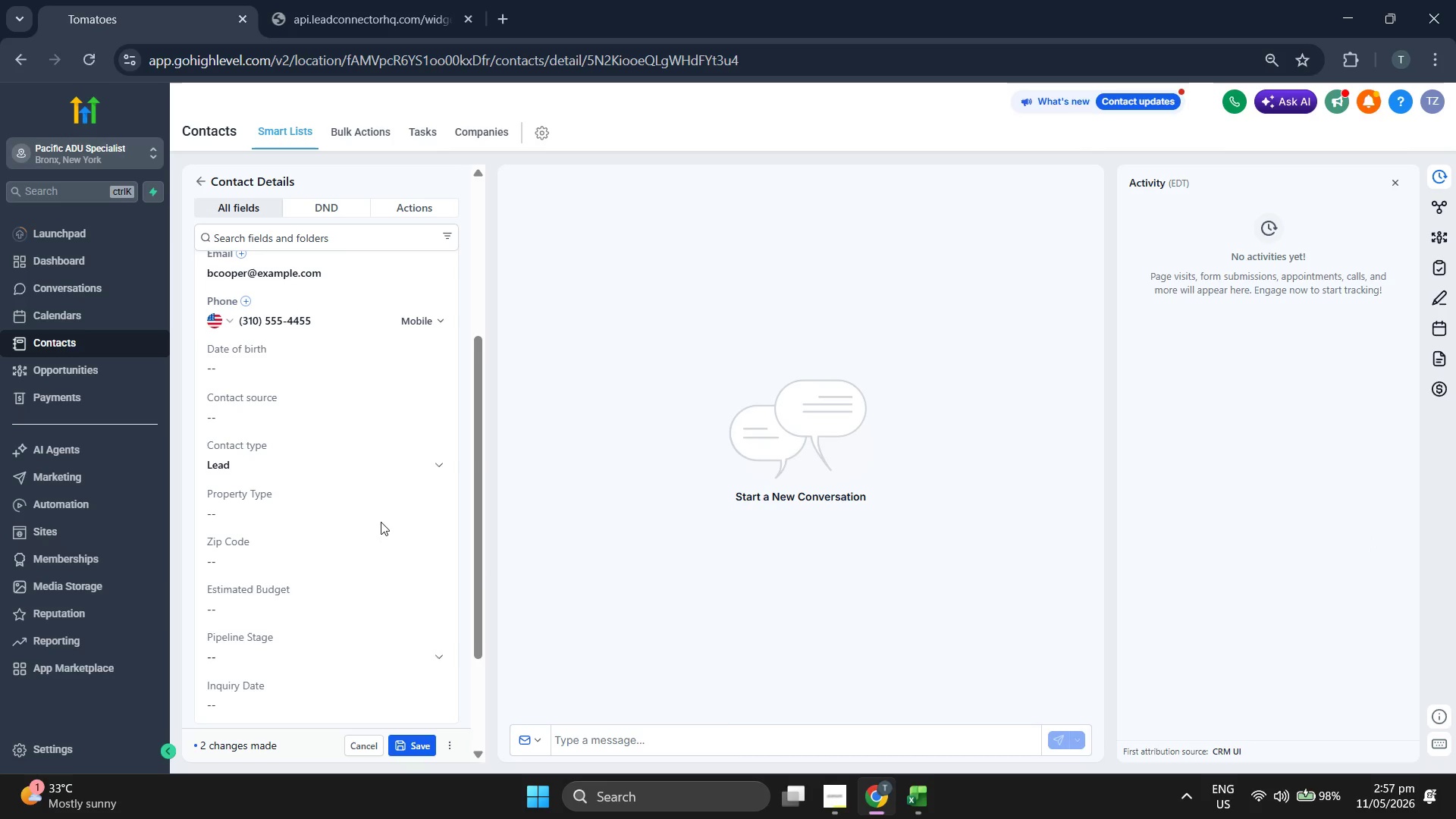 
key(Control+V)
 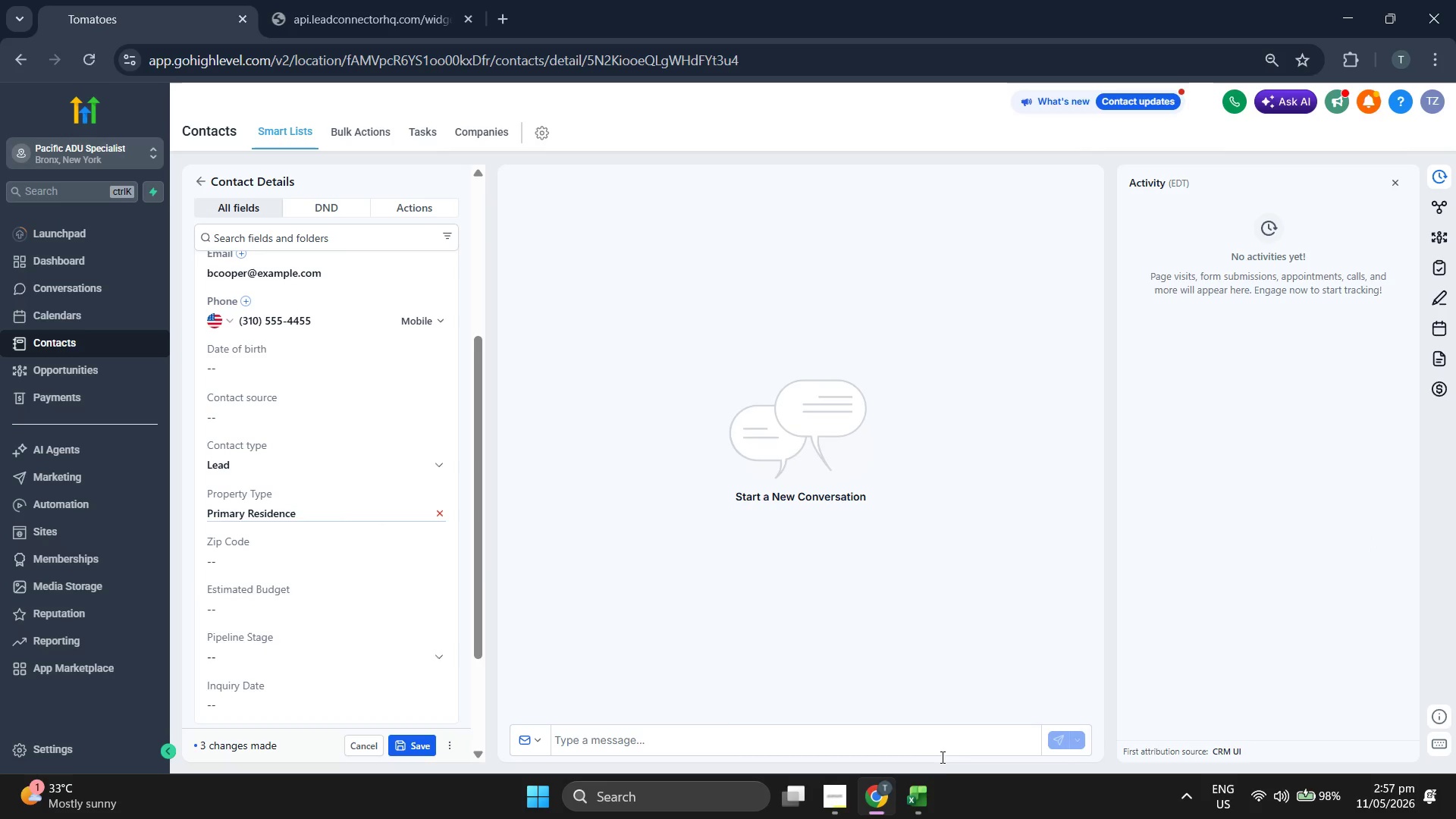 
left_click([928, 799])
 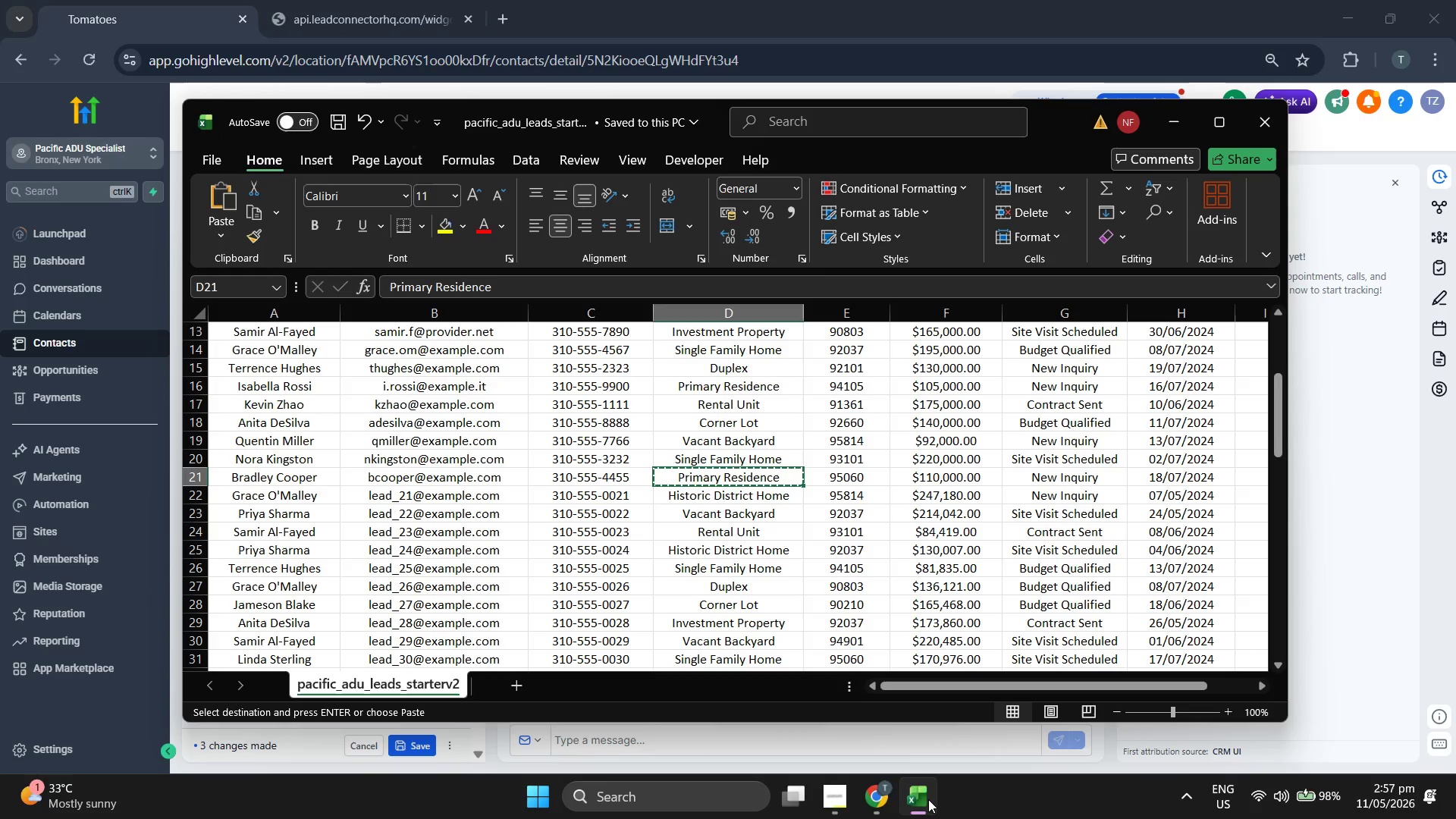 
key(ArrowRight)
 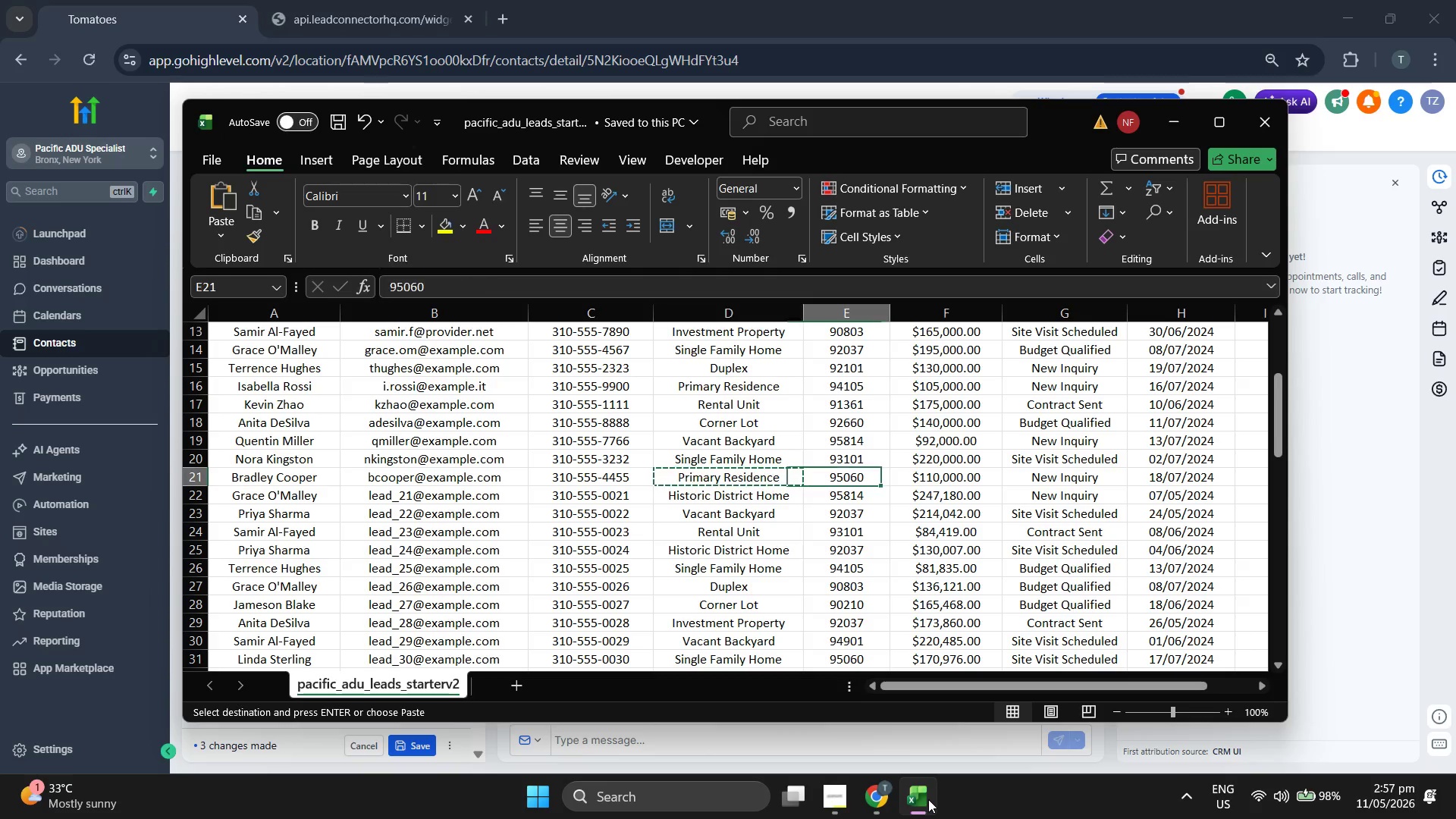 
key(Control+ControlLeft)
 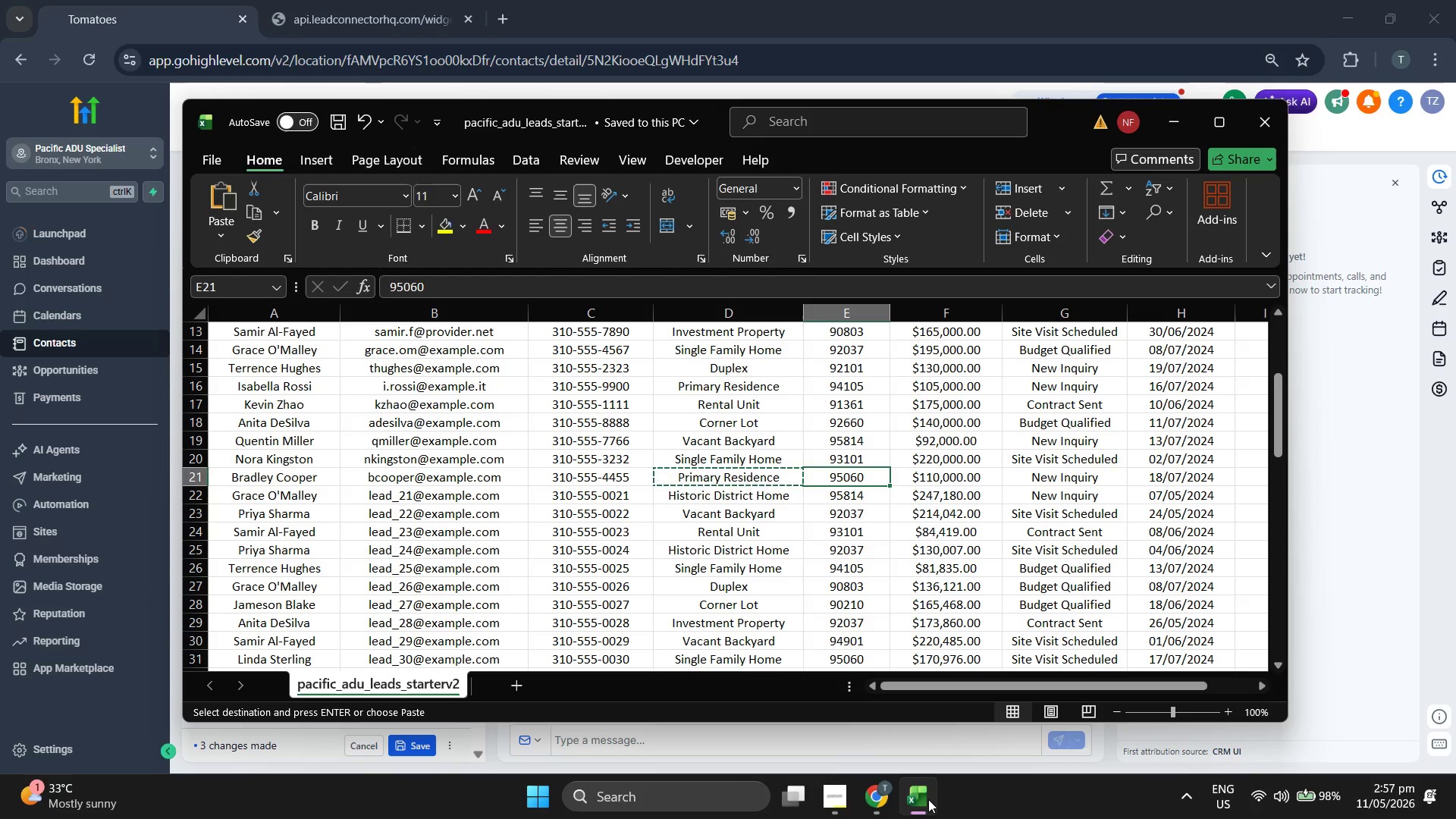 
key(Control+C)
 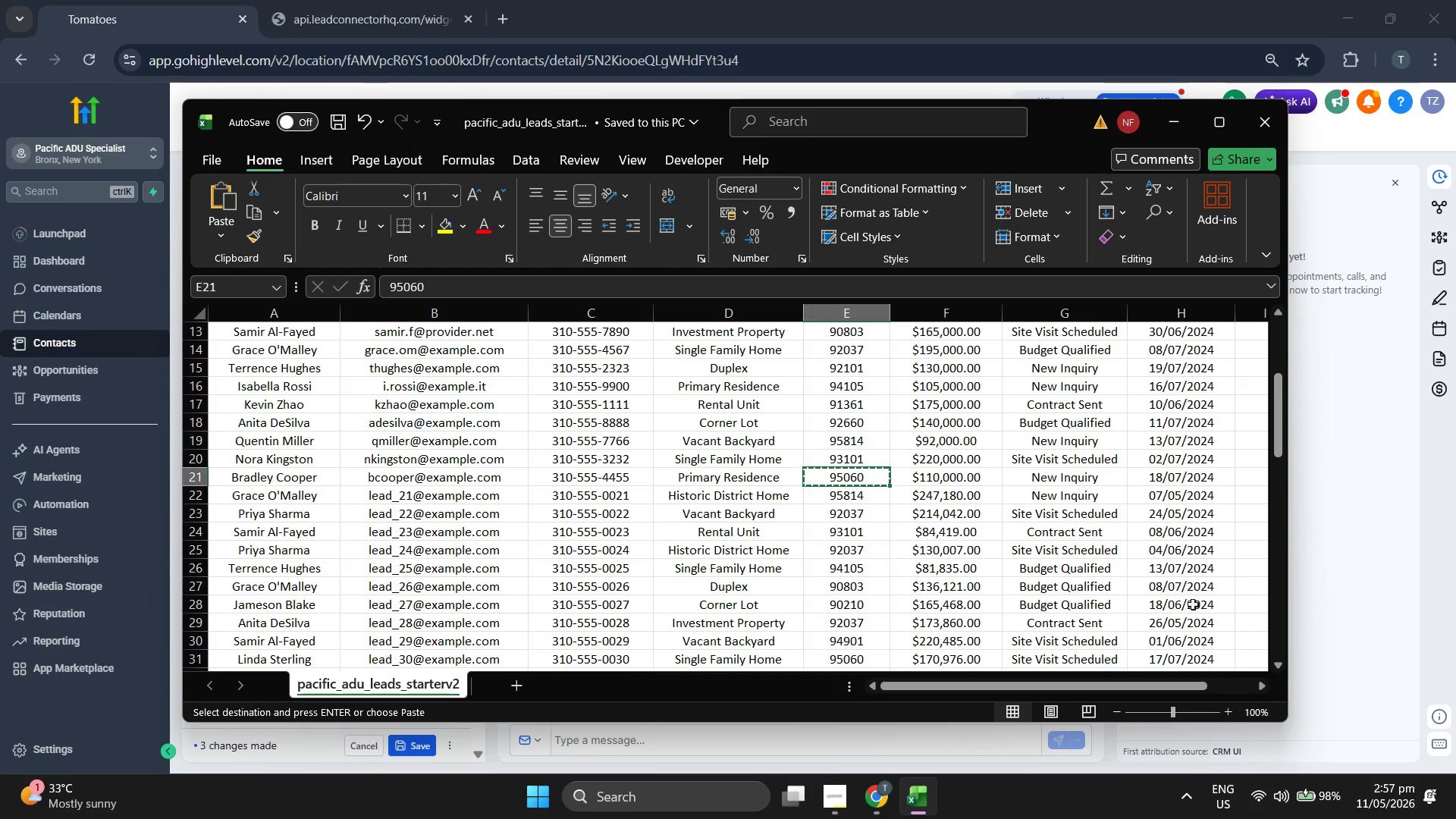 
left_click([1356, 535])
 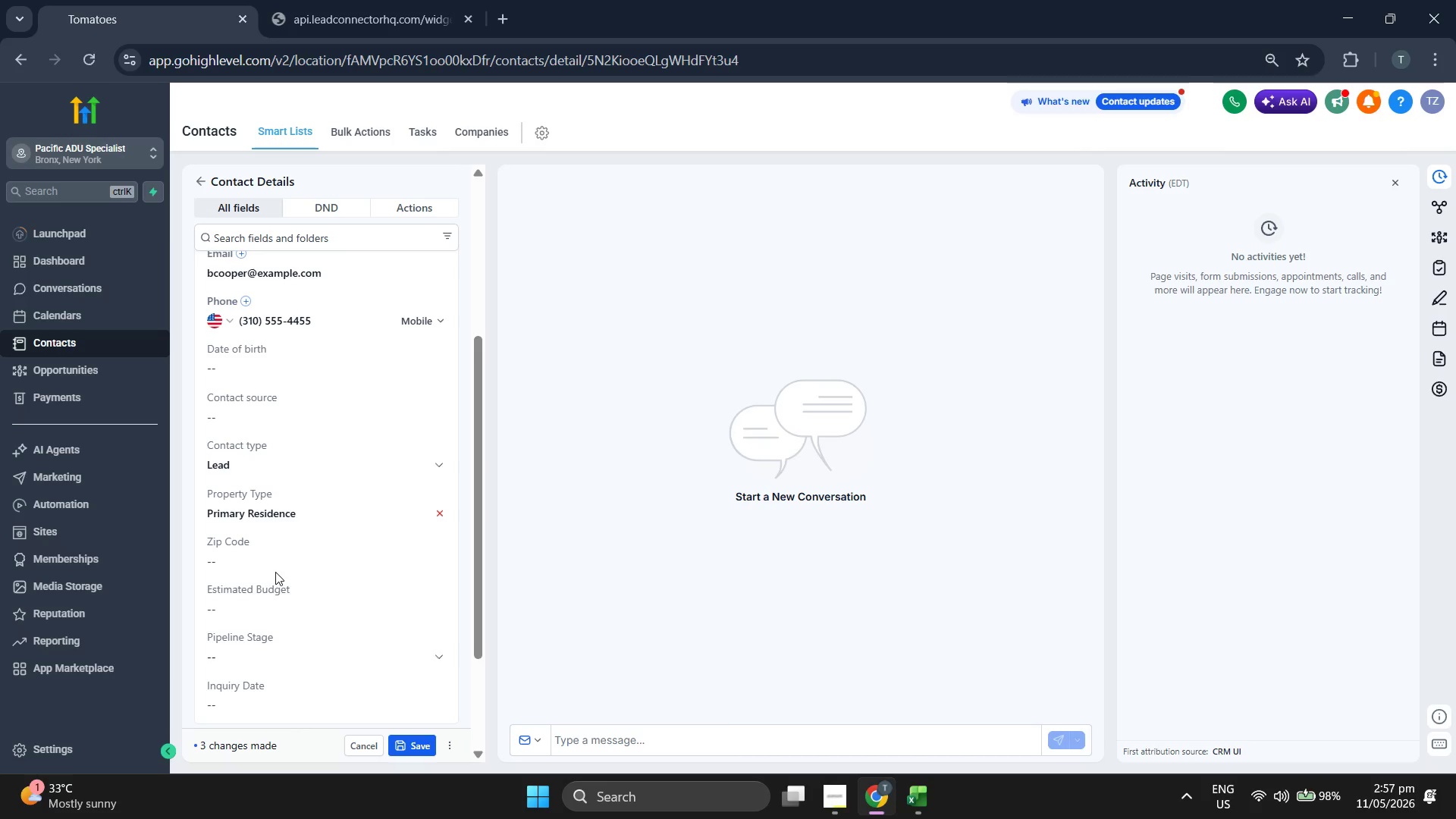 
left_click([285, 560])
 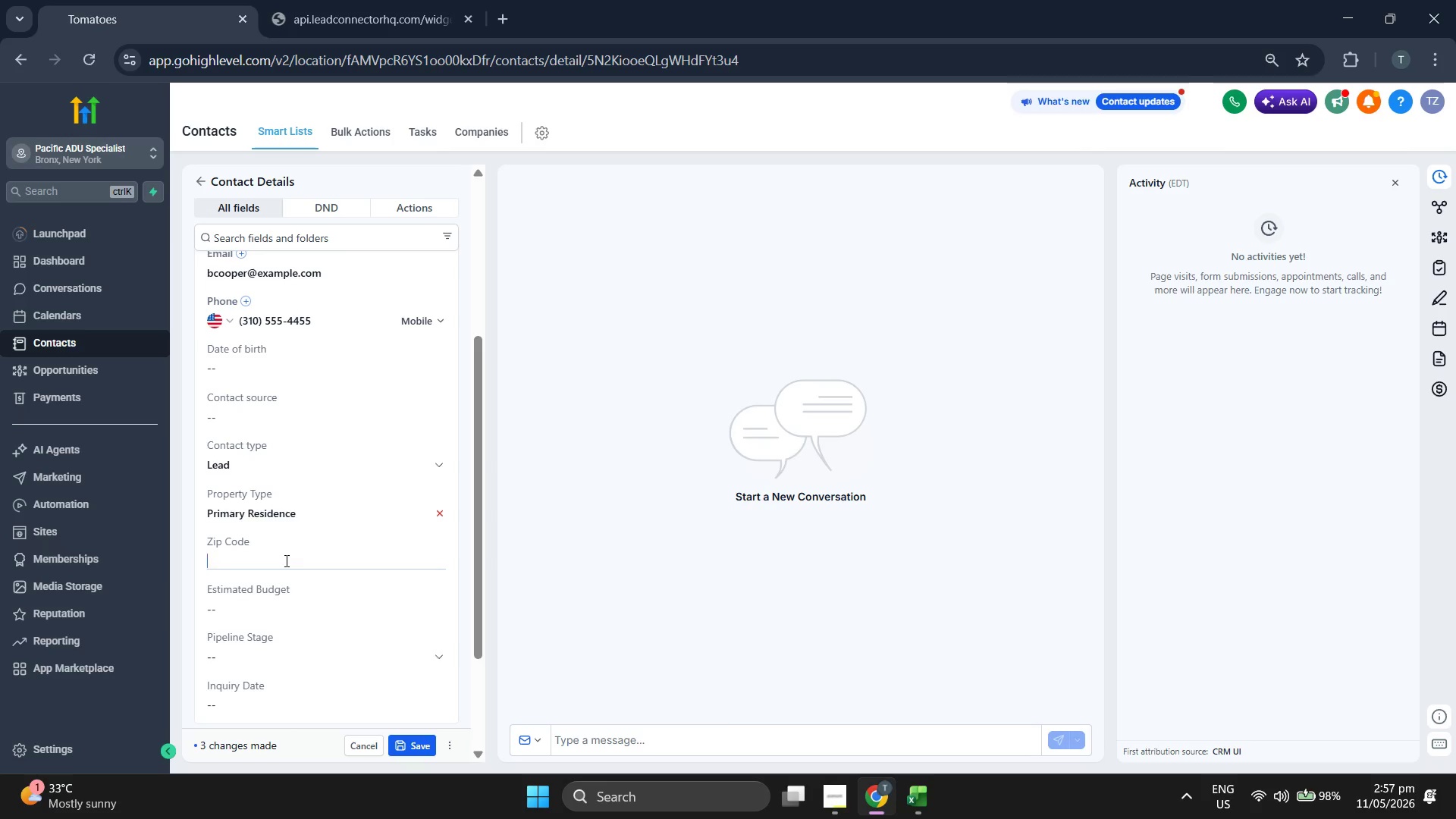 
key(Control+ControlLeft)
 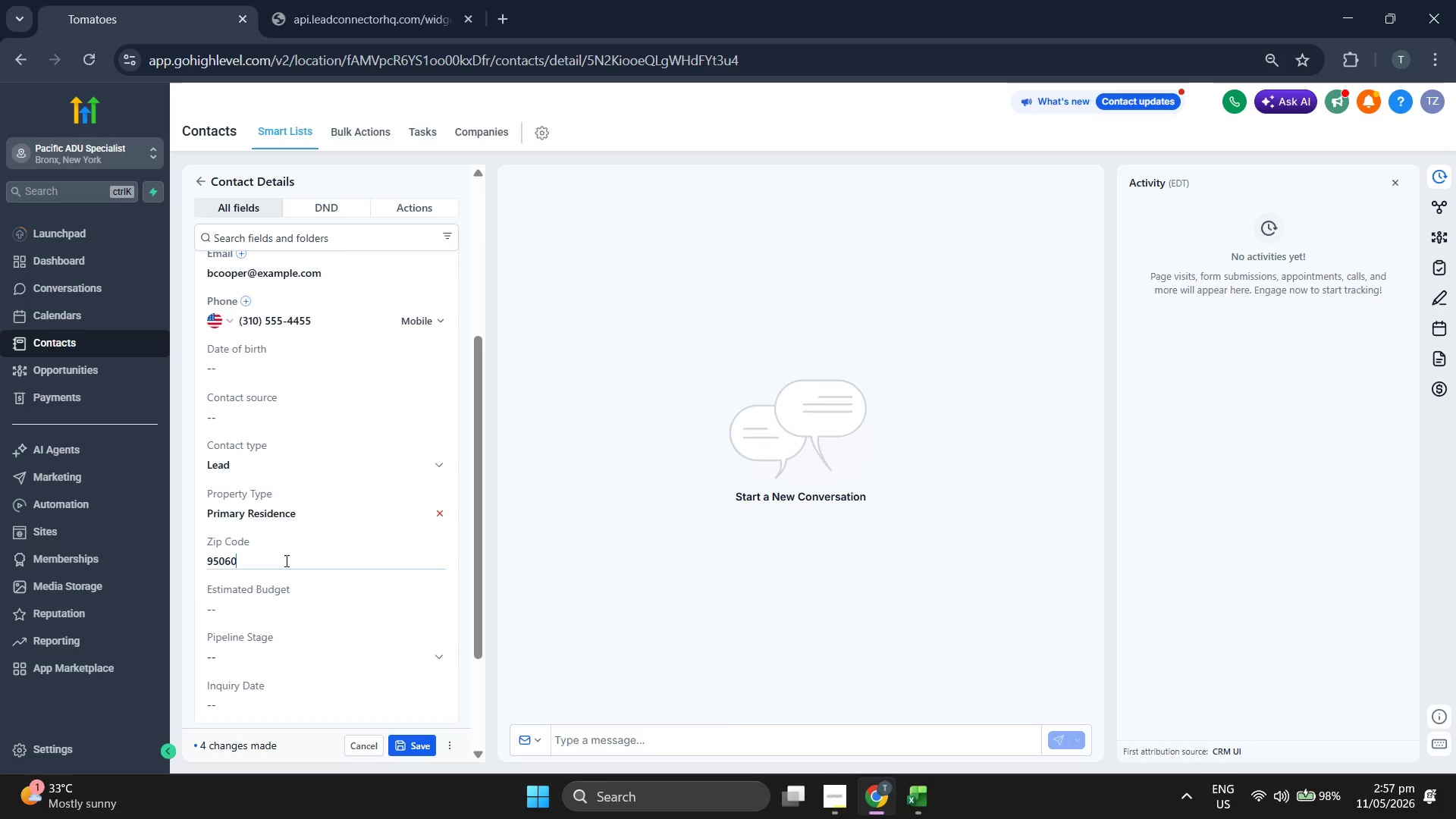 
key(Control+V)
 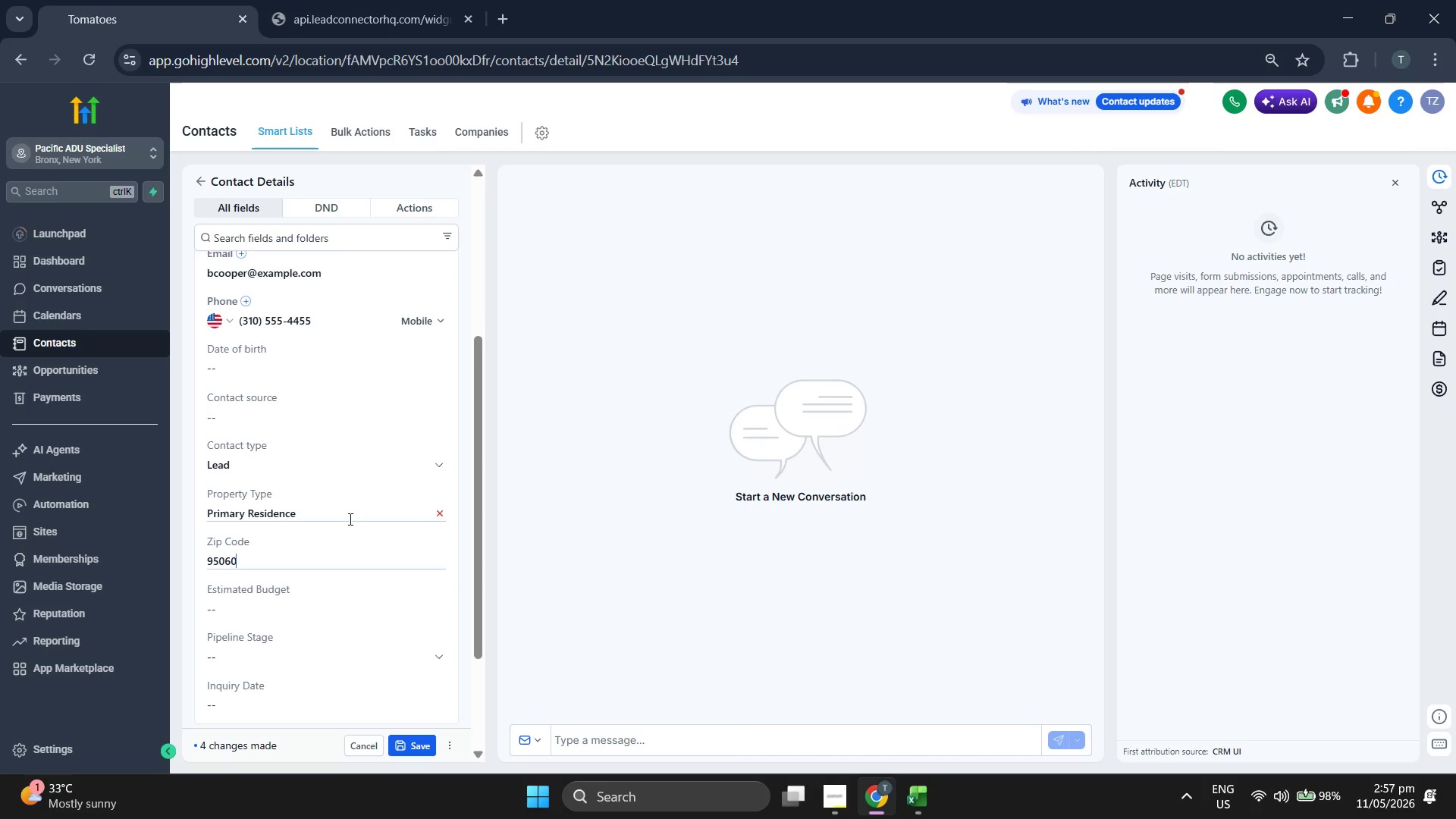 
scroll: coordinate [349, 518], scroll_direction: down, amount: 2.0
 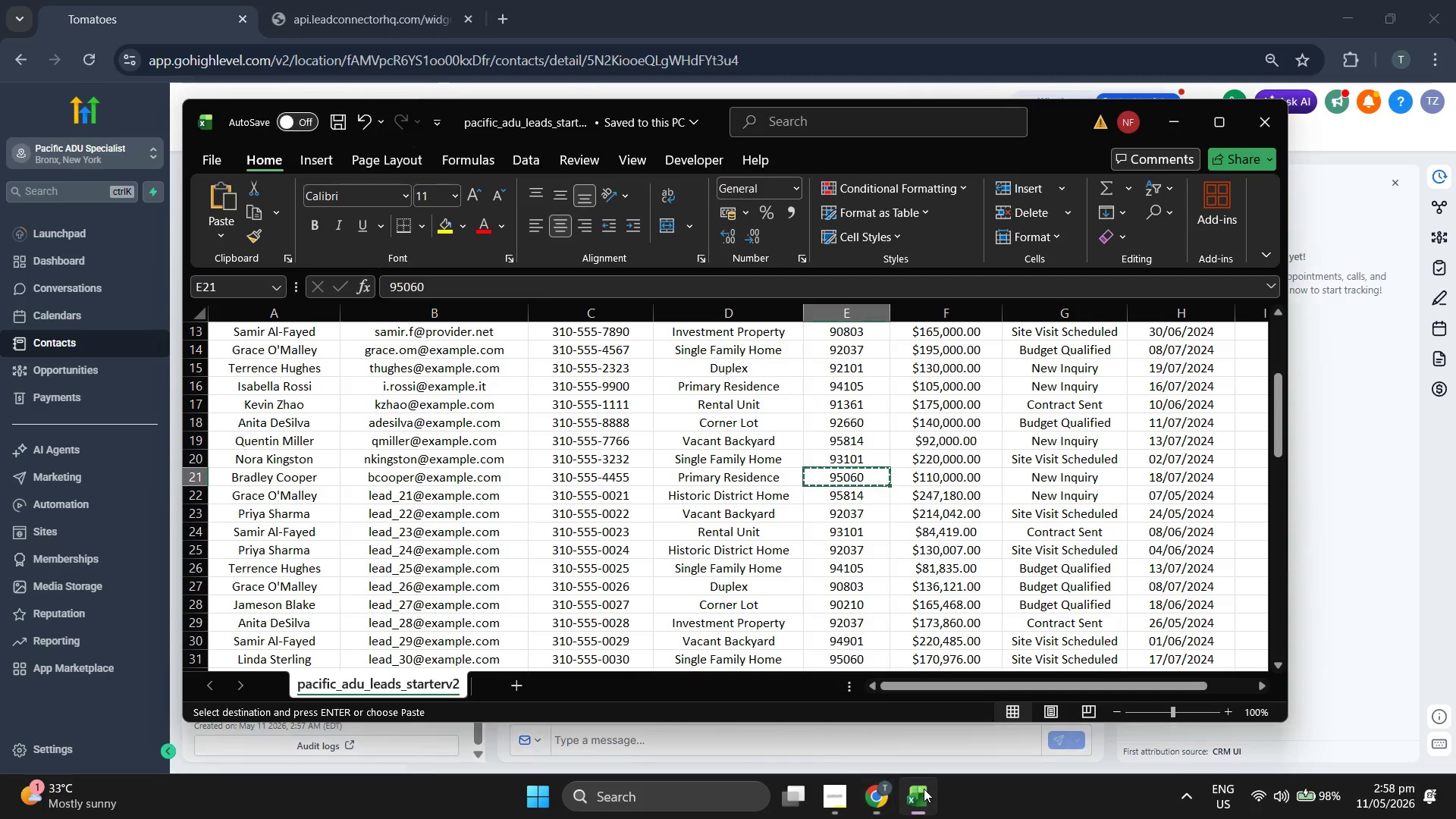 
key(ArrowRight)
 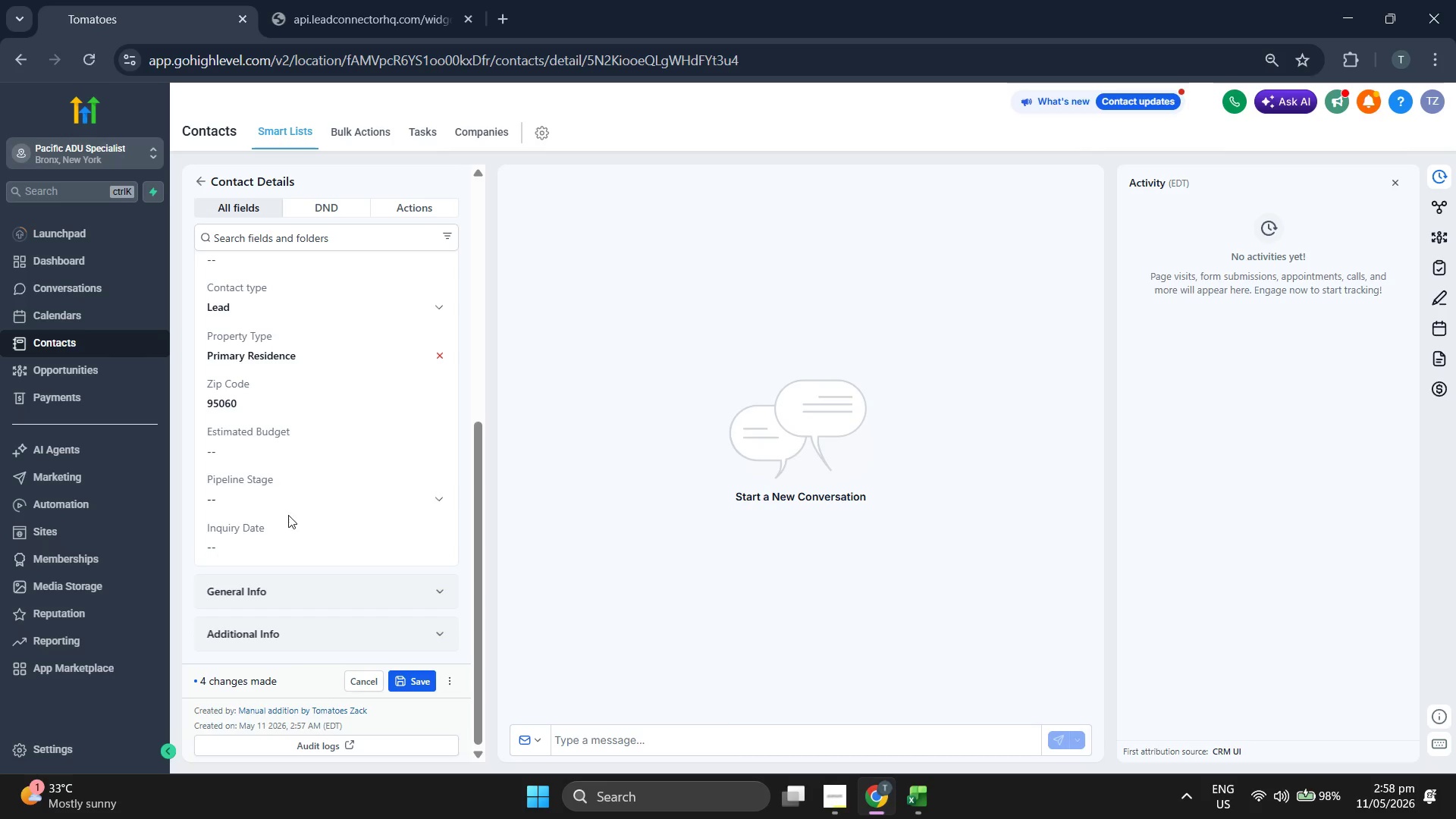 
double_click([318, 454])
 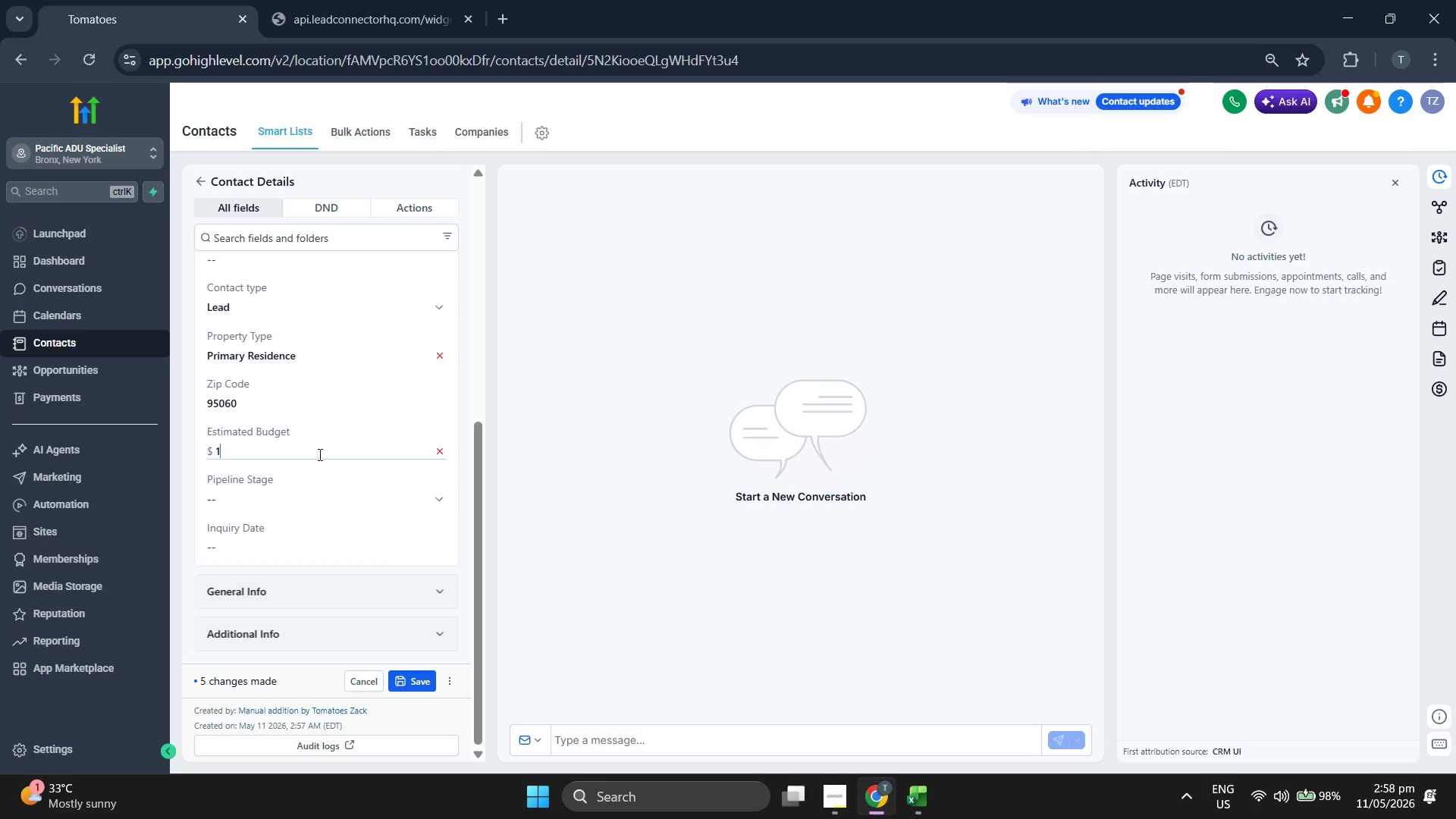 
type(110000)
 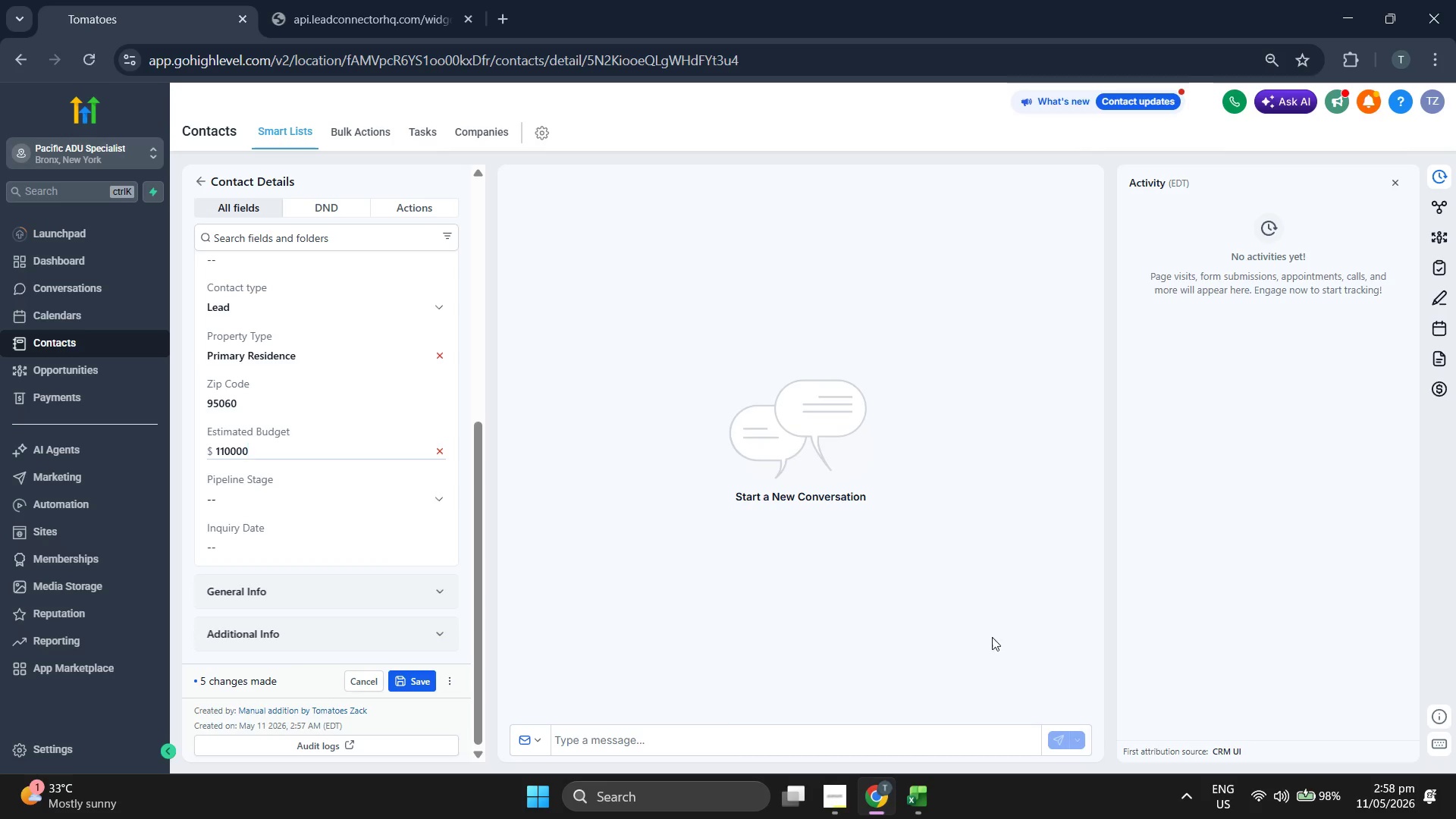 
left_click([921, 800])
 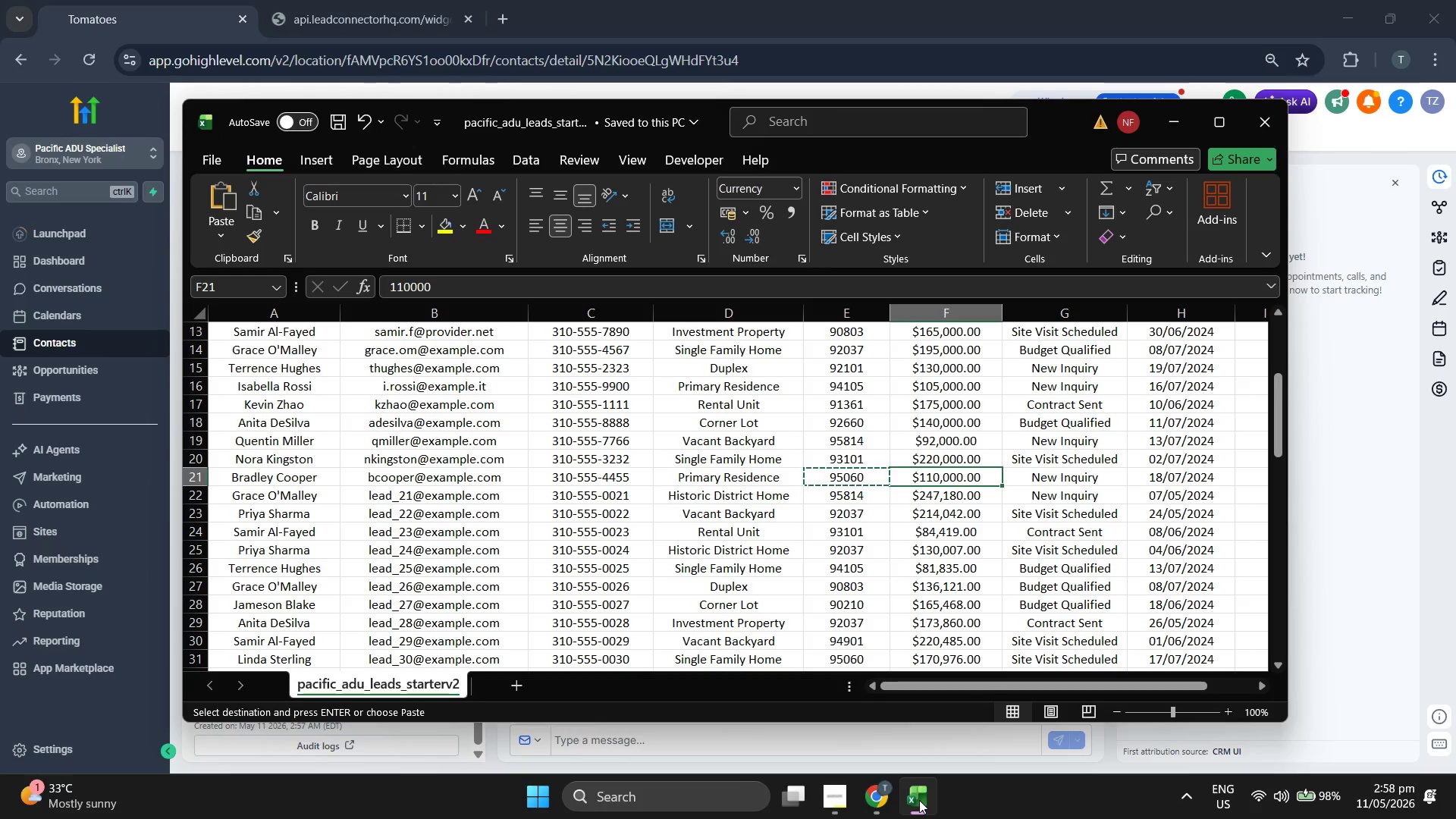 
left_click([920, 800])
 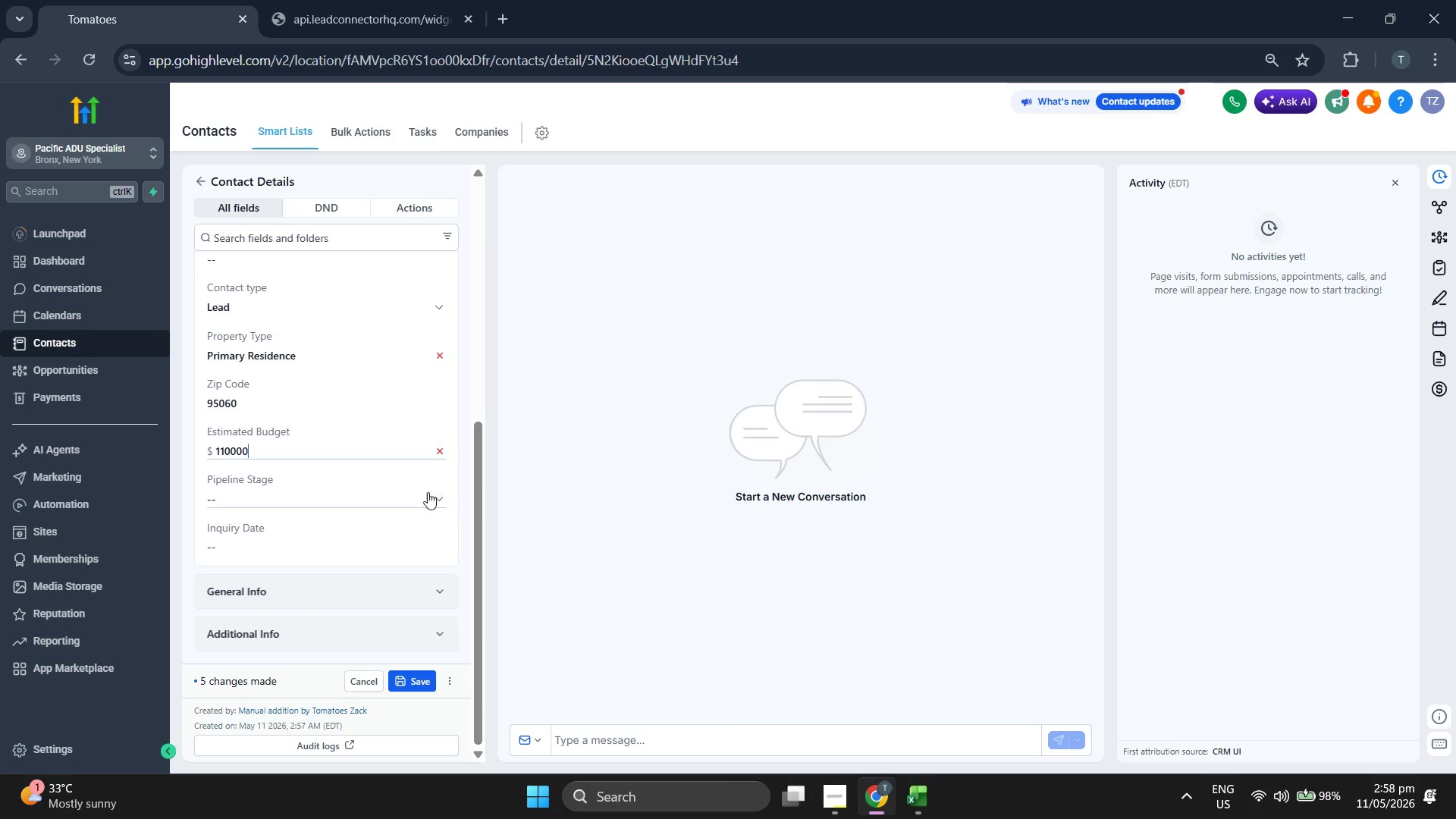 
left_click([384, 502])
 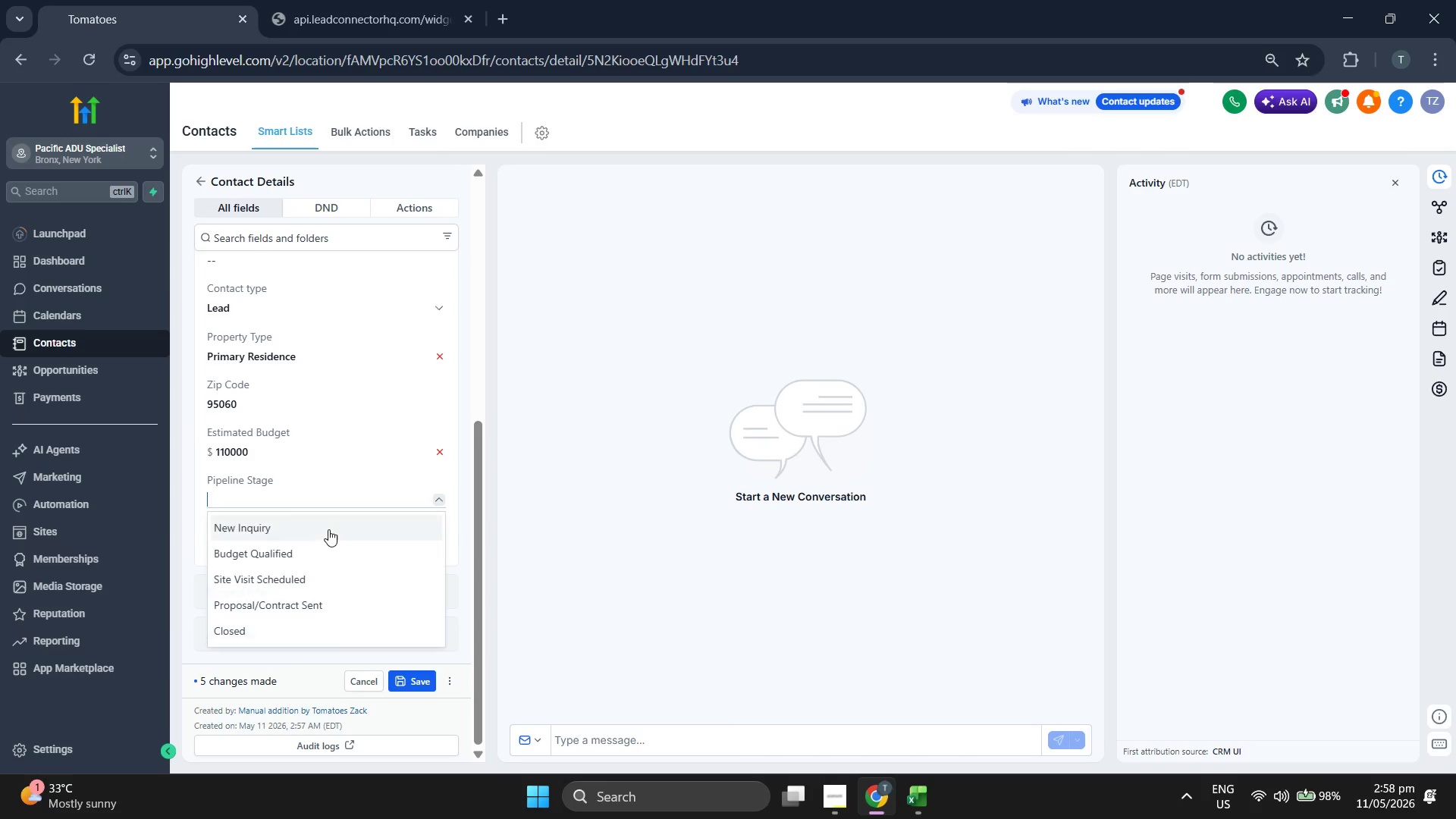 
left_click([328, 530])
 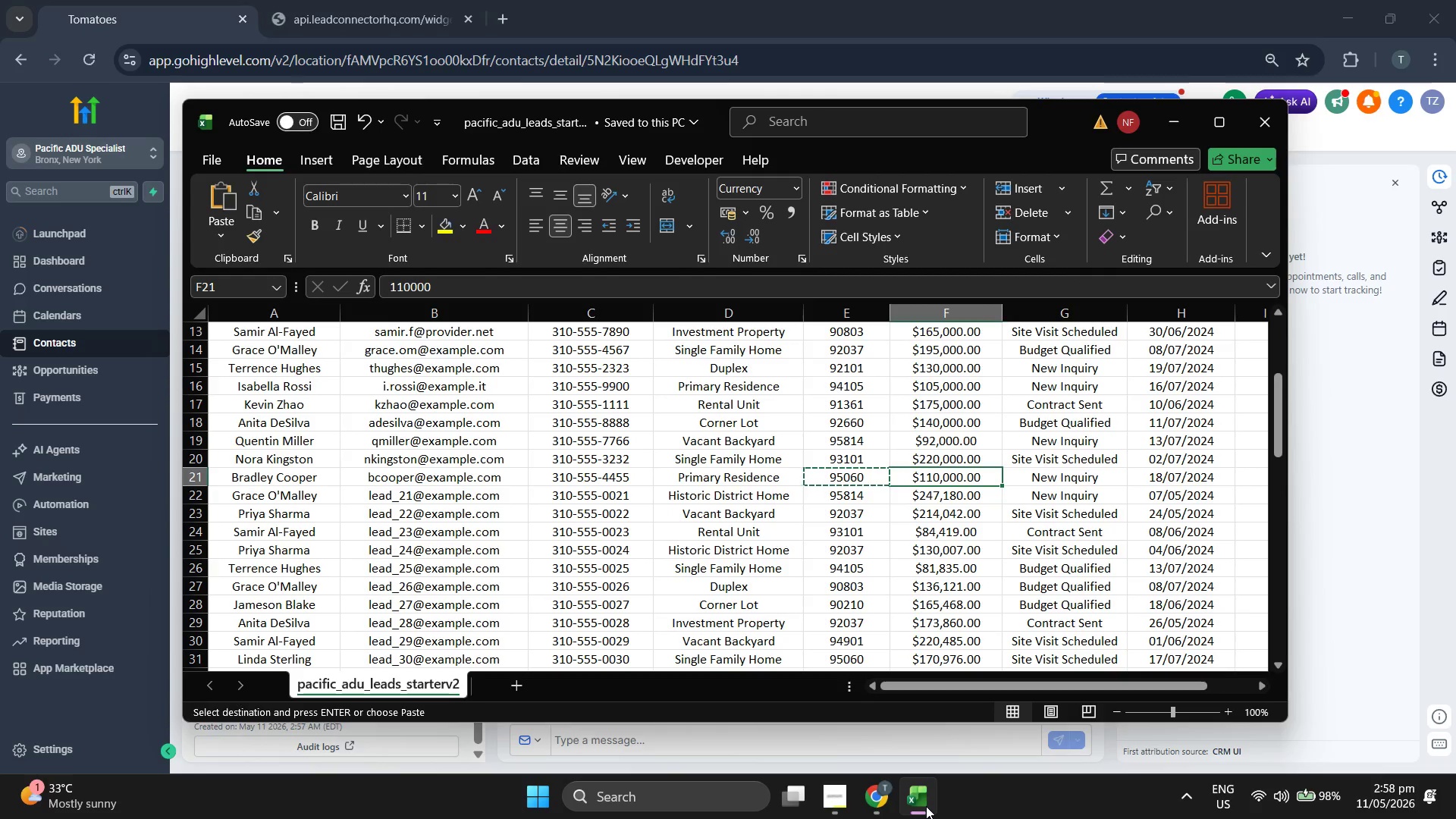 
left_click([926, 806])
 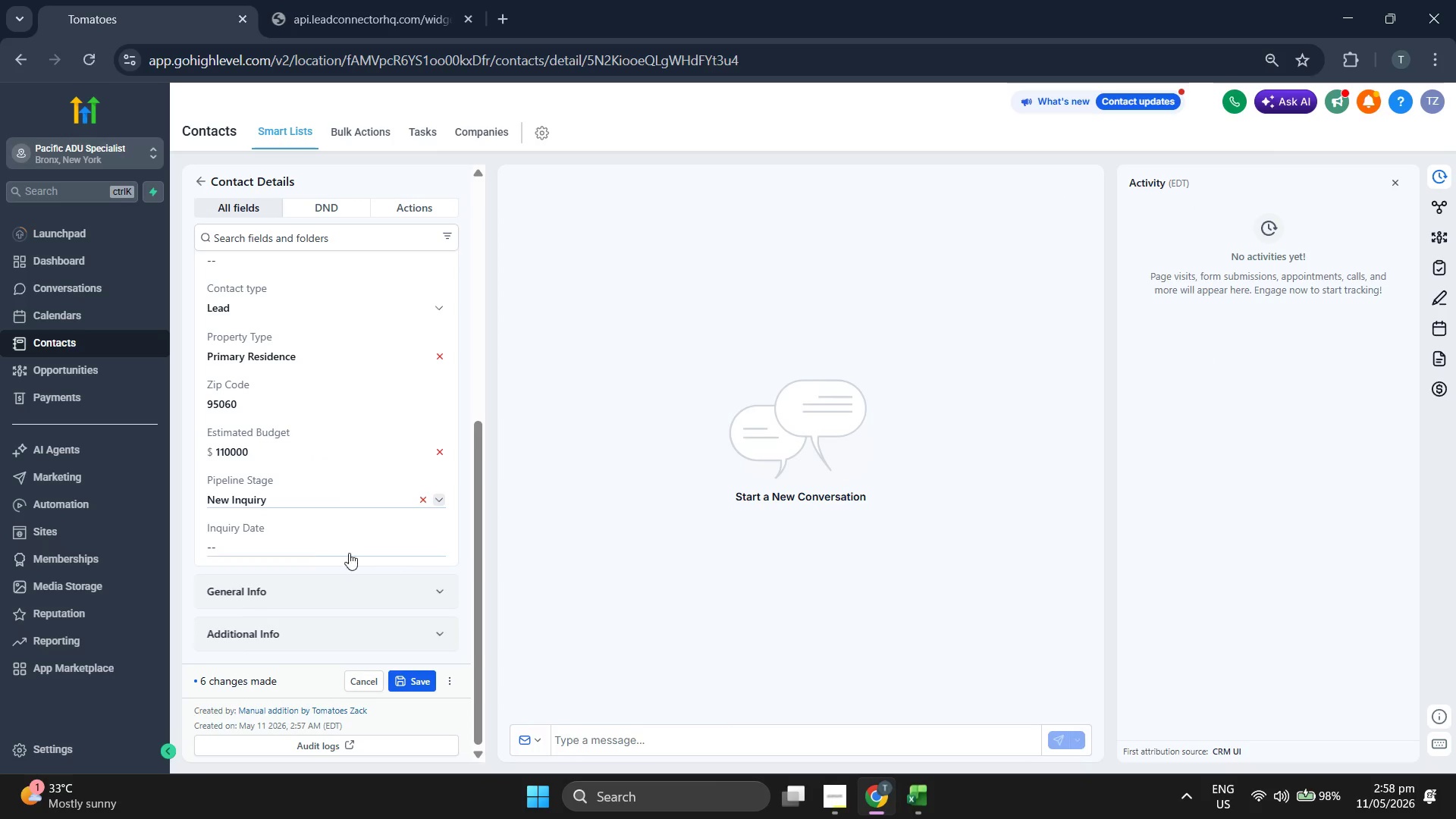 
left_click([306, 543])
 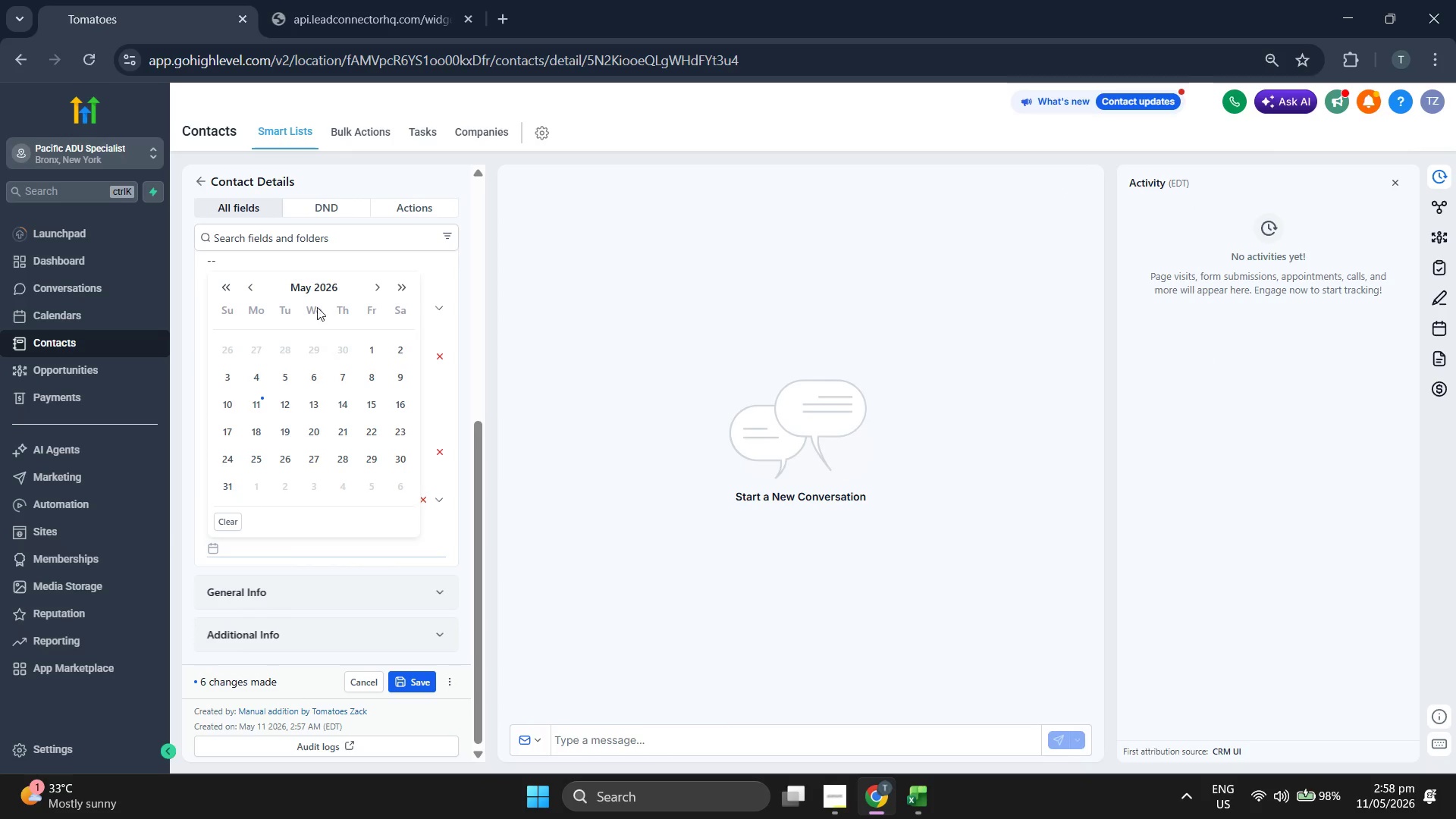 
left_click([312, 296])
 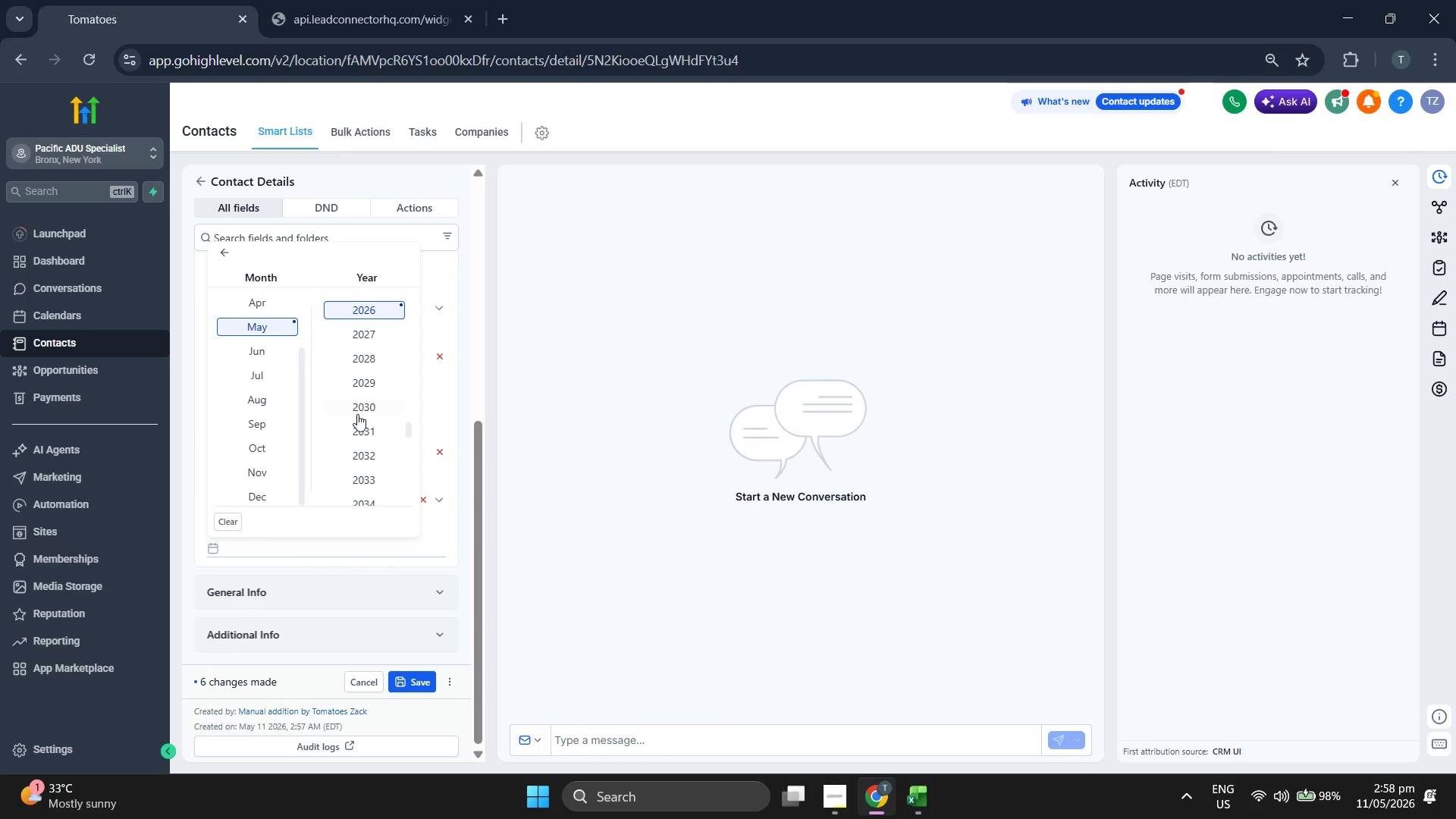 
scroll: coordinate [358, 416], scroll_direction: up, amount: 1.0
 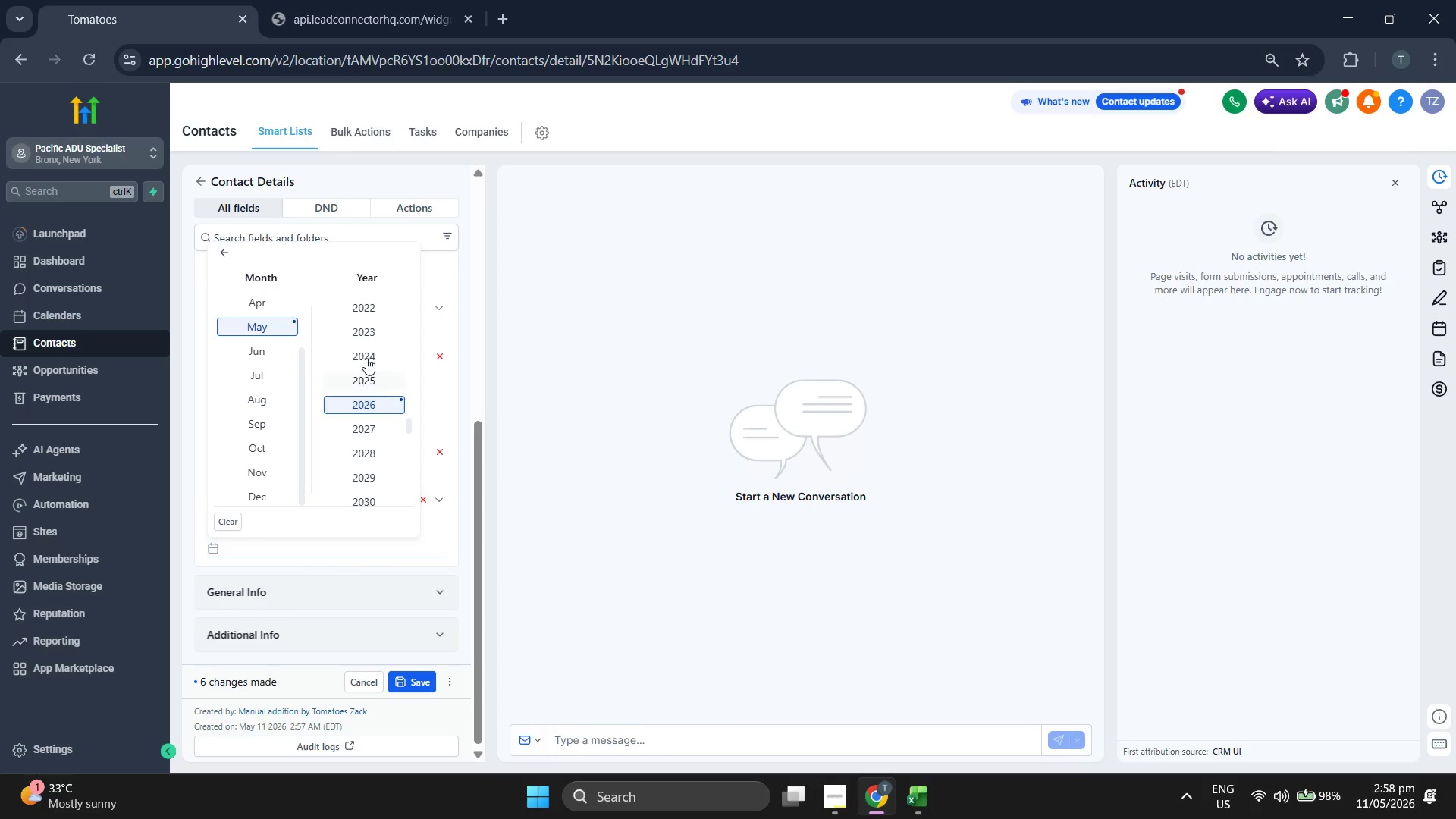 
left_click([367, 352])
 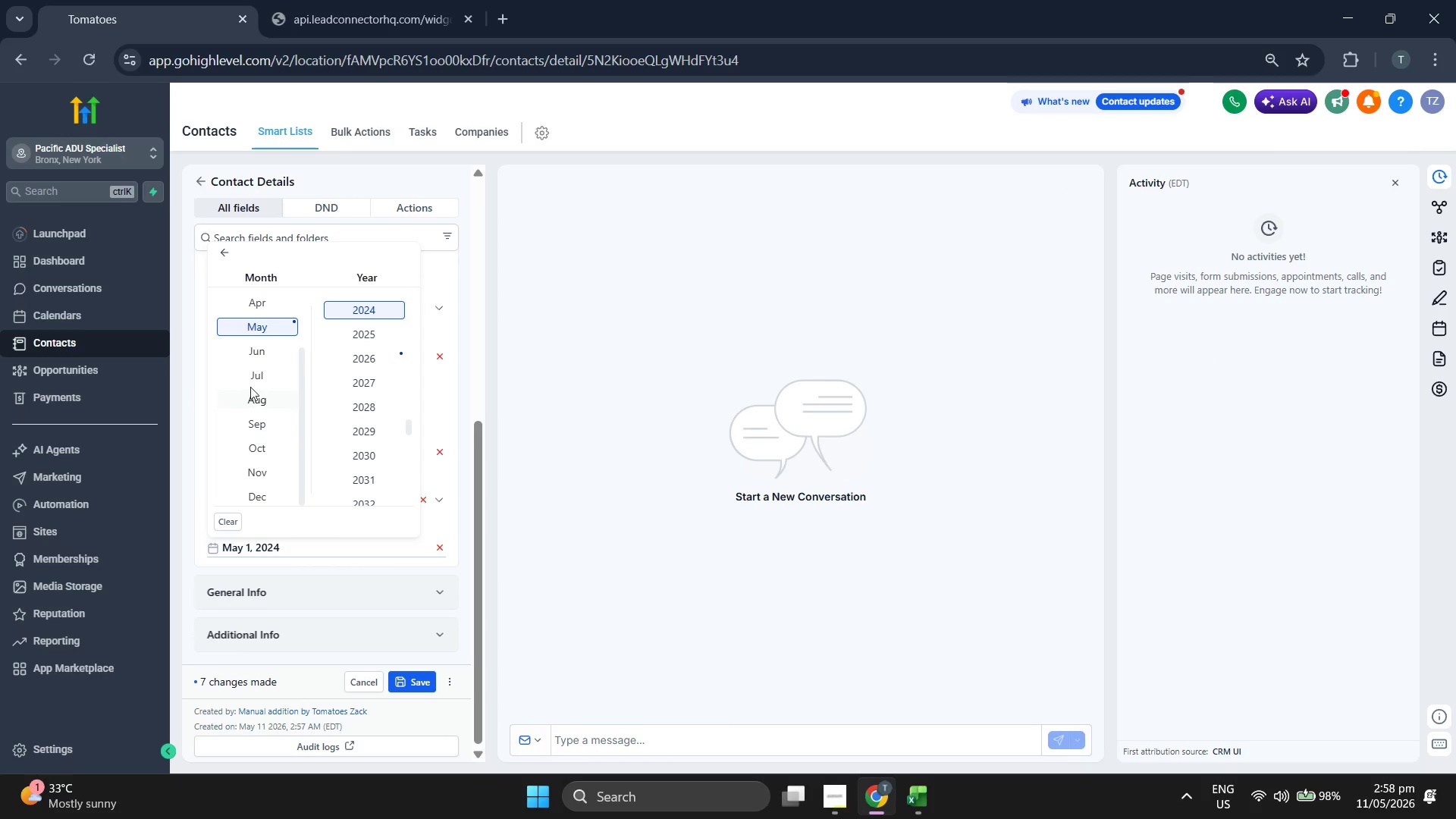 
left_click([255, 378])
 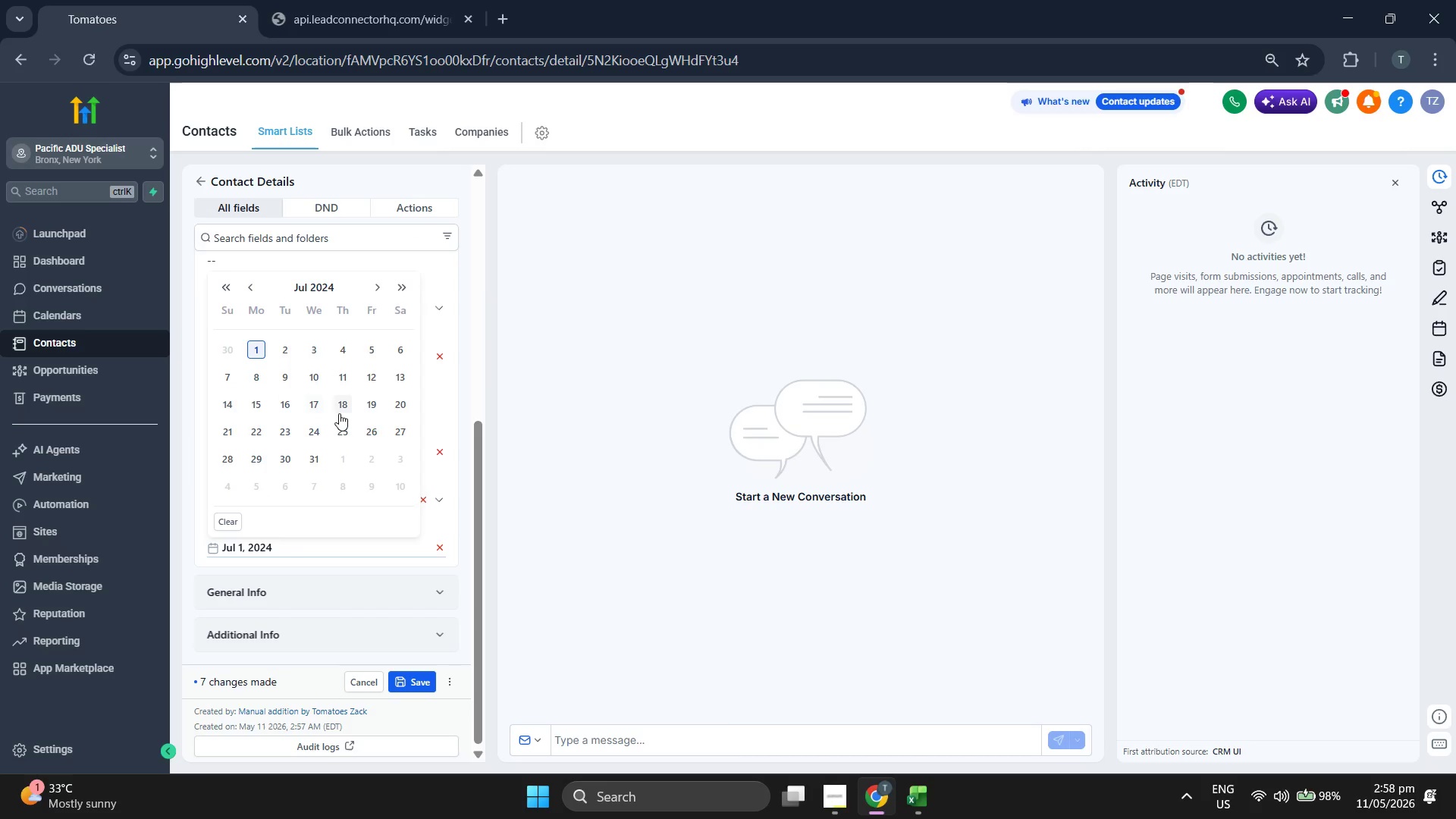 
double_click([670, 516])
 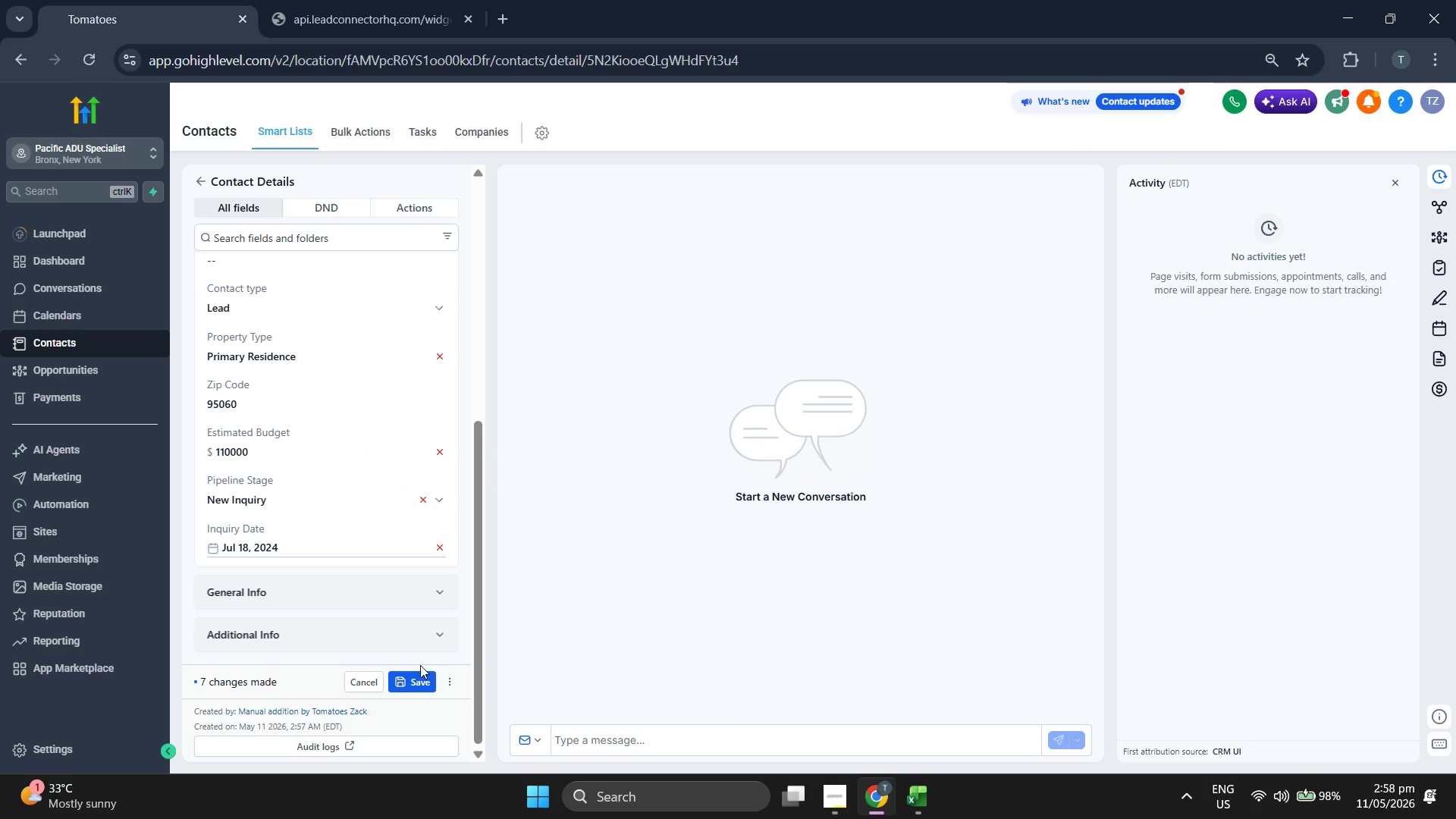 
left_click([420, 675])
 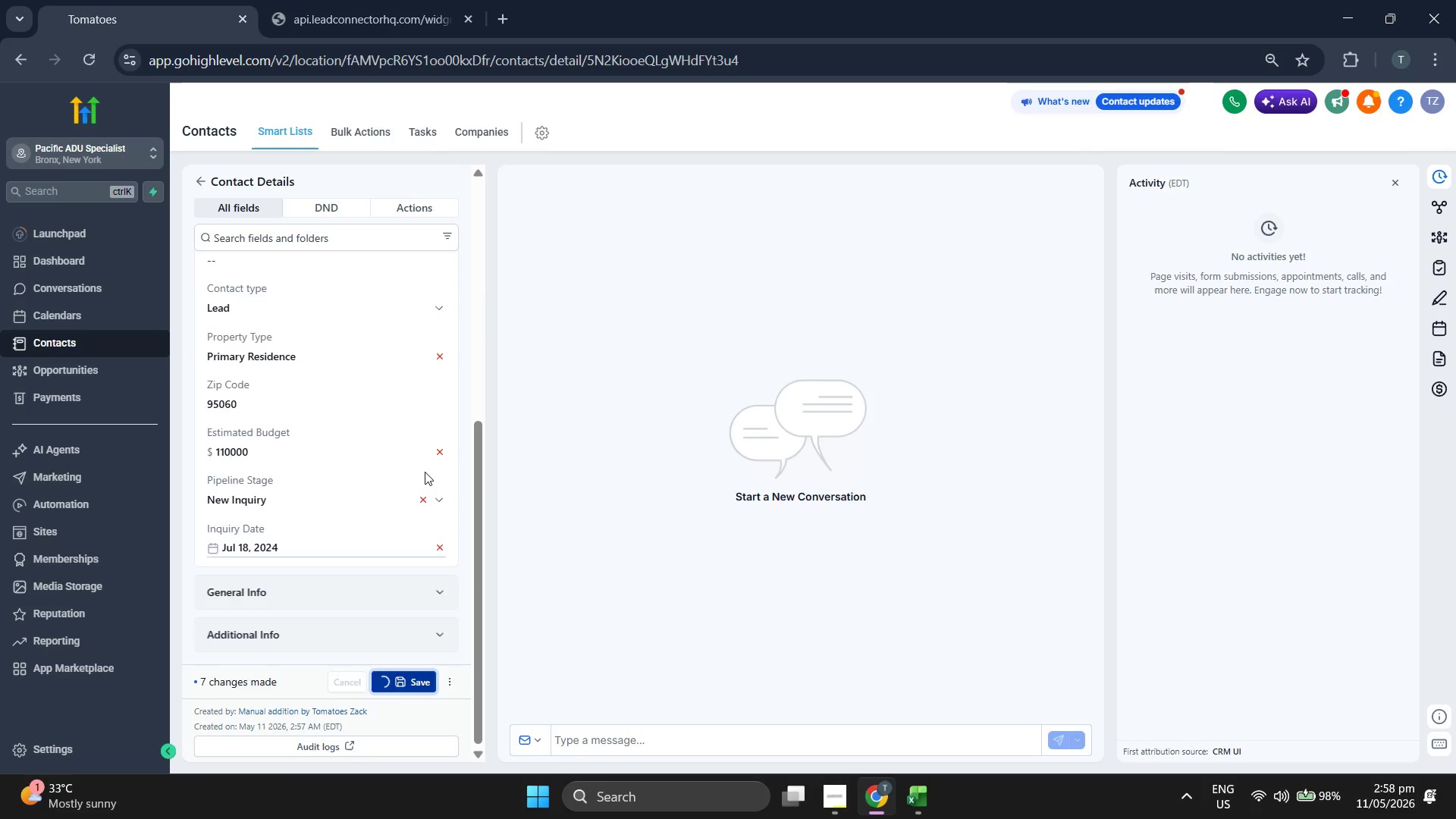 
scroll: coordinate [425, 472], scroll_direction: up, amount: 1.0
 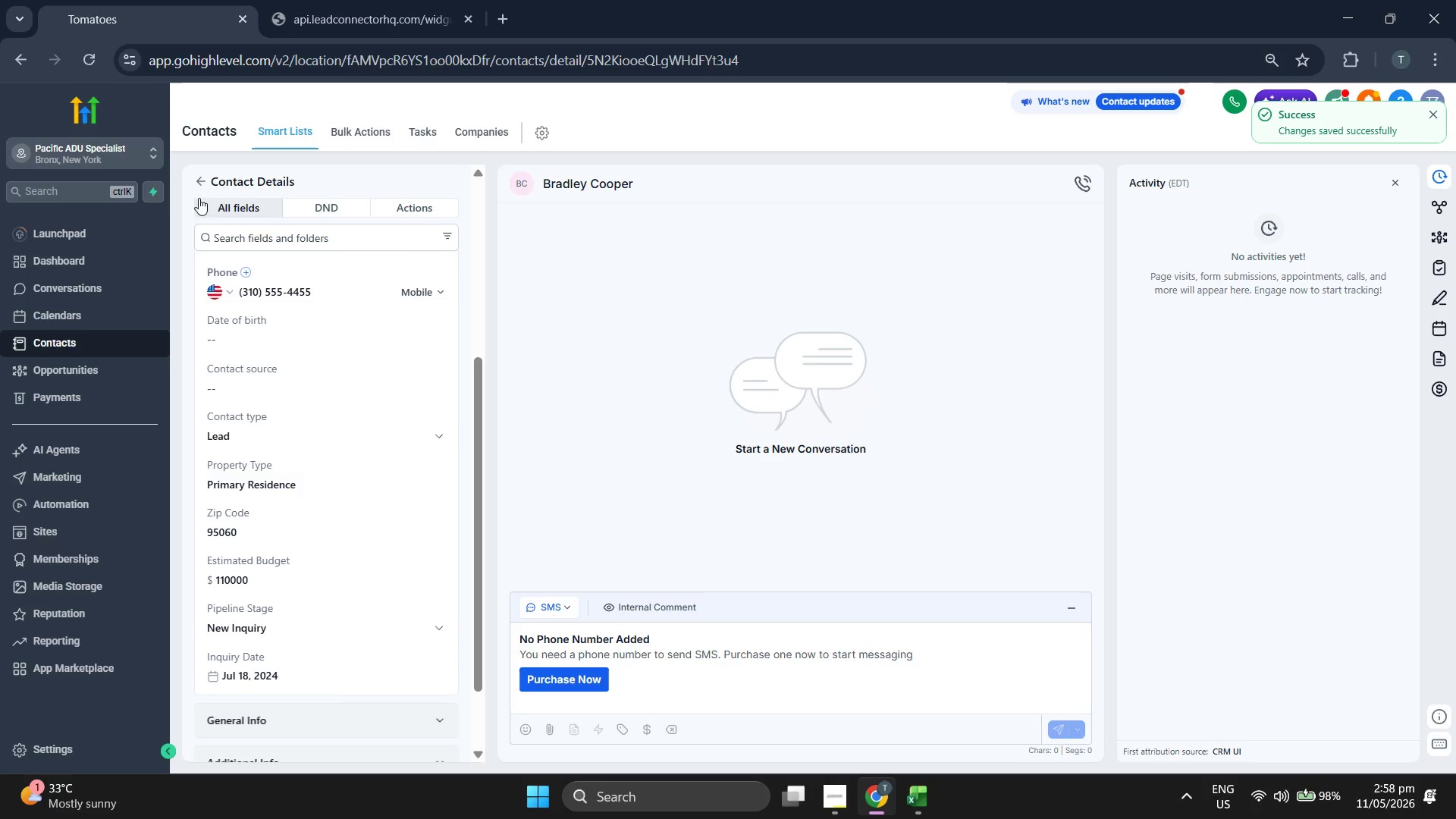 
left_click([197, 187])
 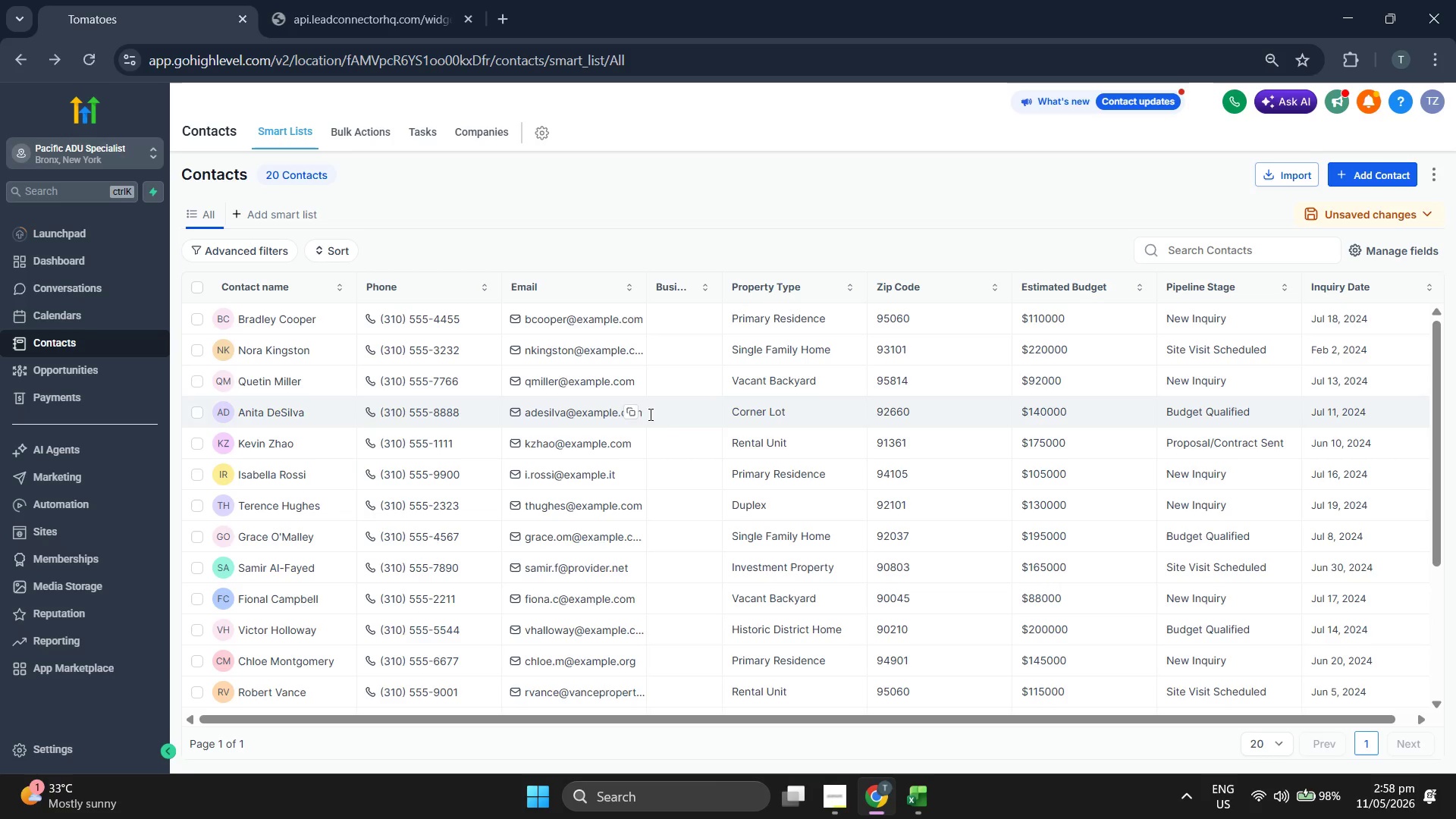 
wait(5.94)
 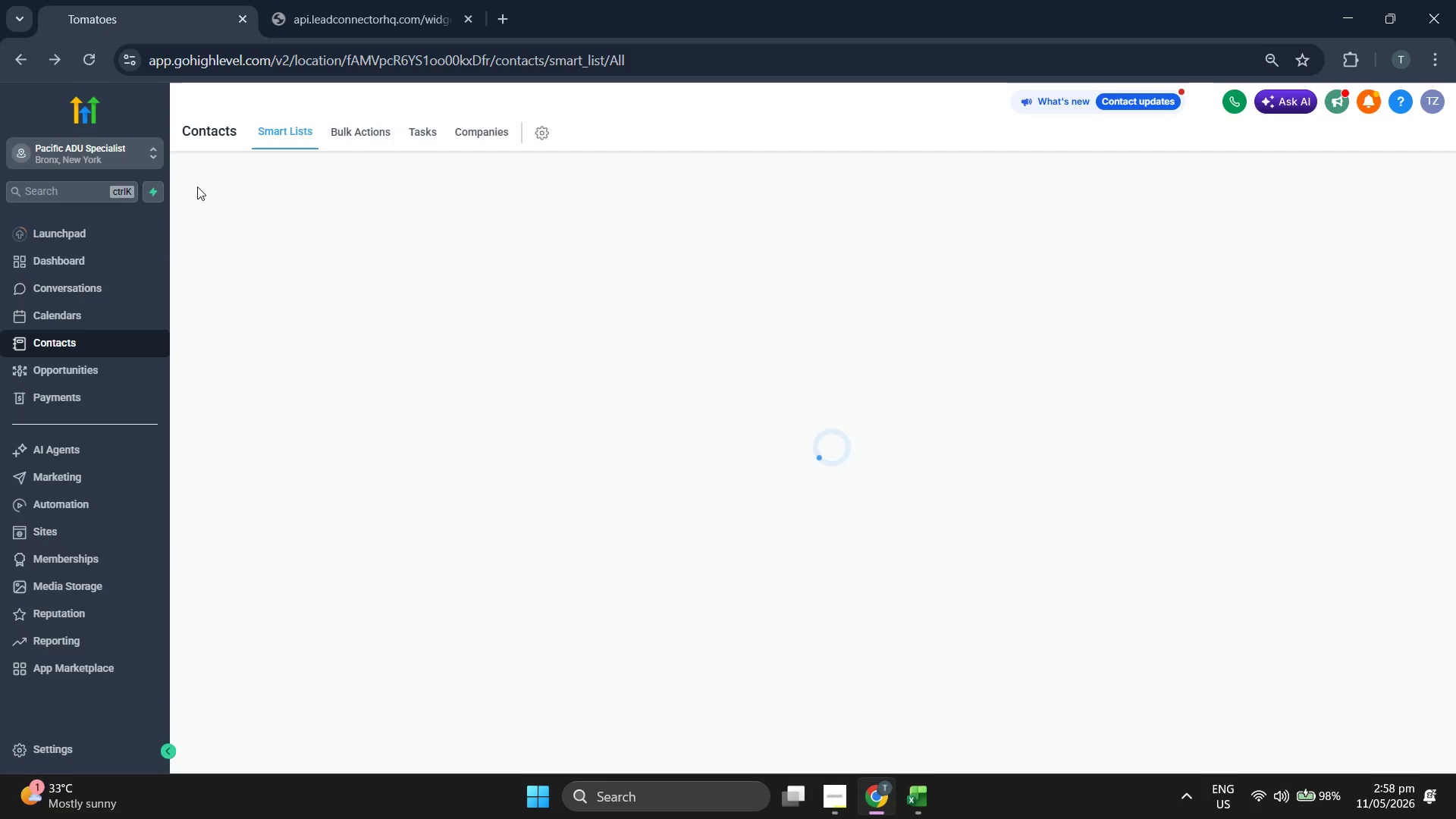 
left_click([102, 377])
 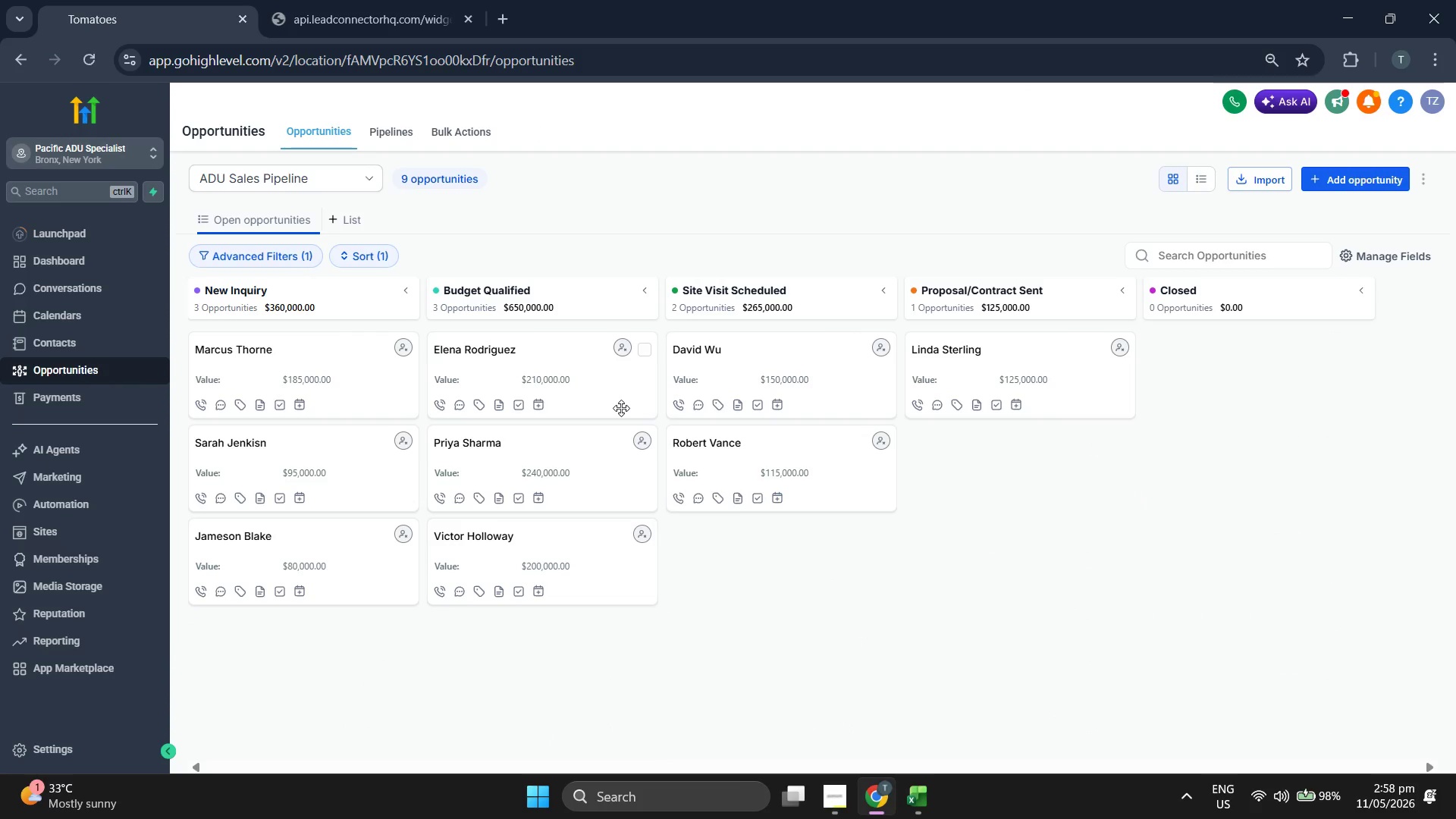 
wait(12.03)
 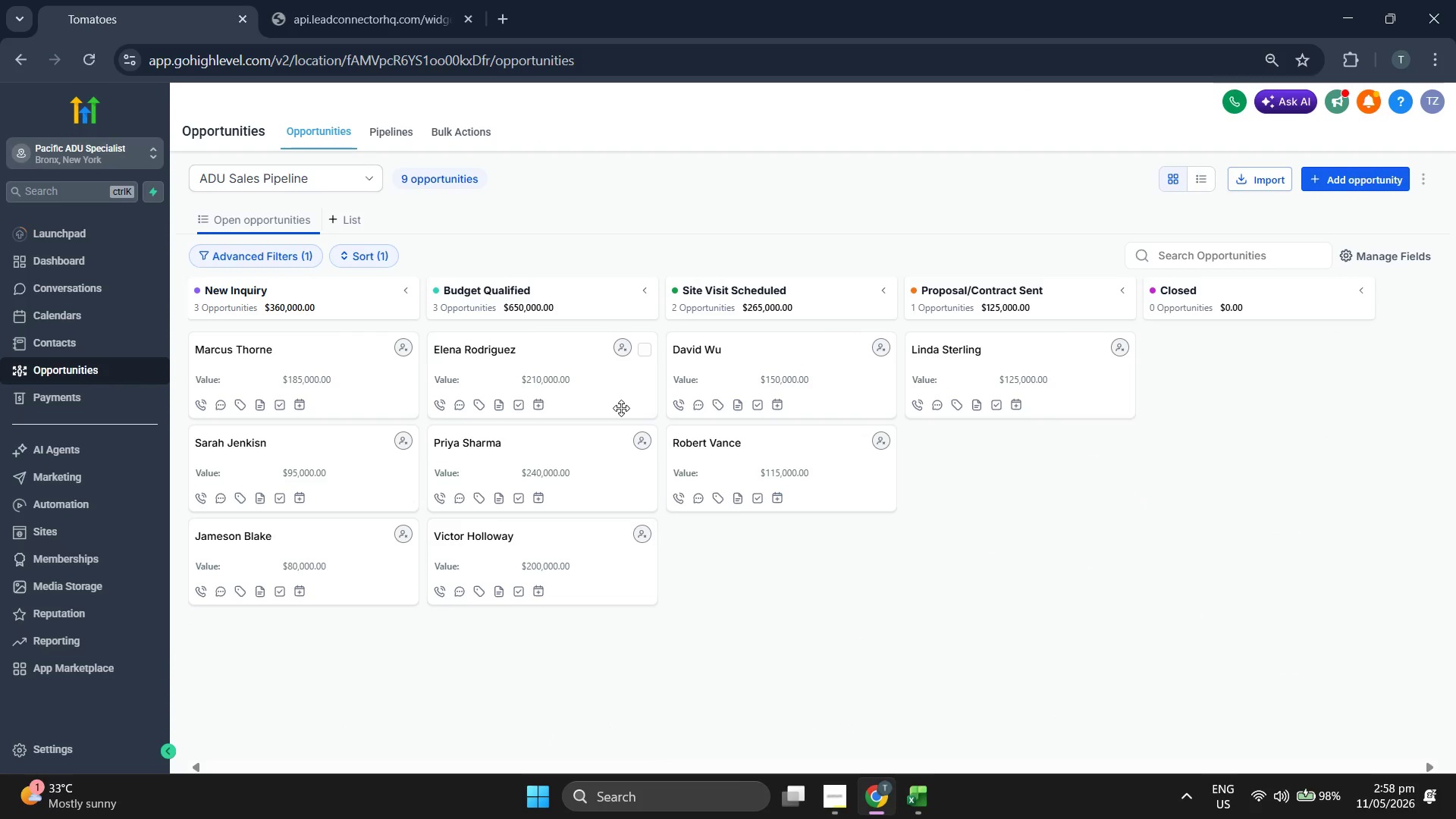 
left_click([110, 350])
 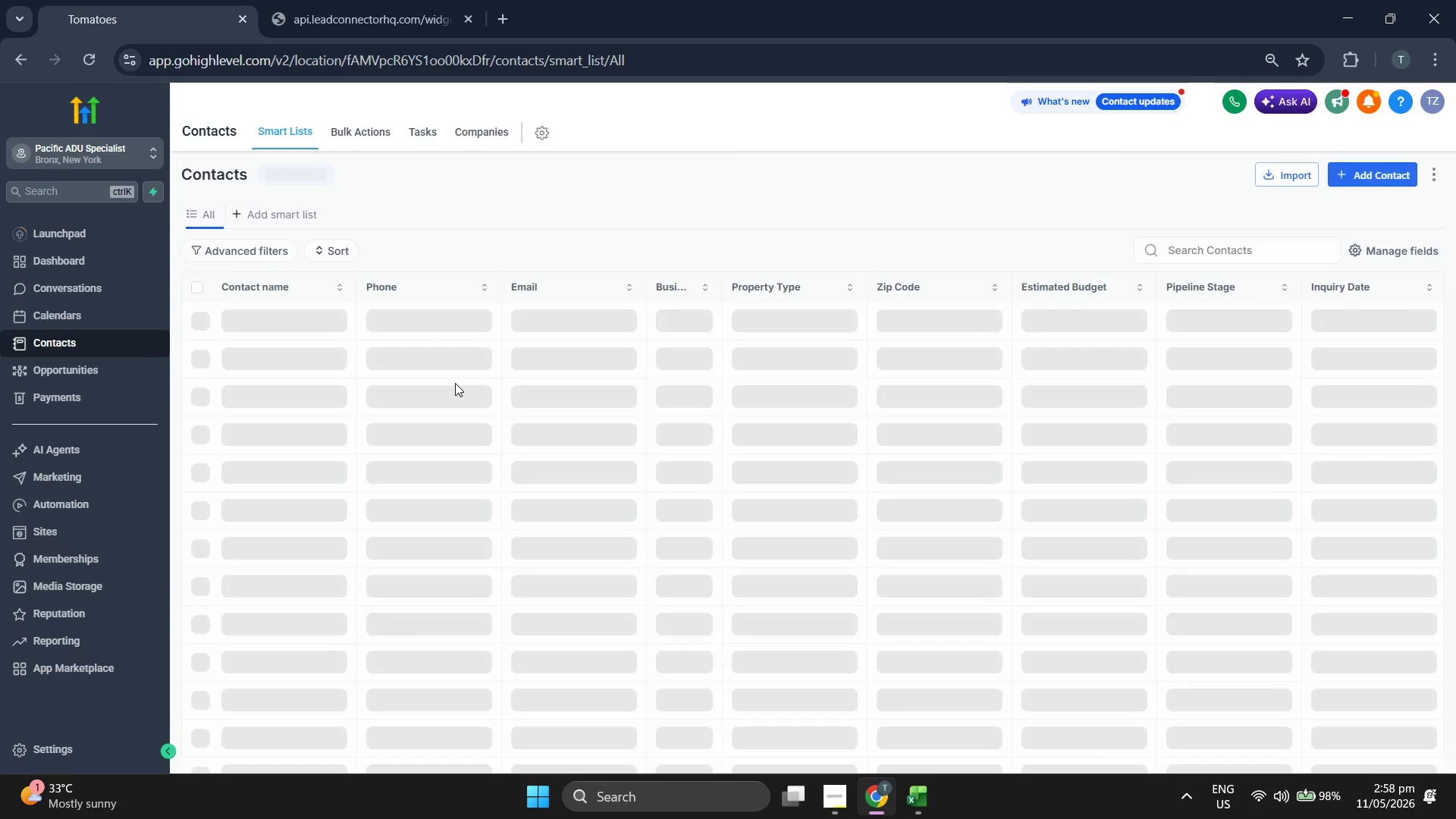 
scroll: coordinate [455, 391], scroll_direction: down, amount: 6.0
 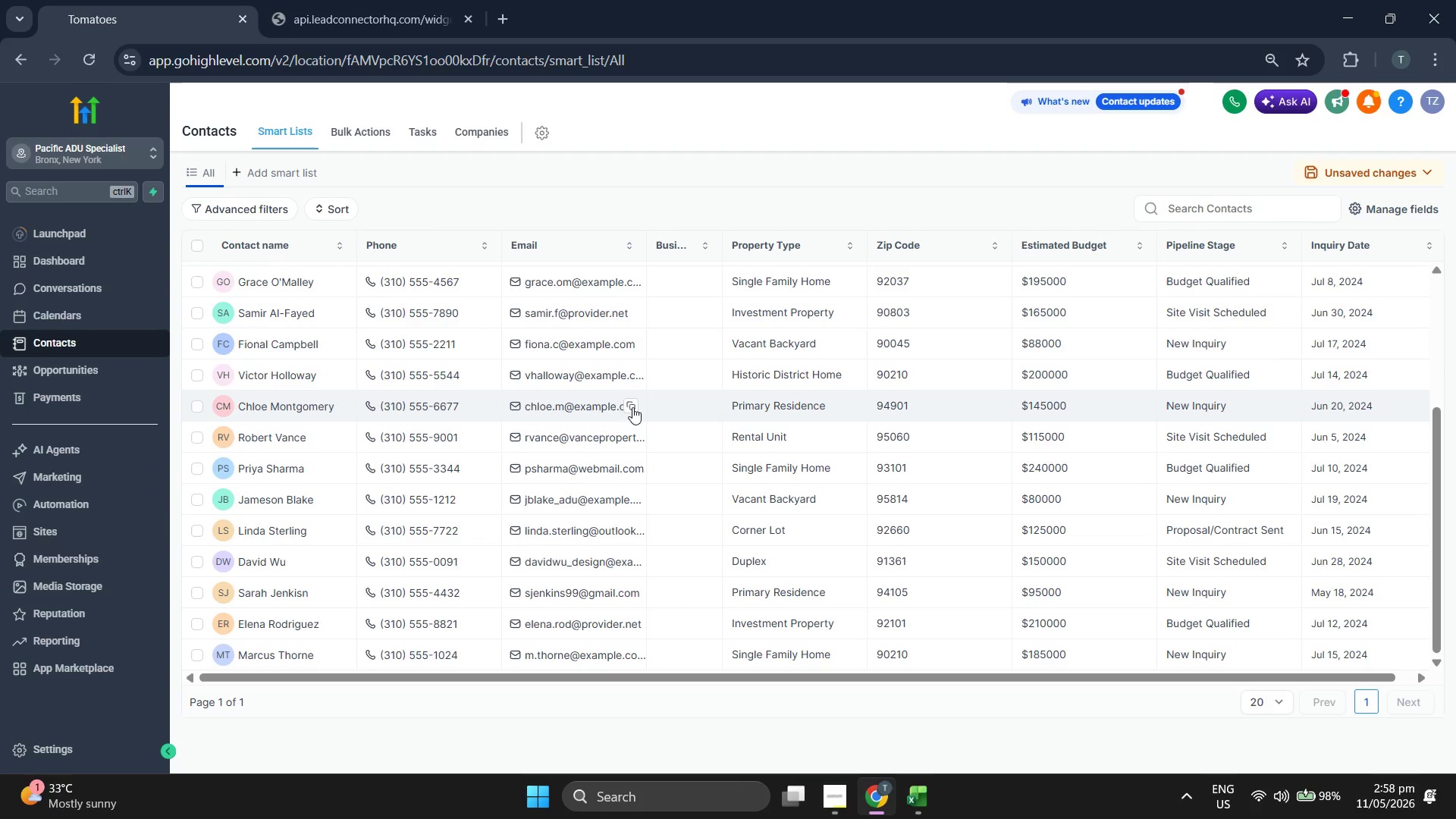 
left_click([289, 406])
 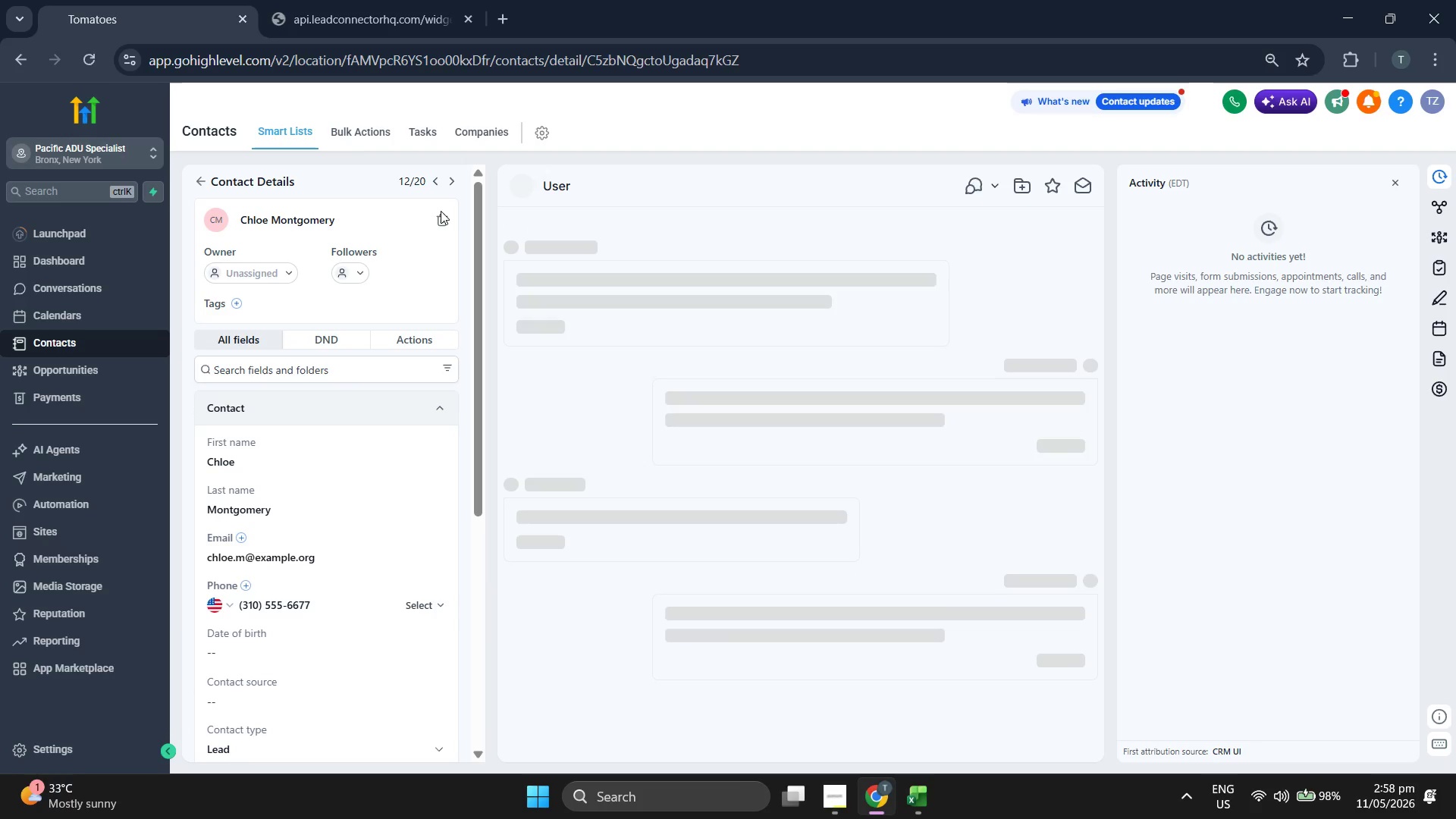 
left_click([441, 219])
 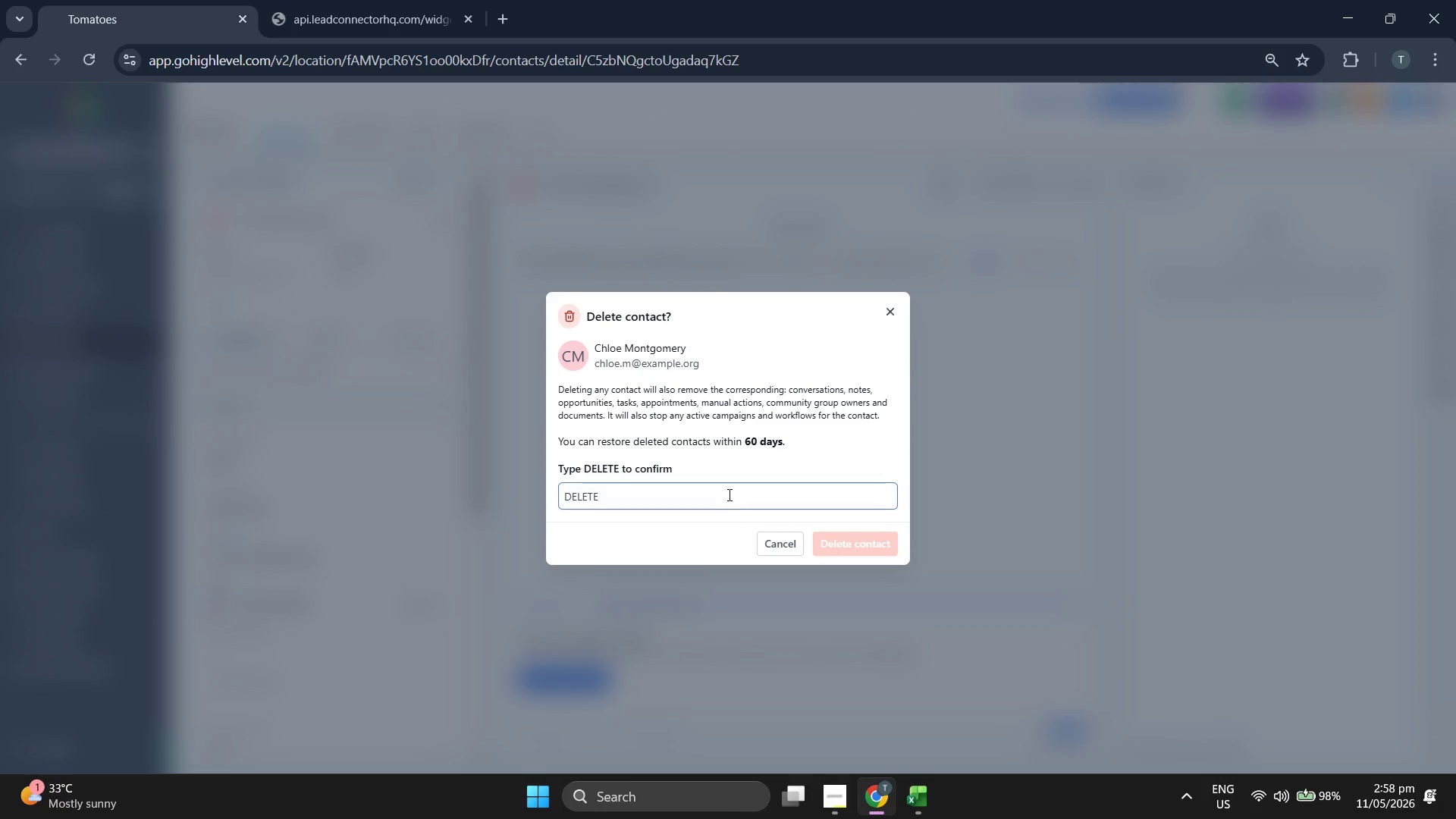 
left_click([726, 504])
 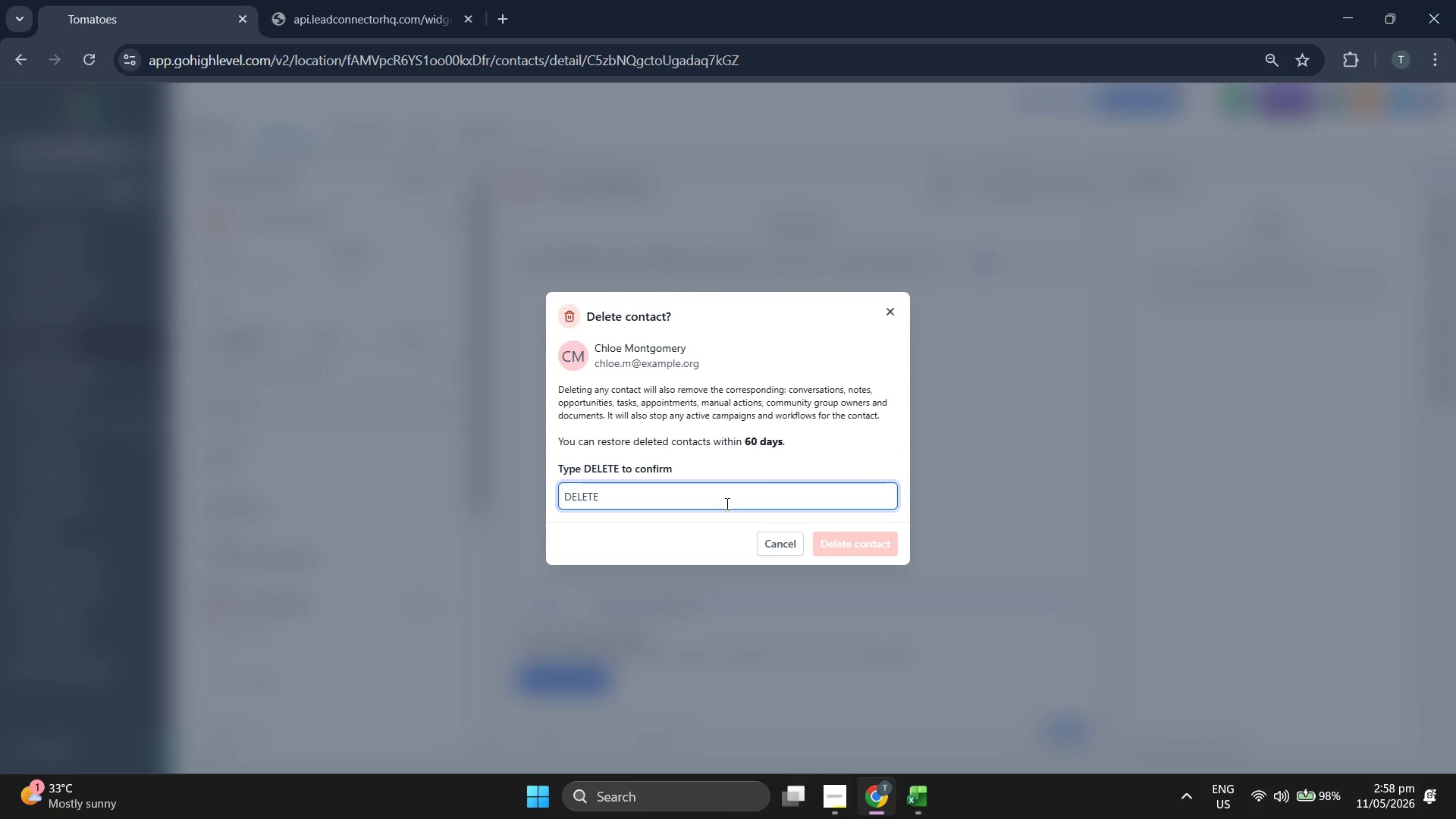 
type(DELETE)
 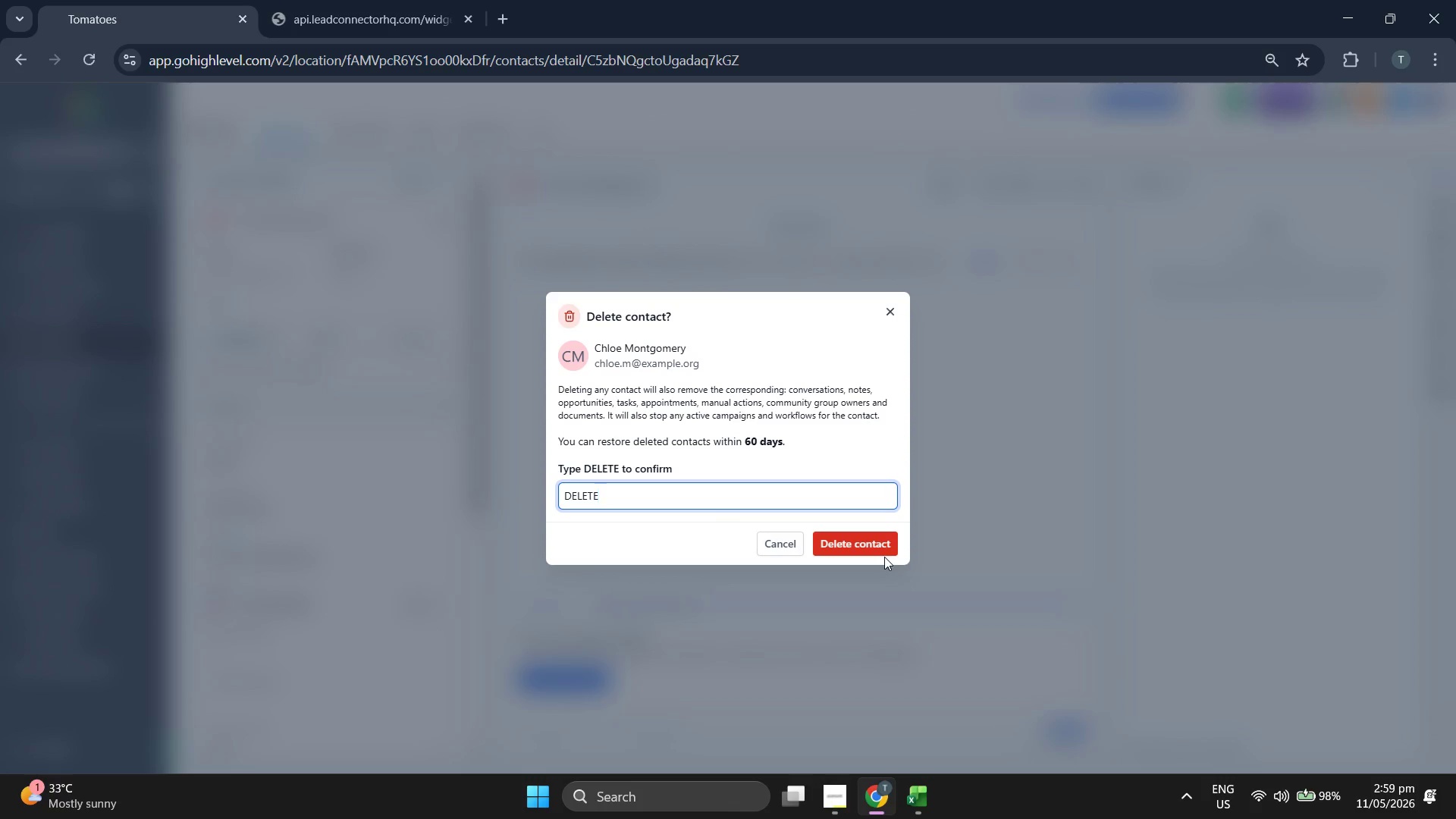 
left_click([884, 556])
 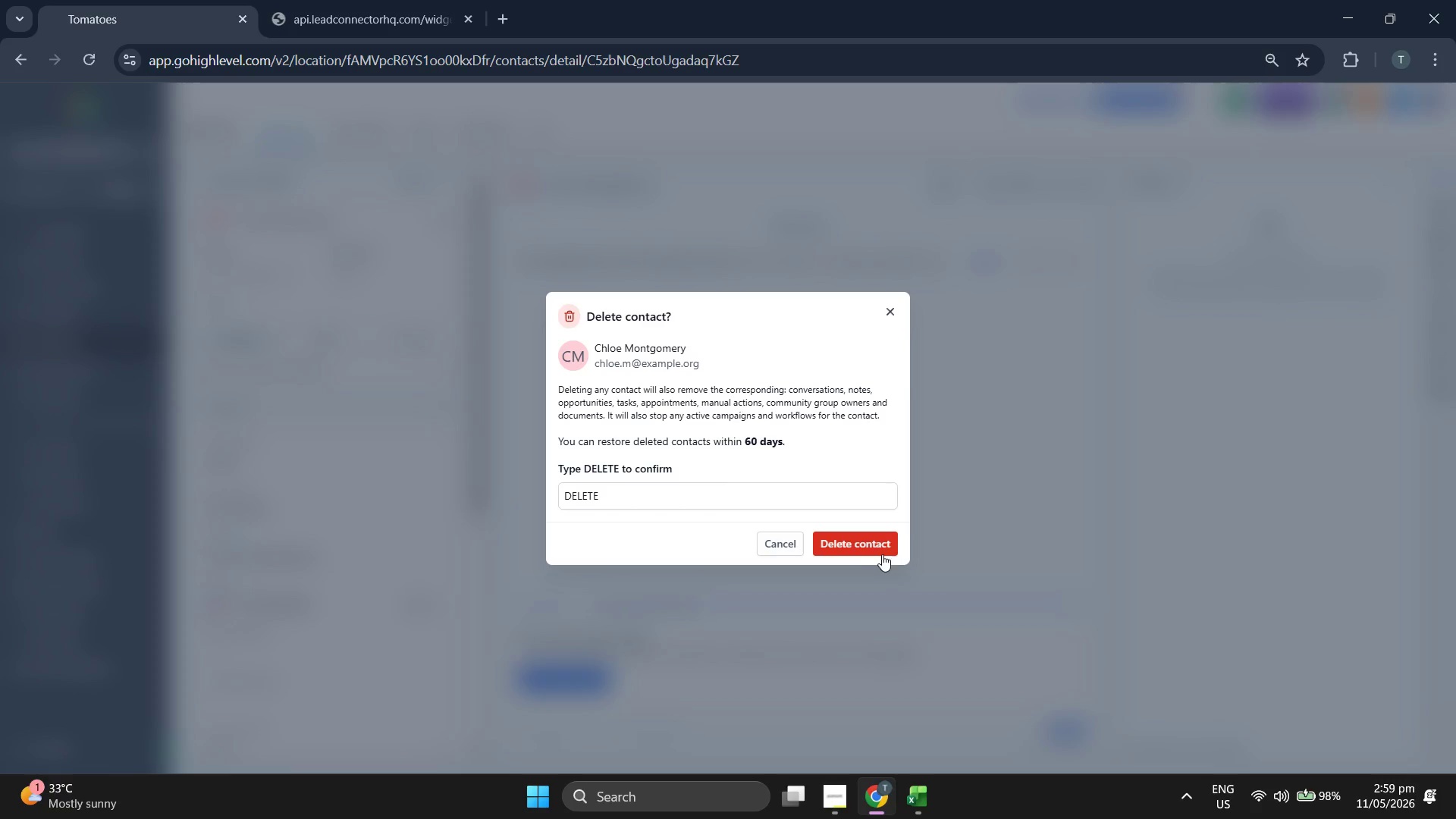 
left_click([874, 548])
 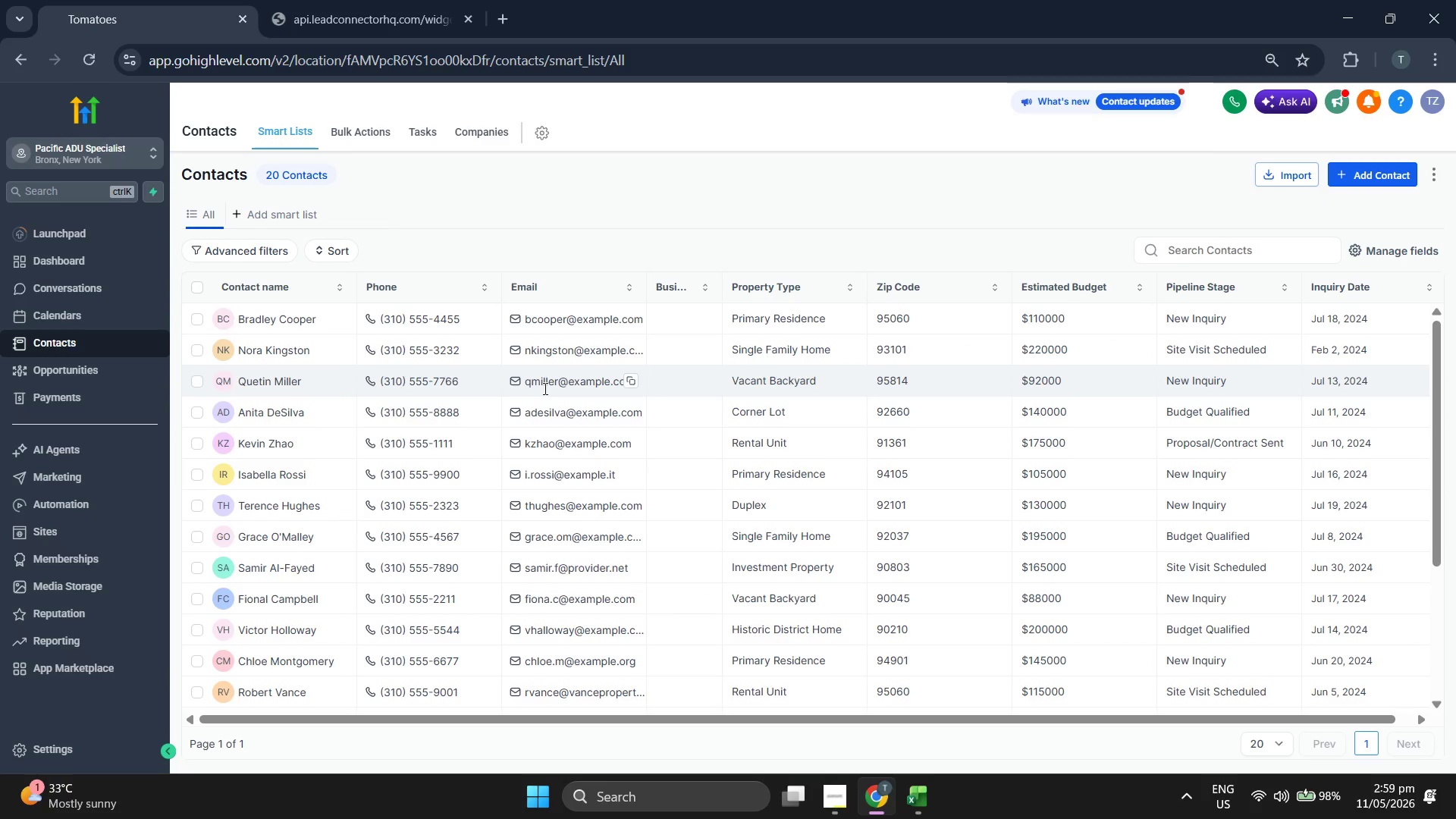 
wait(6.34)
 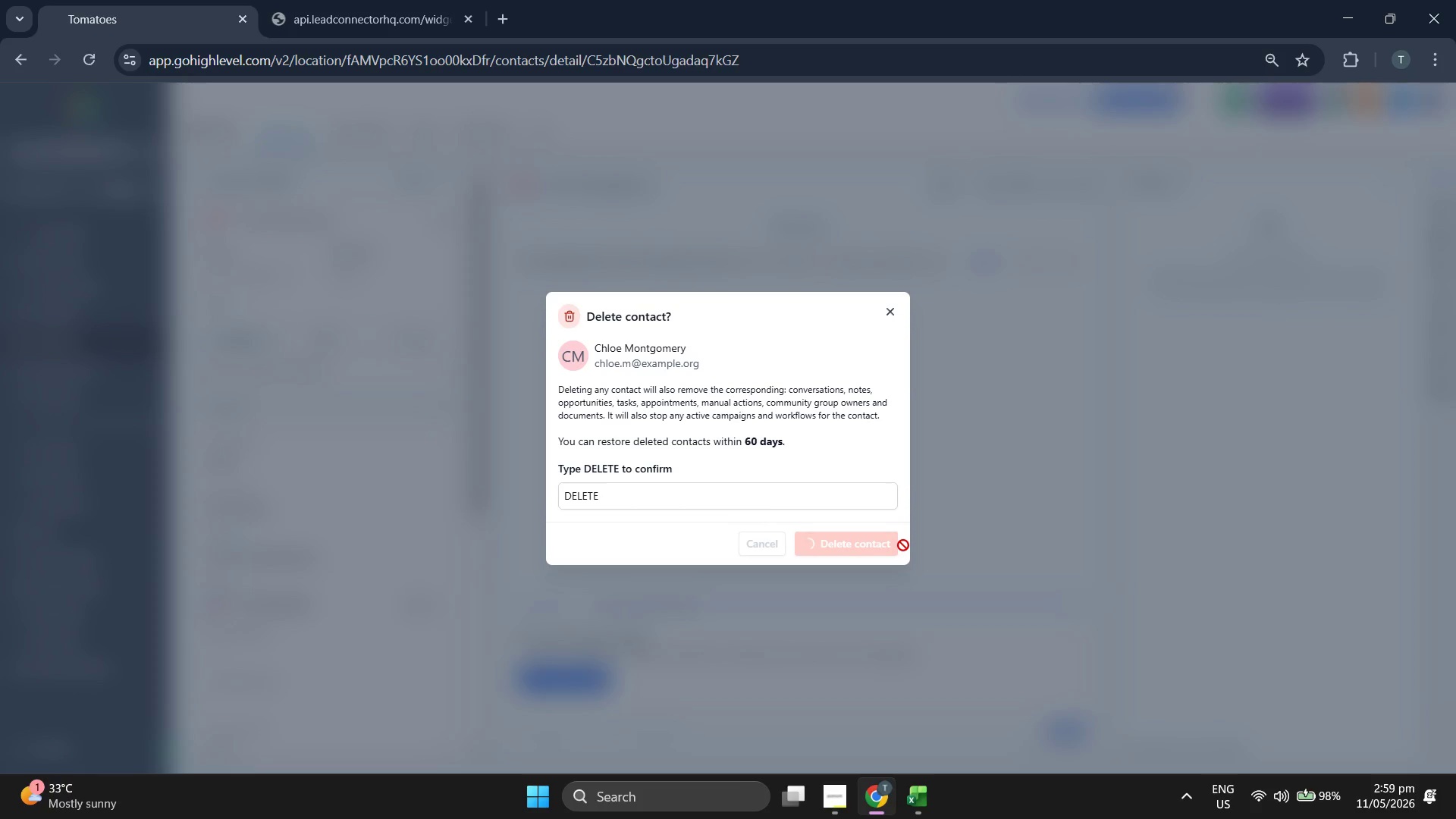 
left_click([92, 58])
 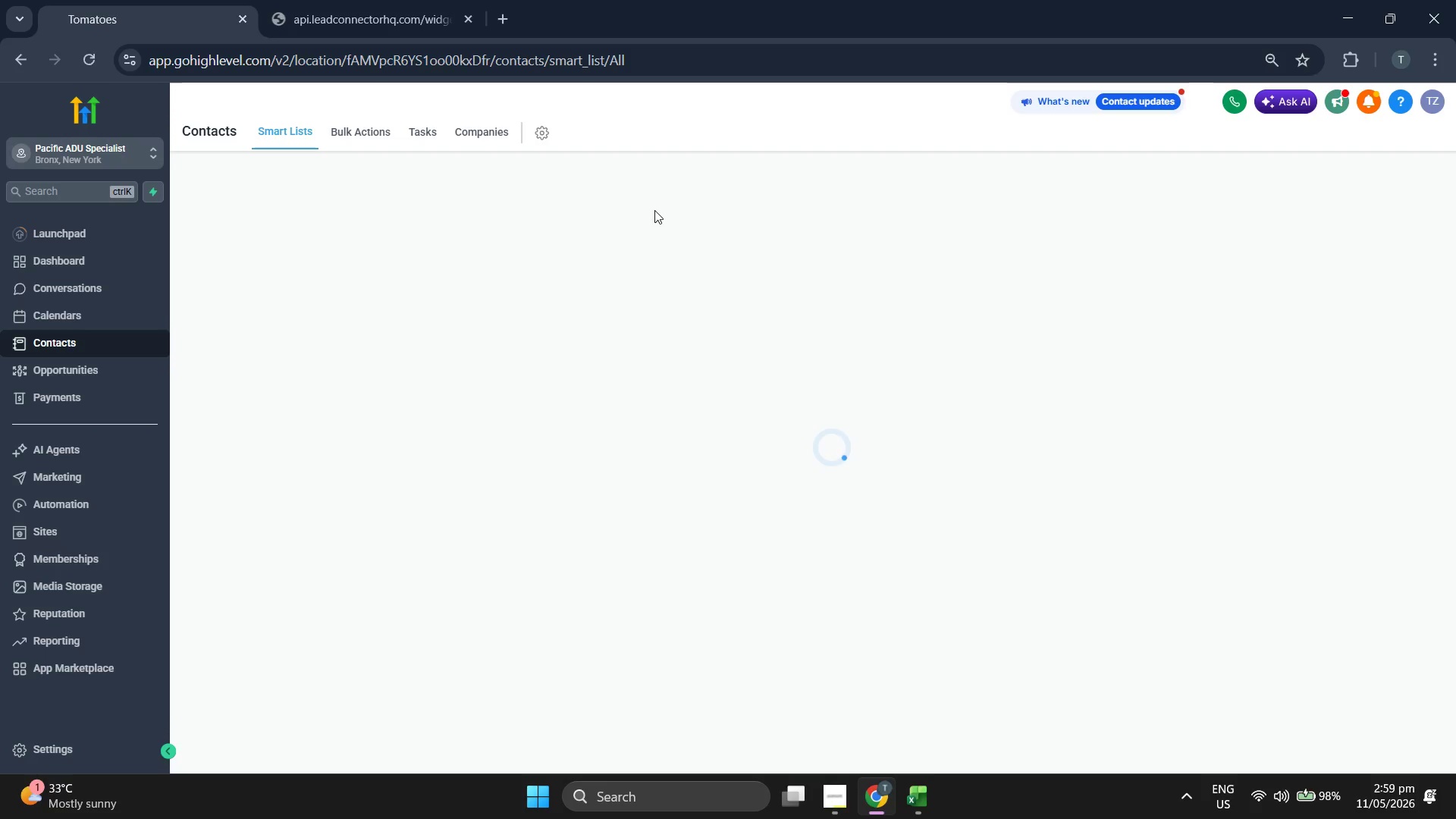 
wait(15.16)
 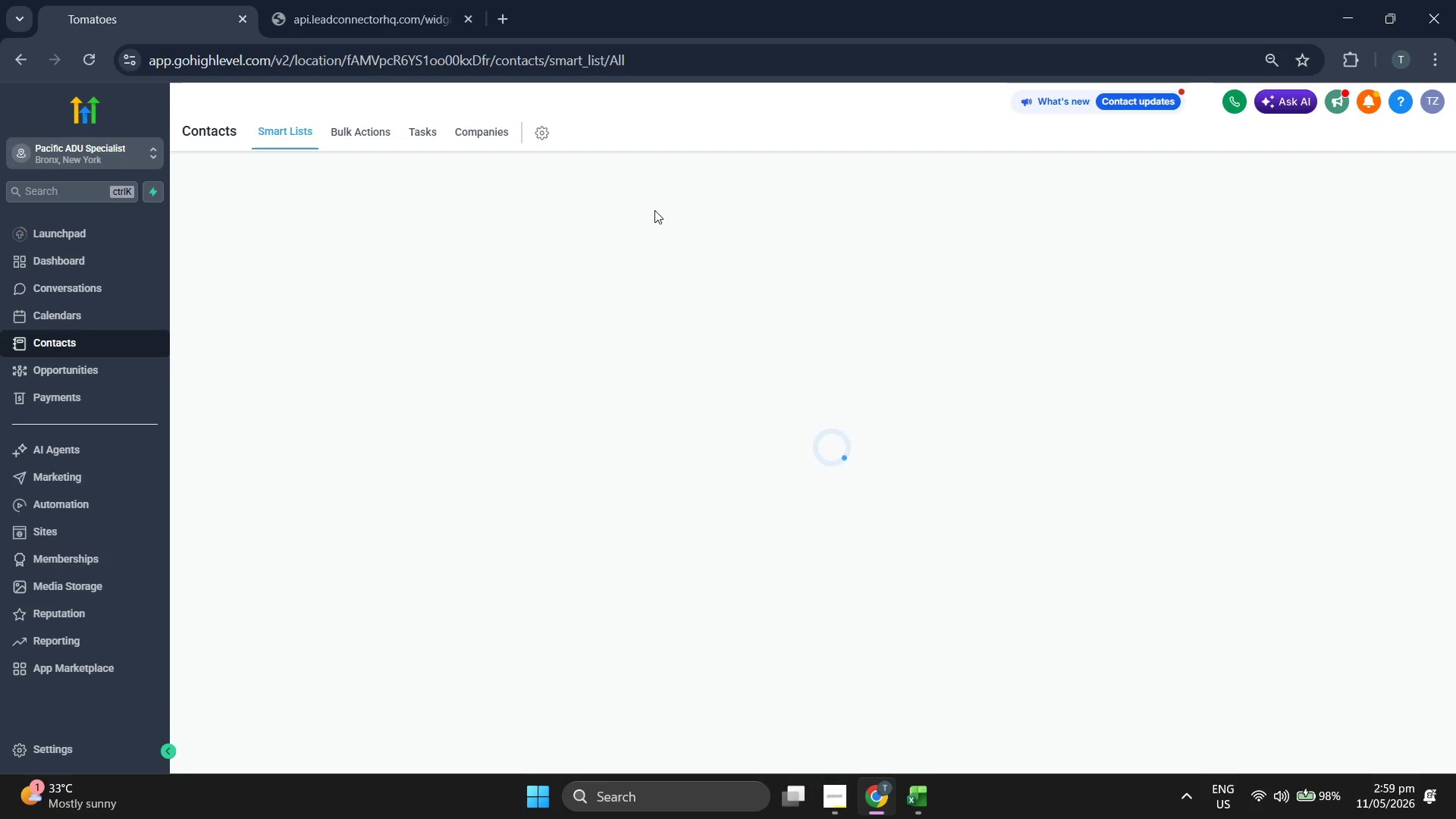 
left_click([1393, 171])
 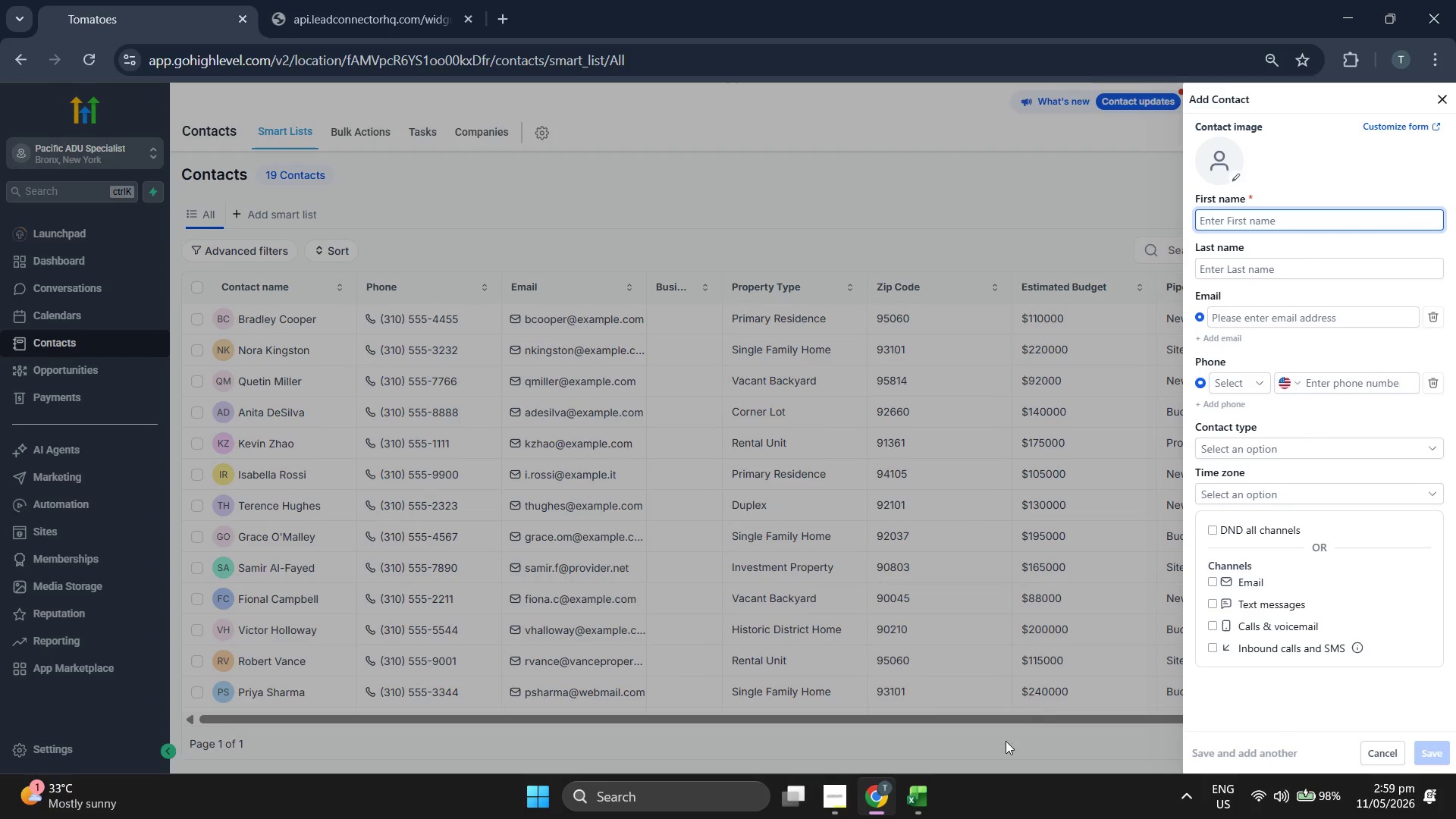 
left_click([929, 800])
 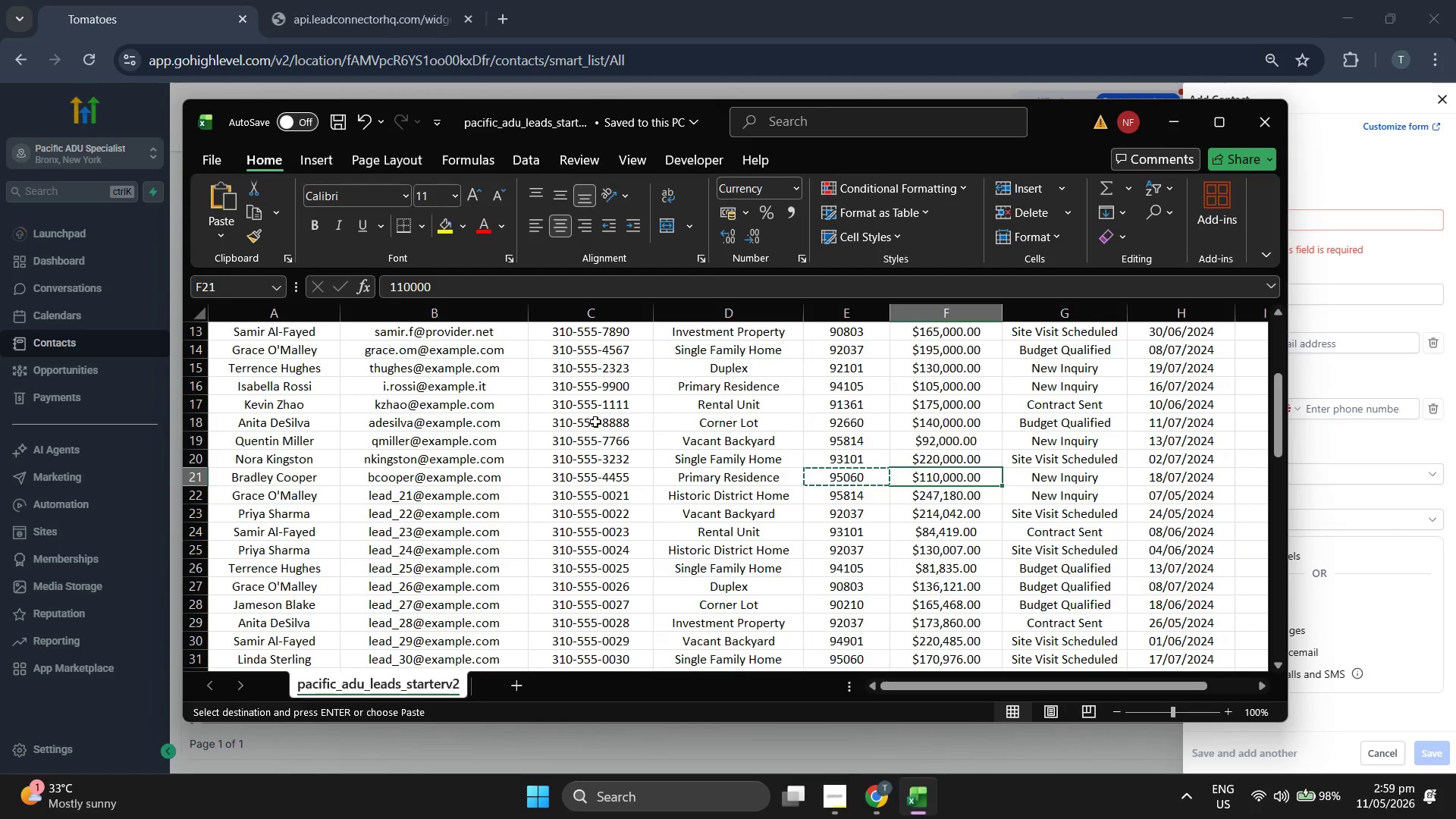 
scroll: coordinate [573, 434], scroll_direction: up, amount: 8.0
 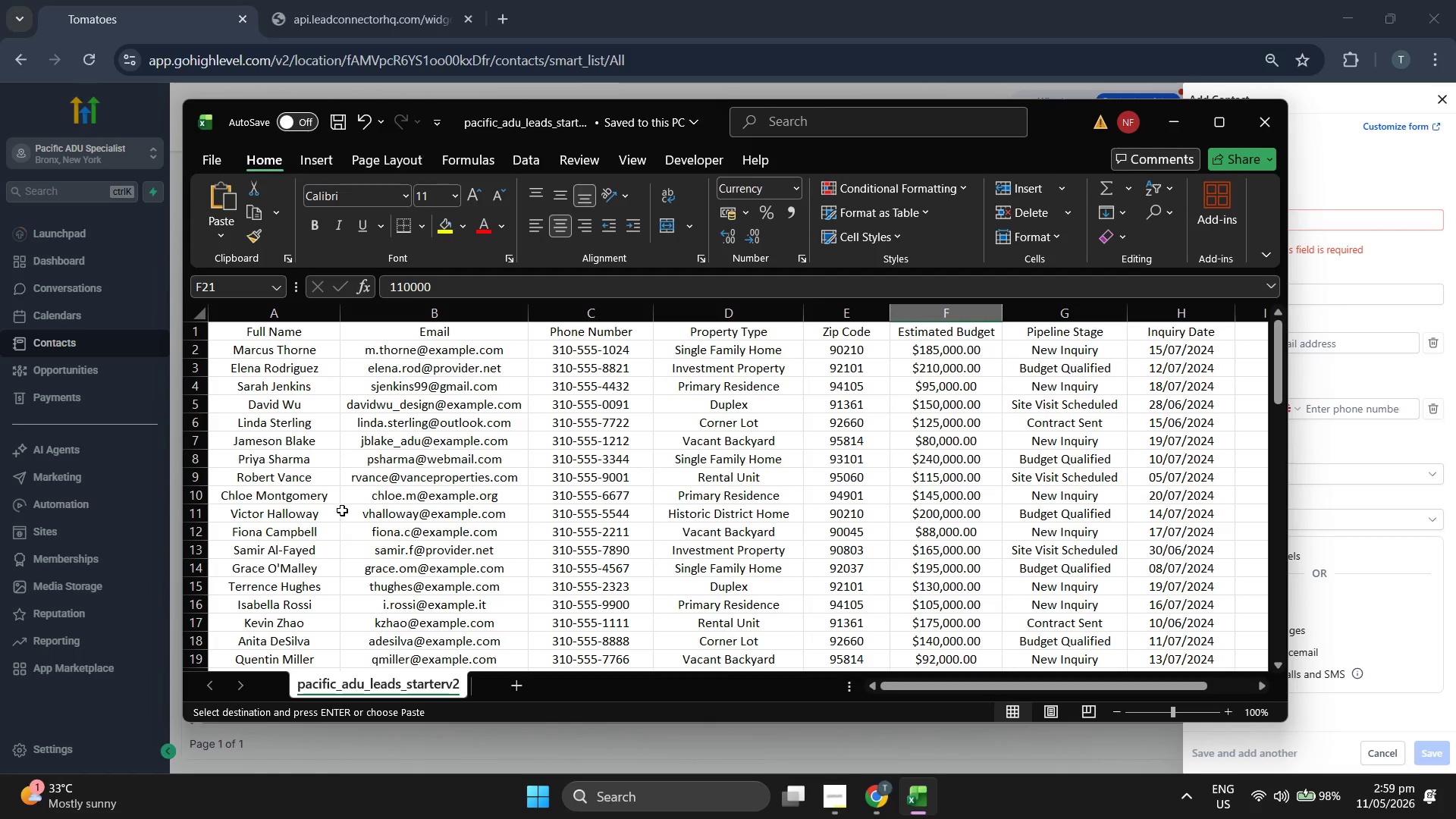 
left_click([349, 507])
 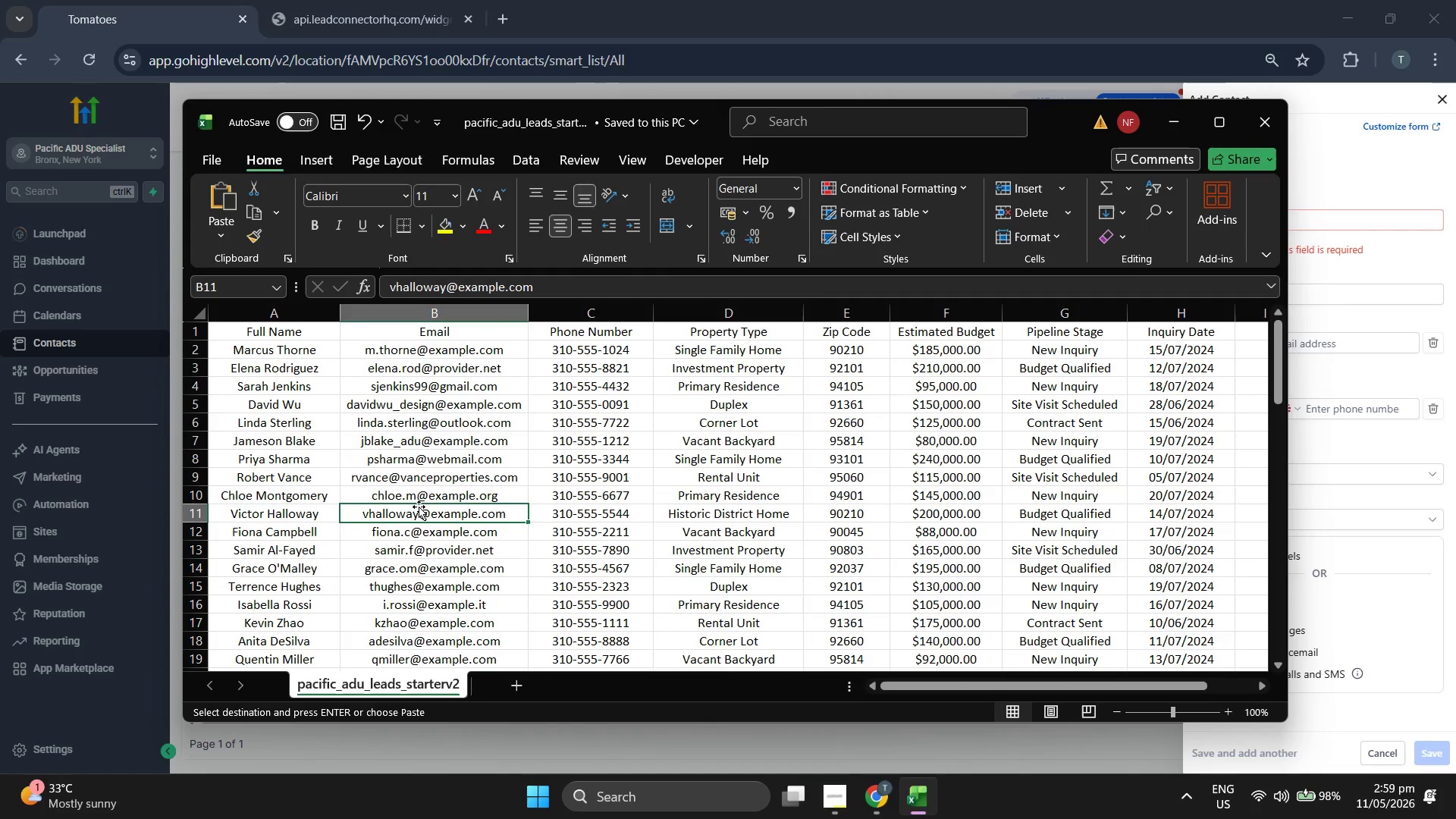 
key(ArrowUp)
 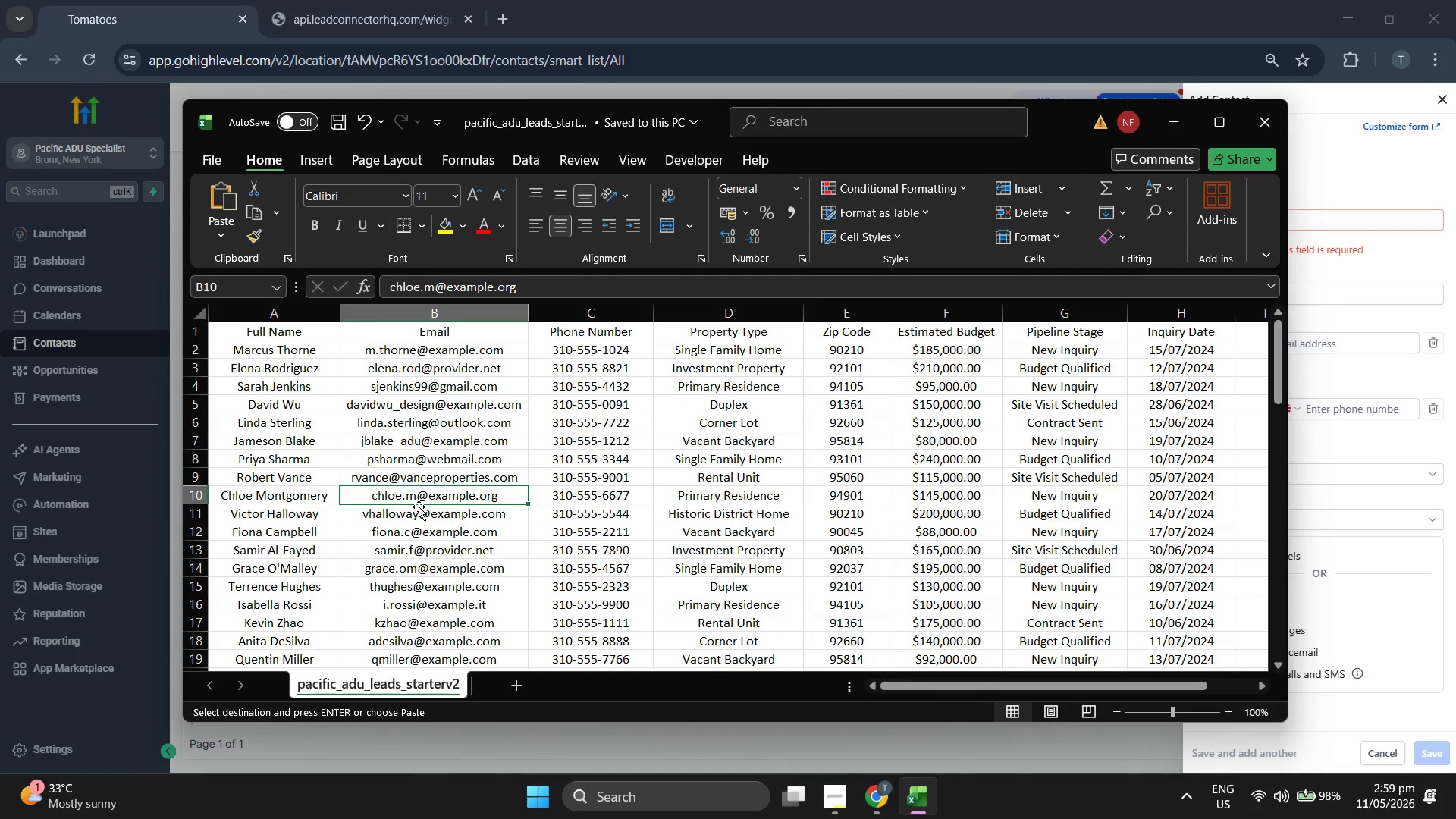 
key(Control+C)
 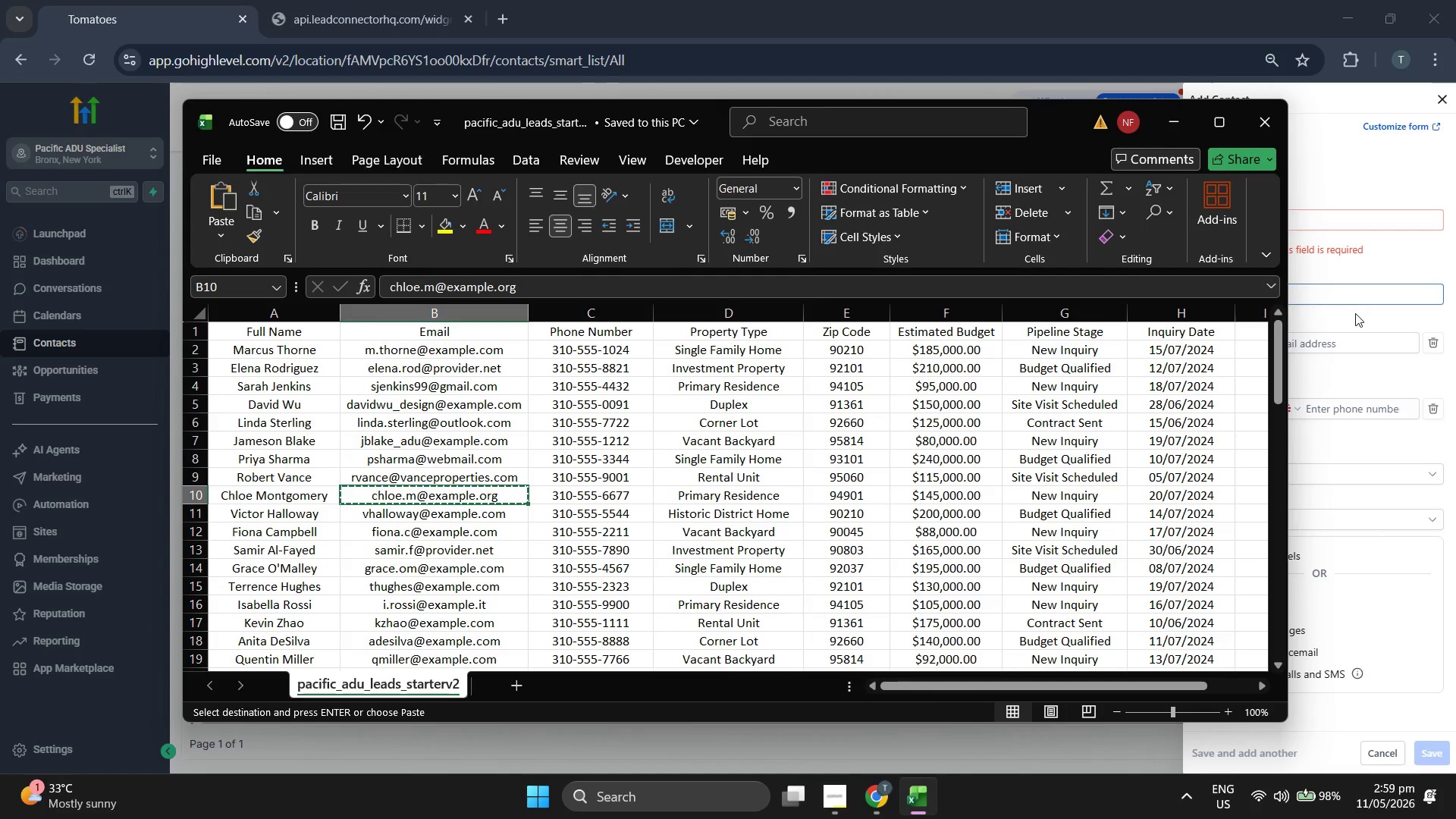 
double_click([1301, 341])
 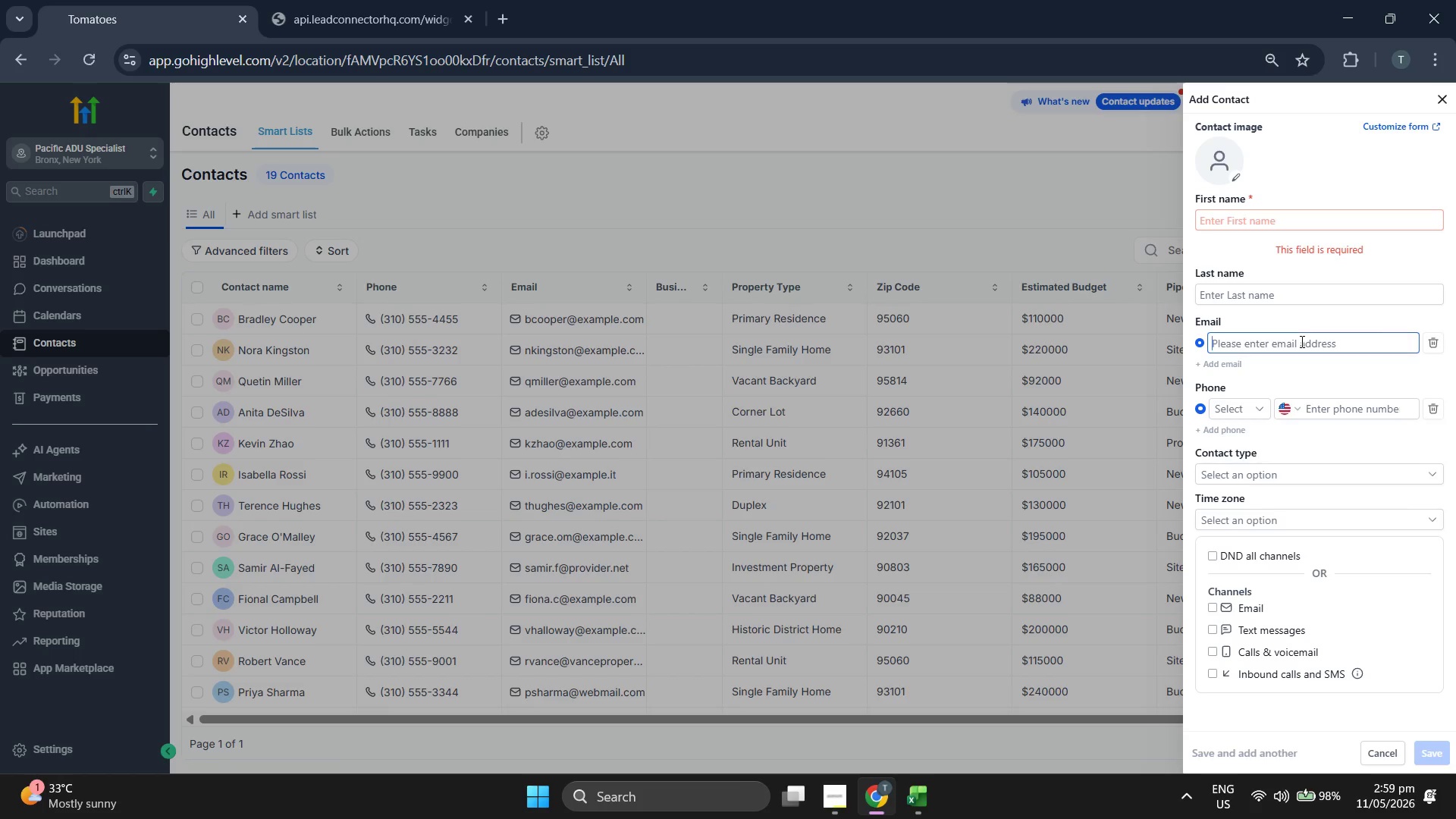 
key(Control+ControlLeft)
 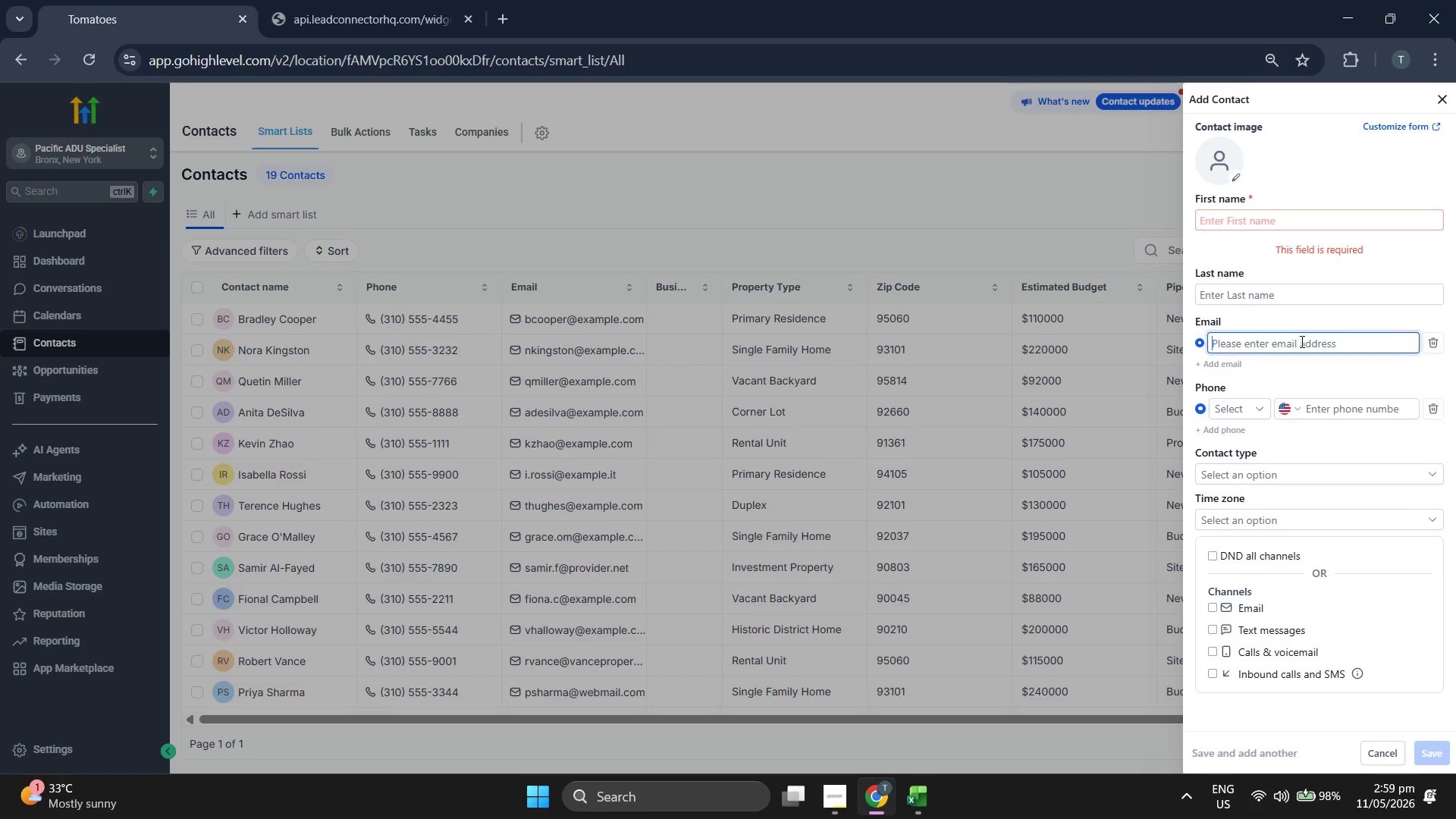 
key(Control+V)
 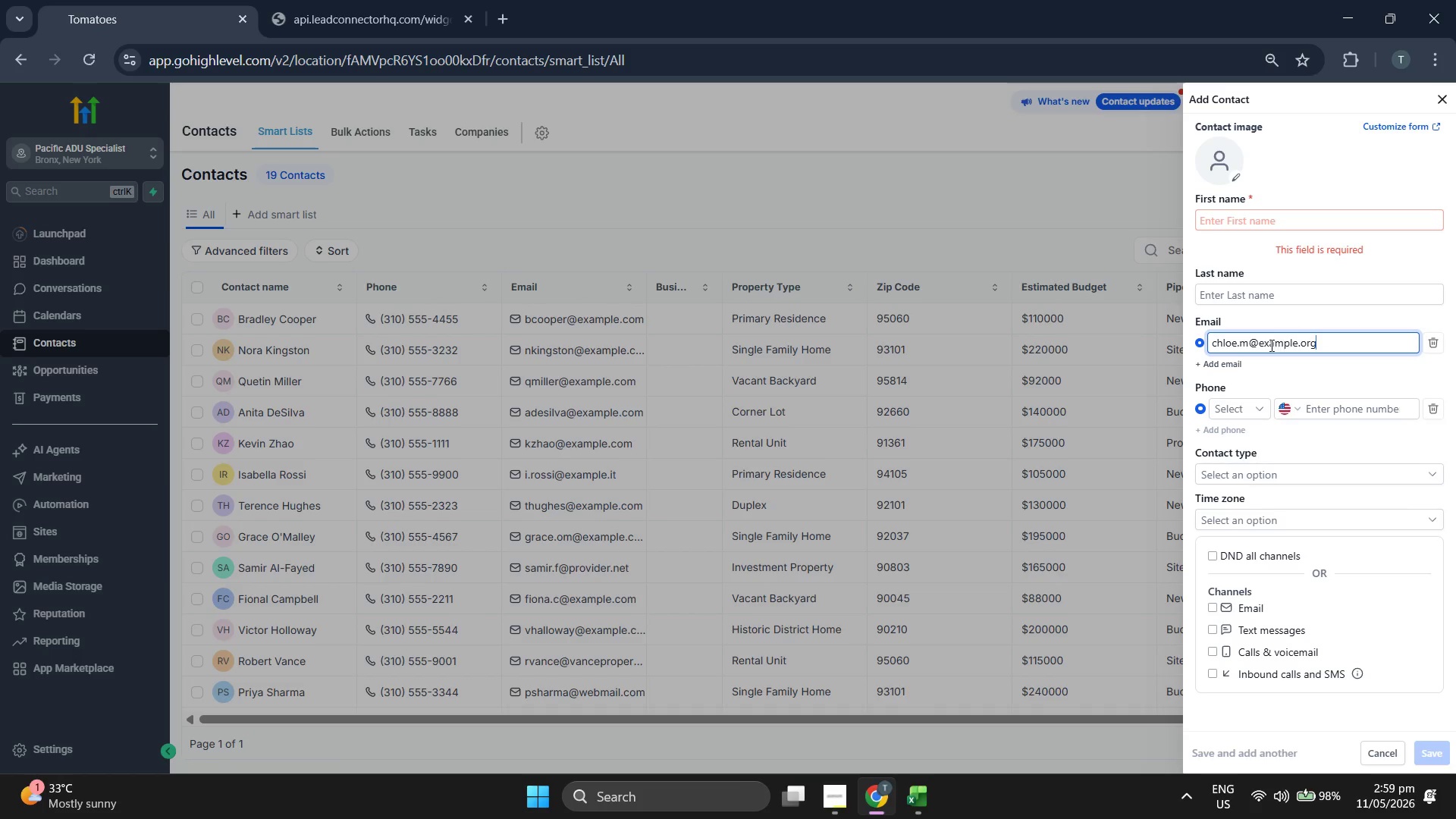 
left_click([1270, 345])
 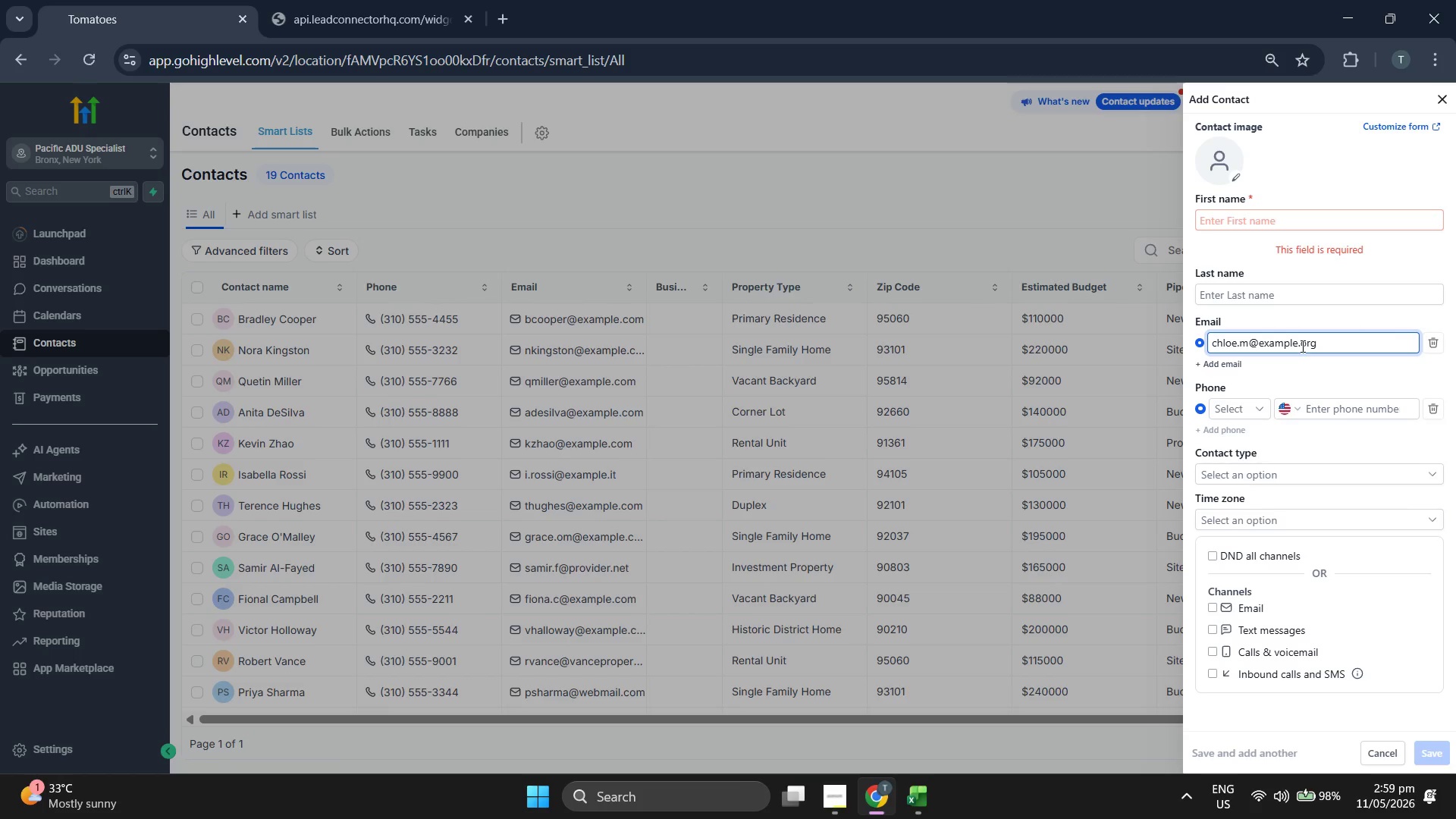 
key(ArrowLeft)
 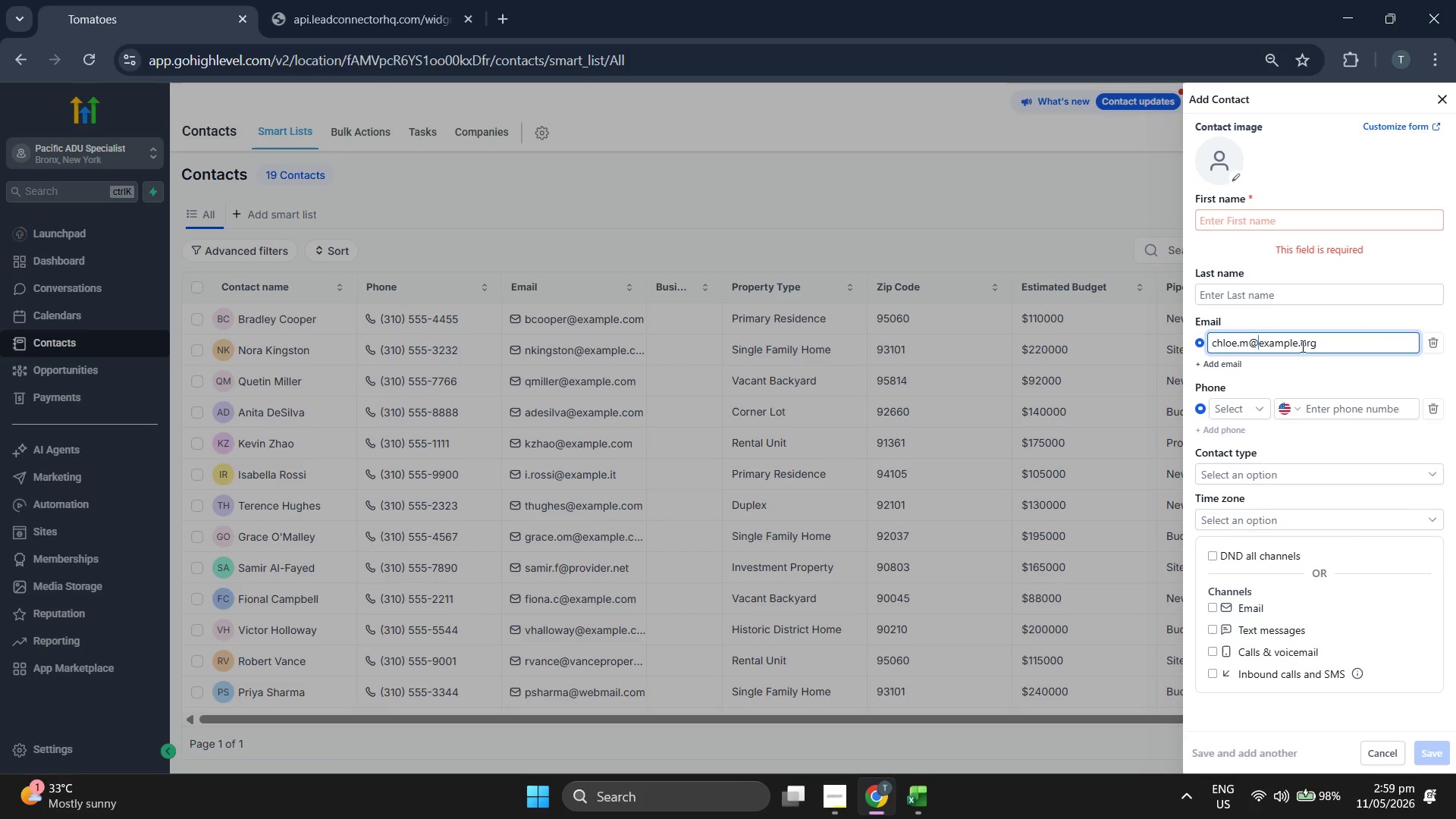 
key(ArrowLeft)
 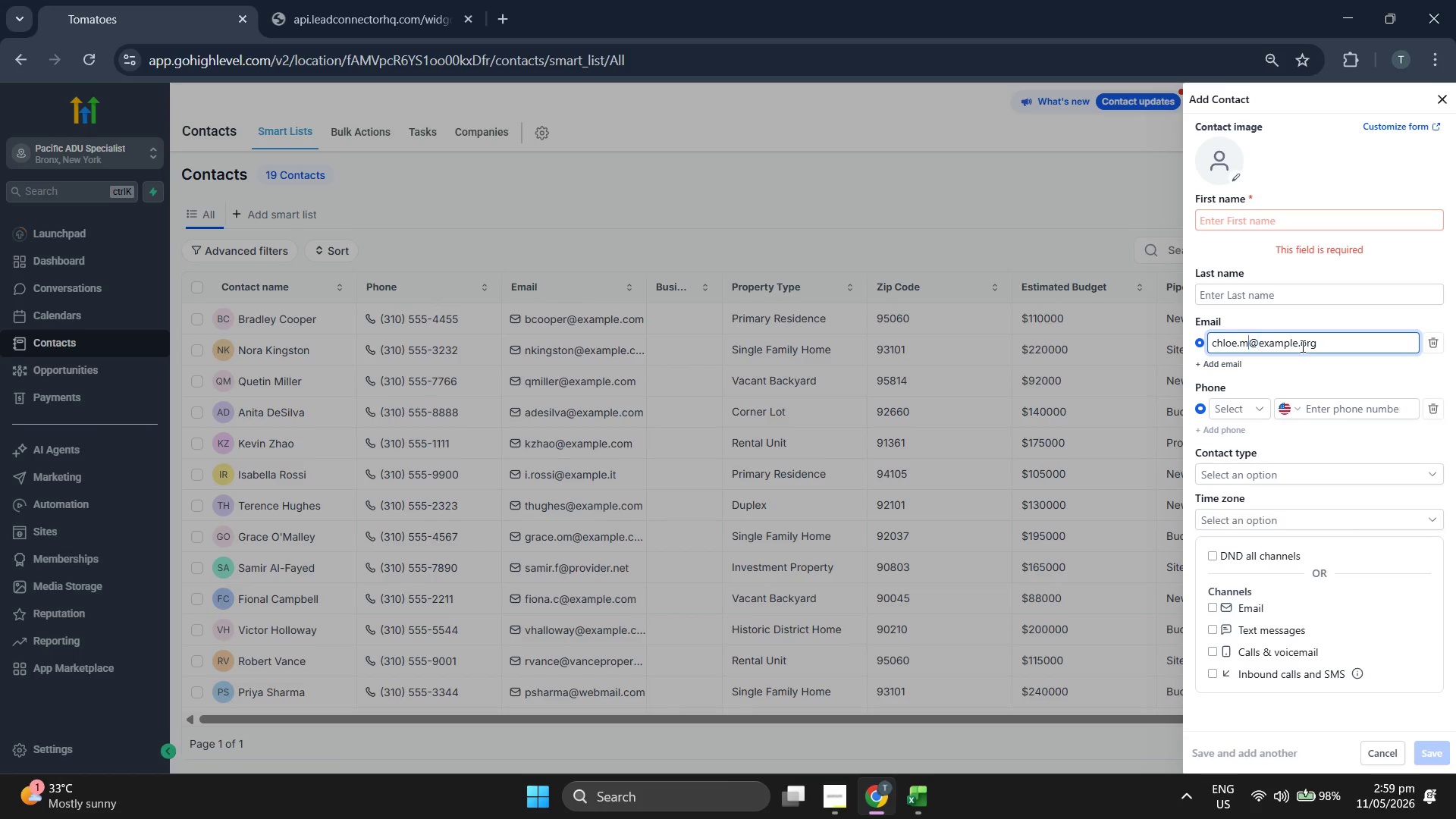 
key(ArrowLeft)
 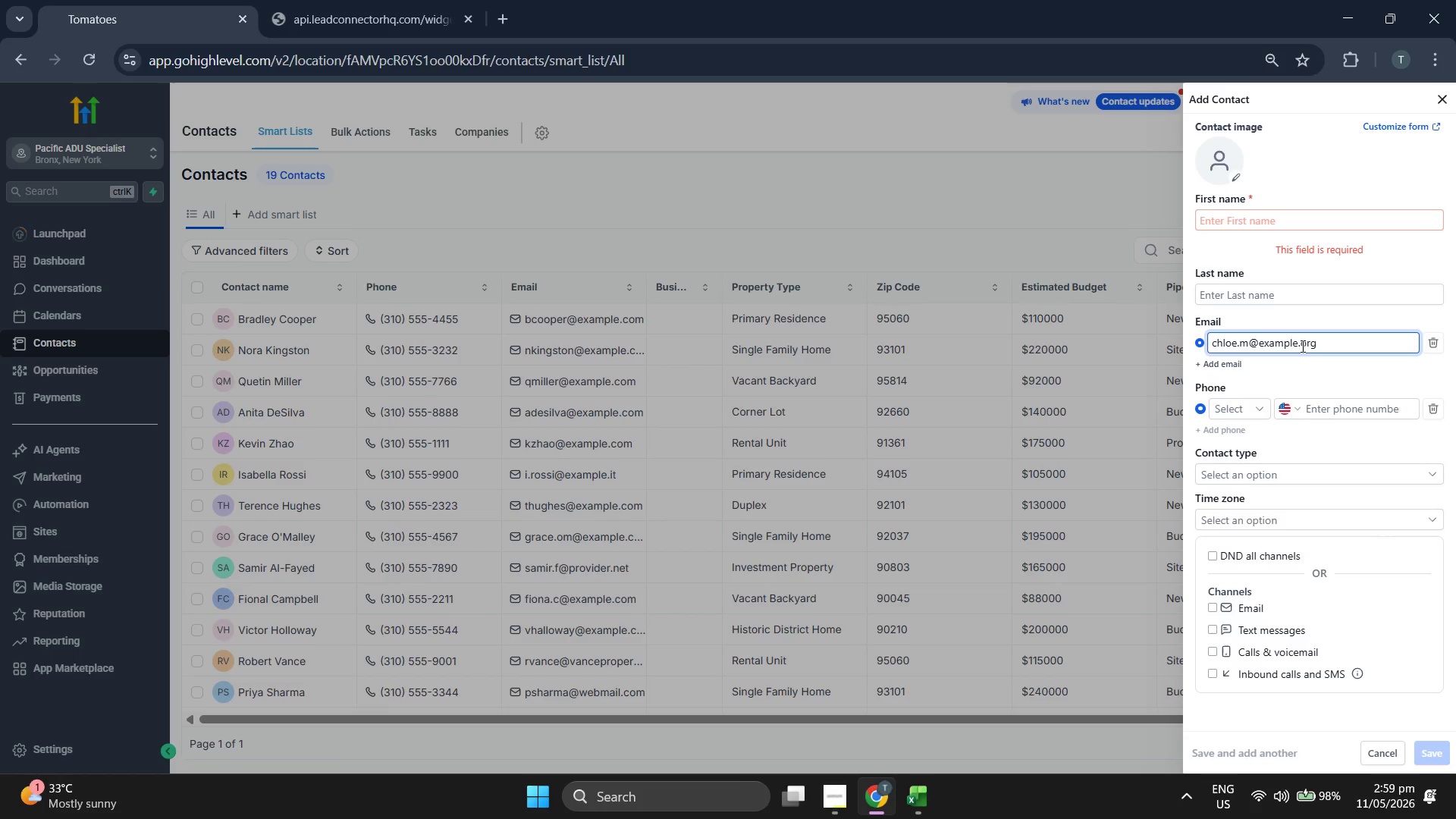 
key(Backspace)
 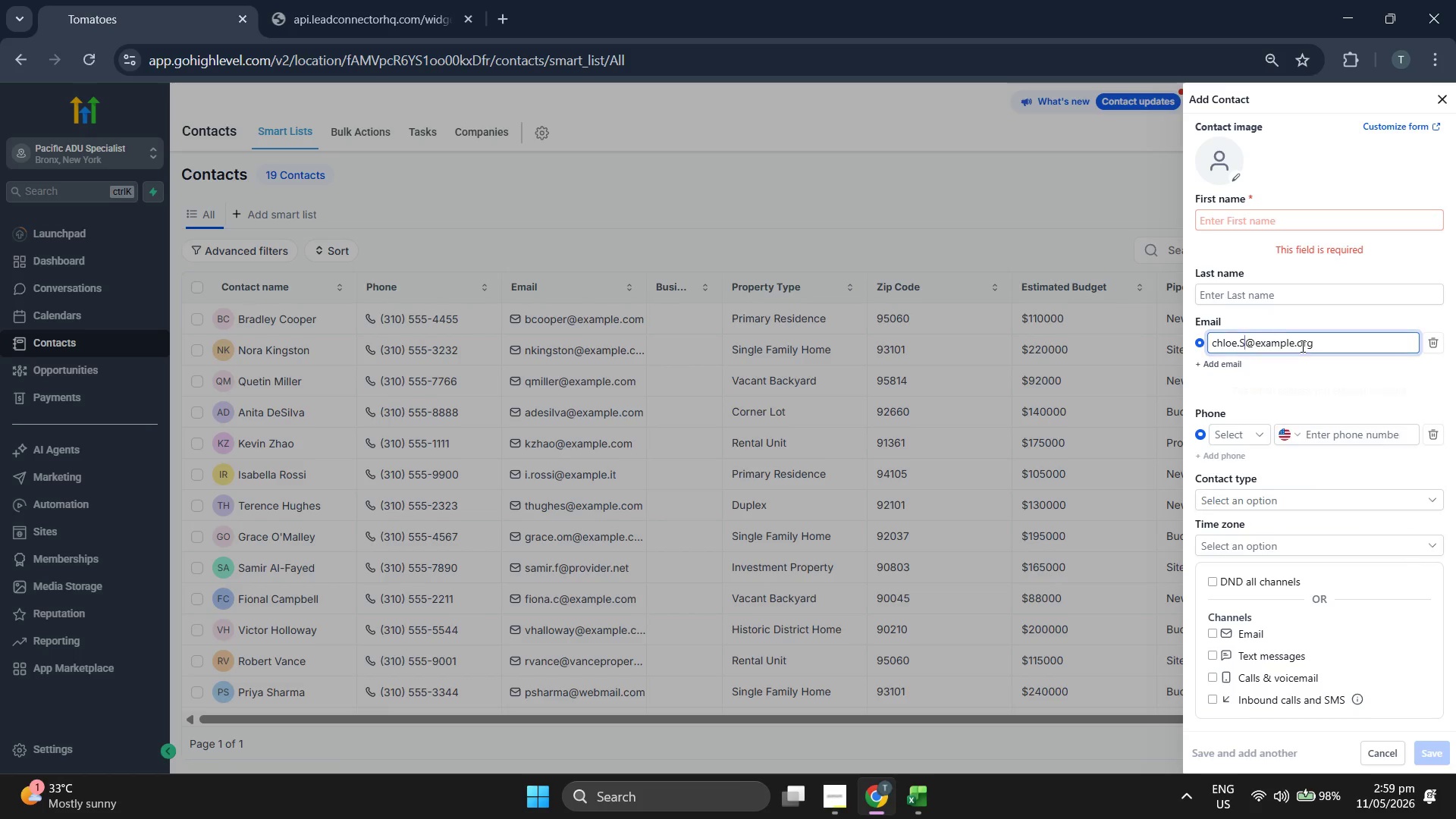 
key(S)
 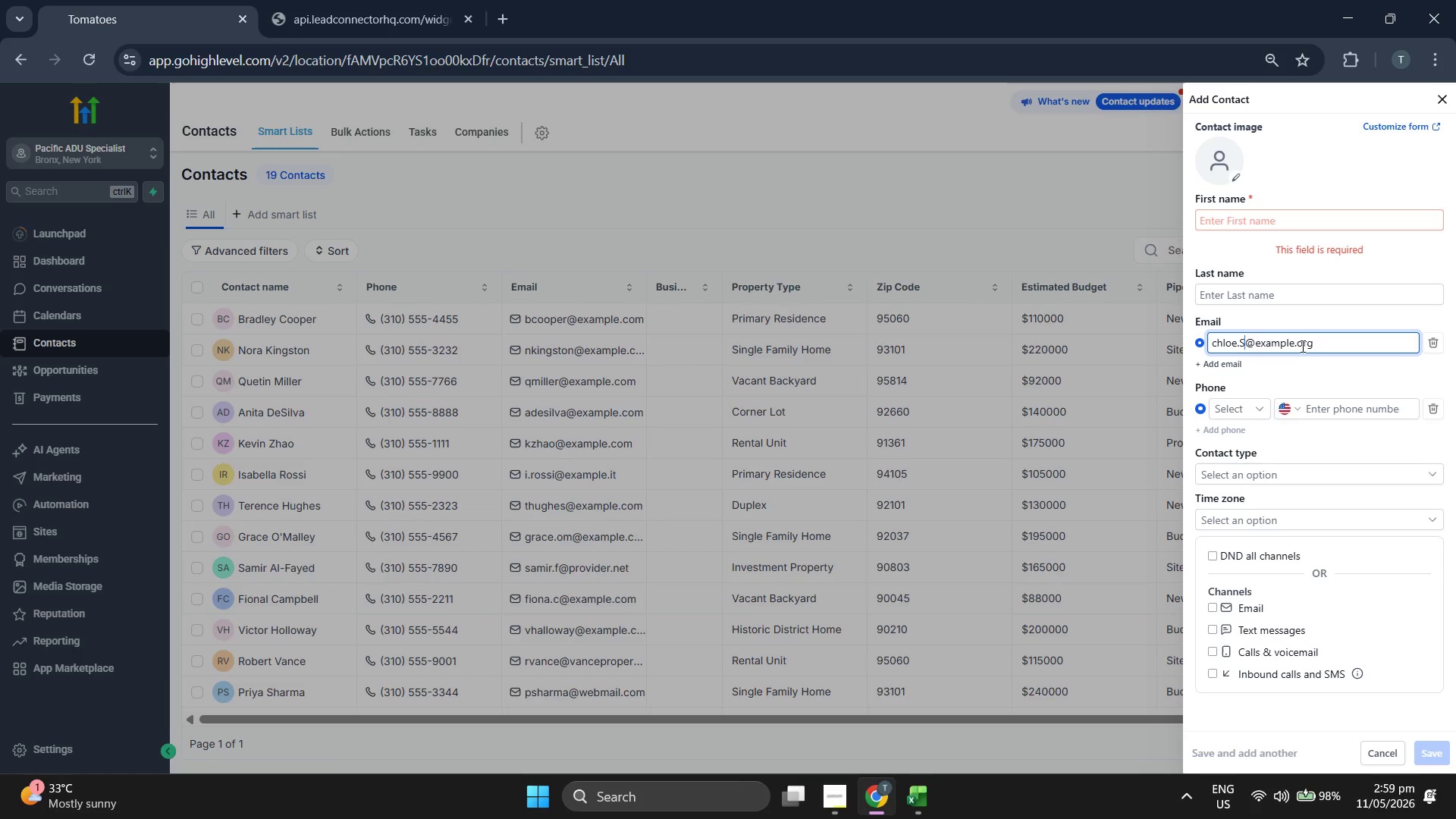 
key(CapsLock)
 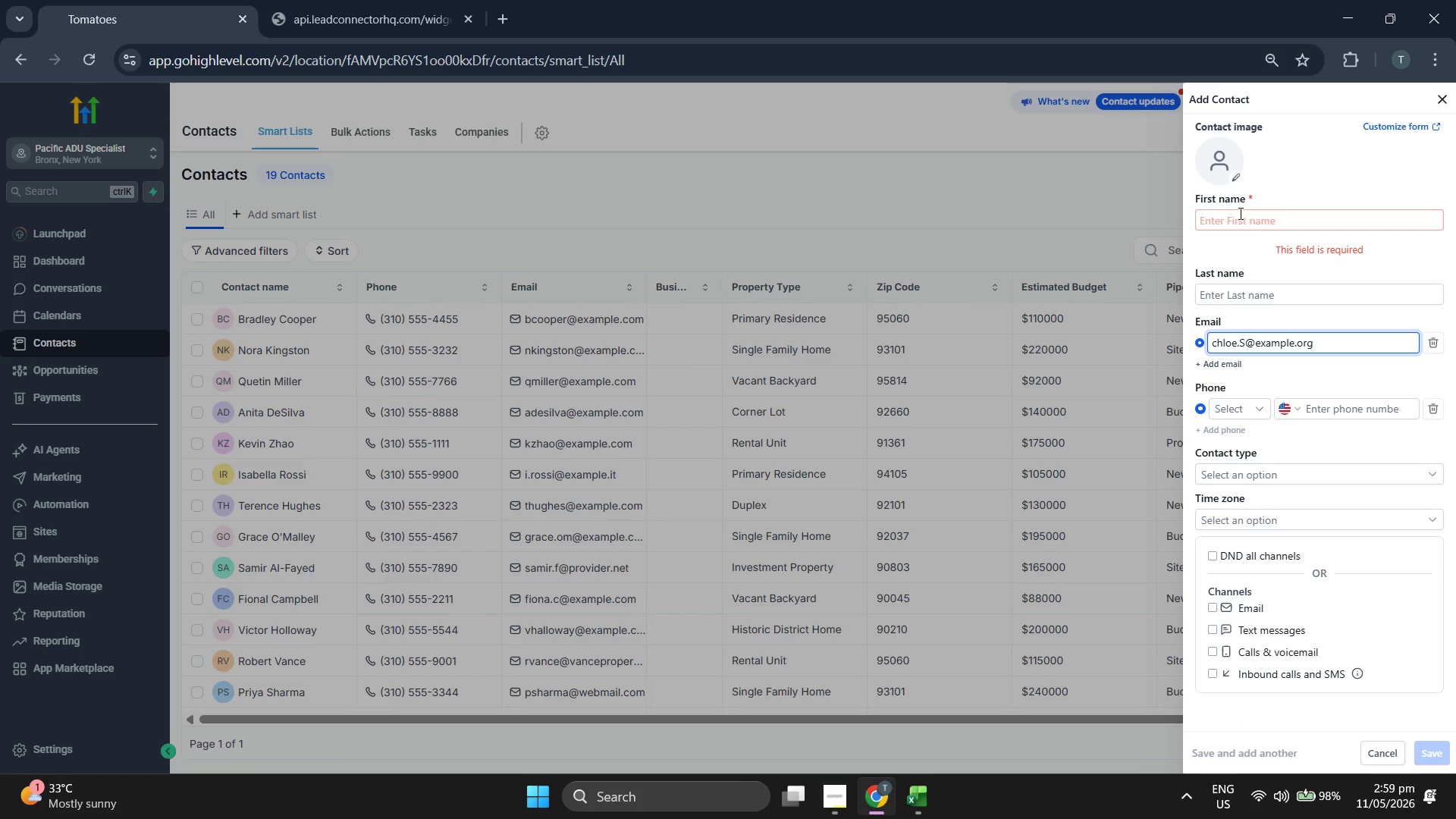 
left_click([1250, 225])
 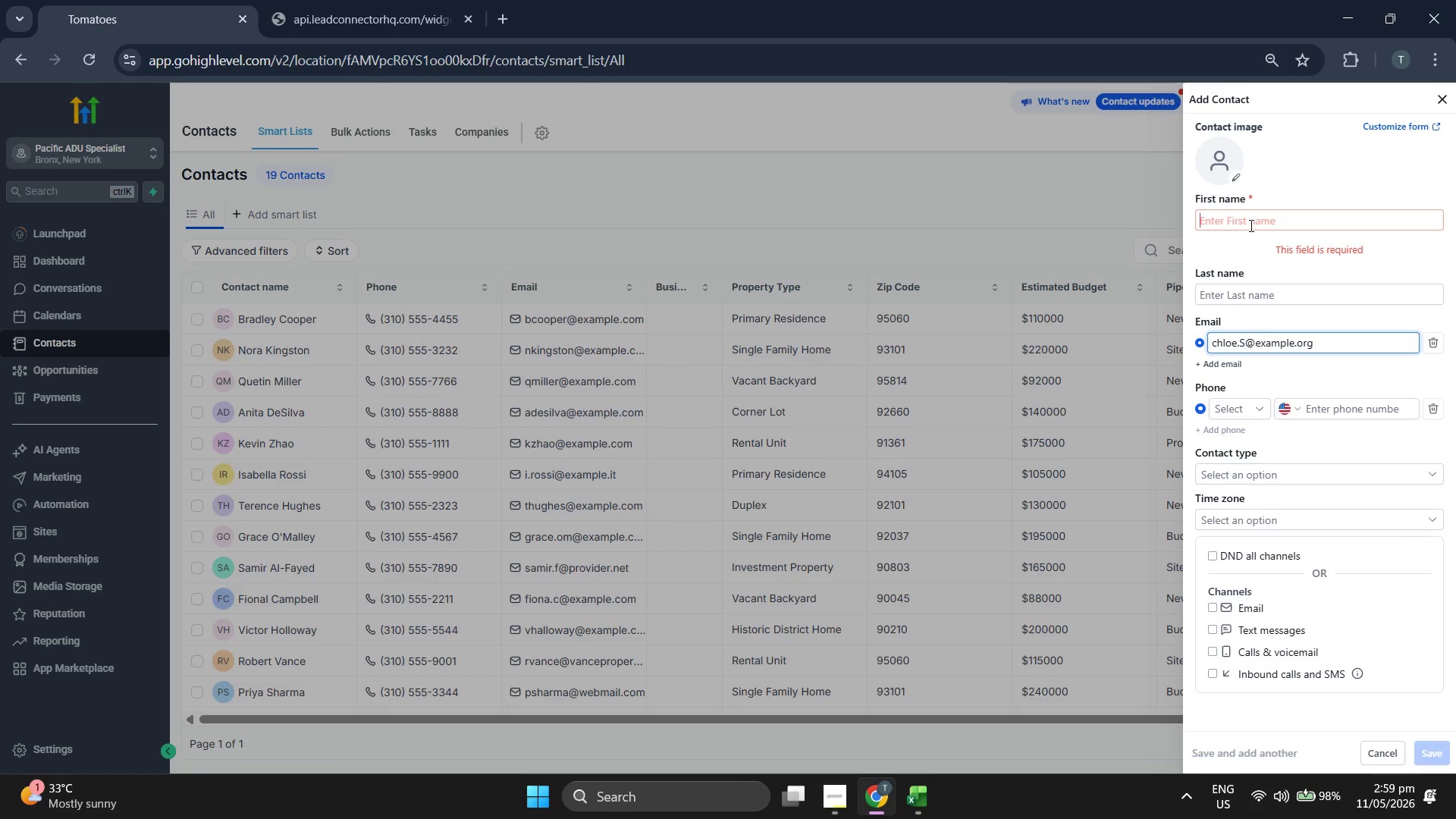 
type(Chloe)
key(Tab)
type(Silas)
 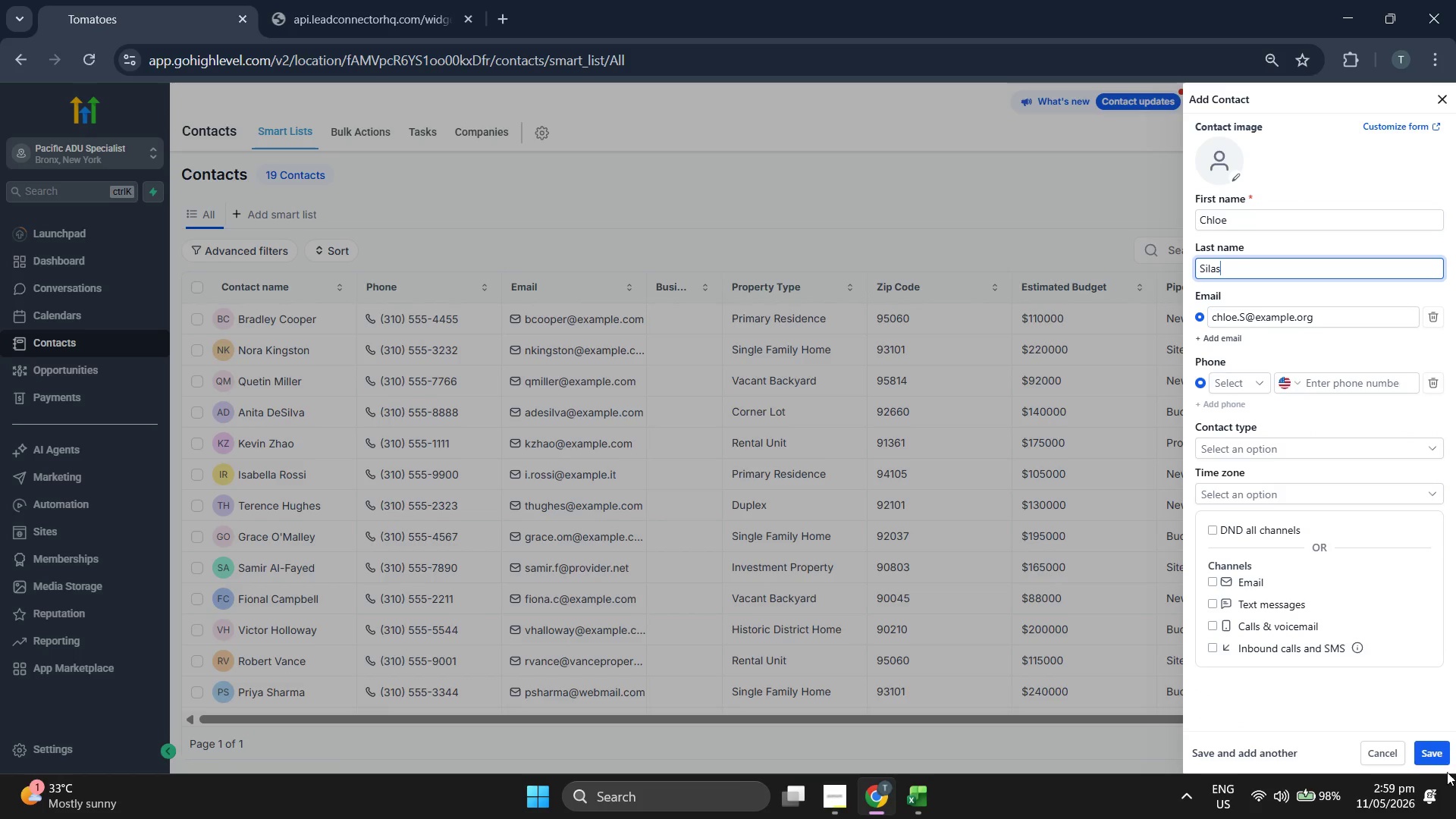 
left_click([1443, 755])
 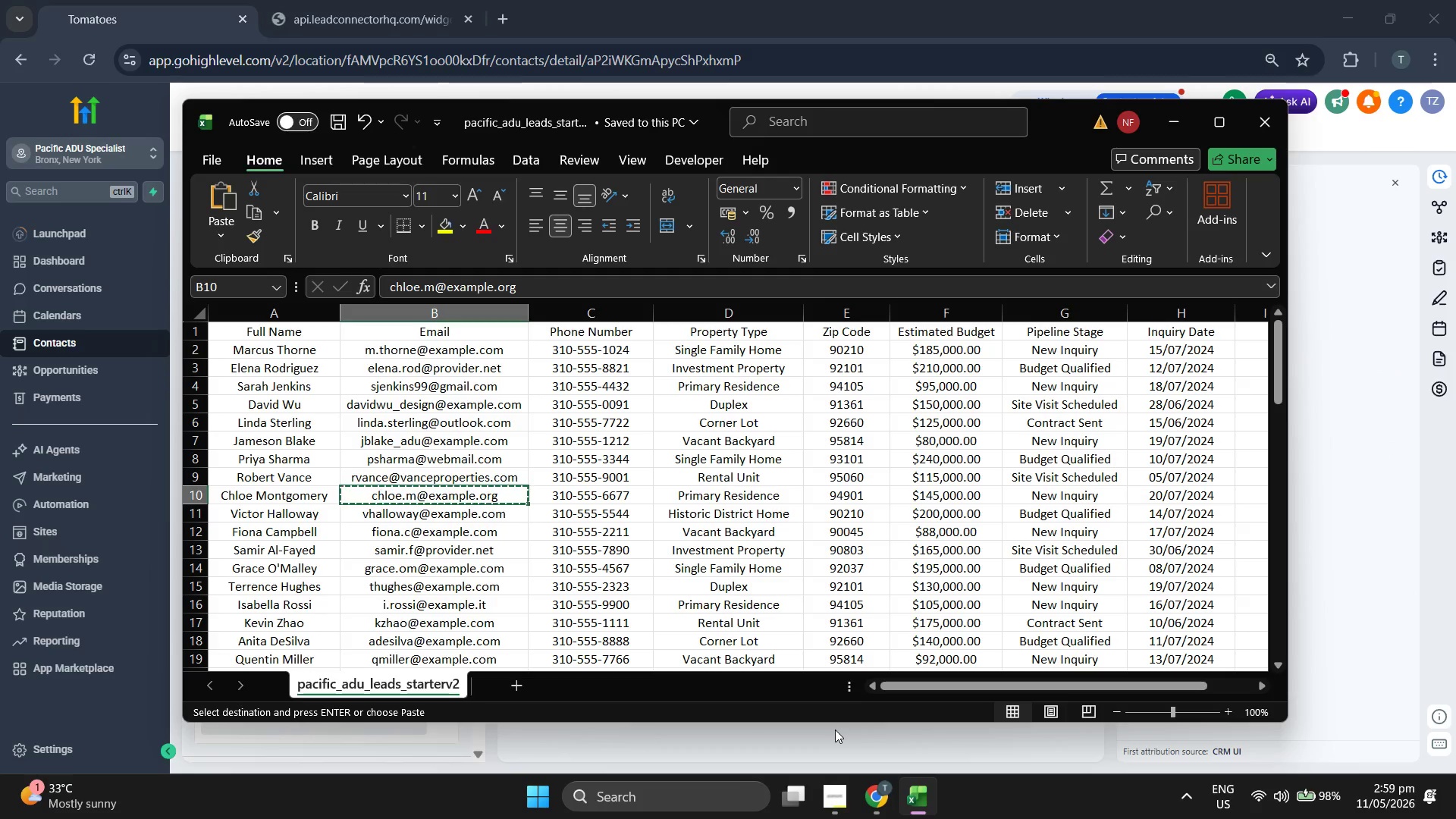 
key(ArrowRight)
 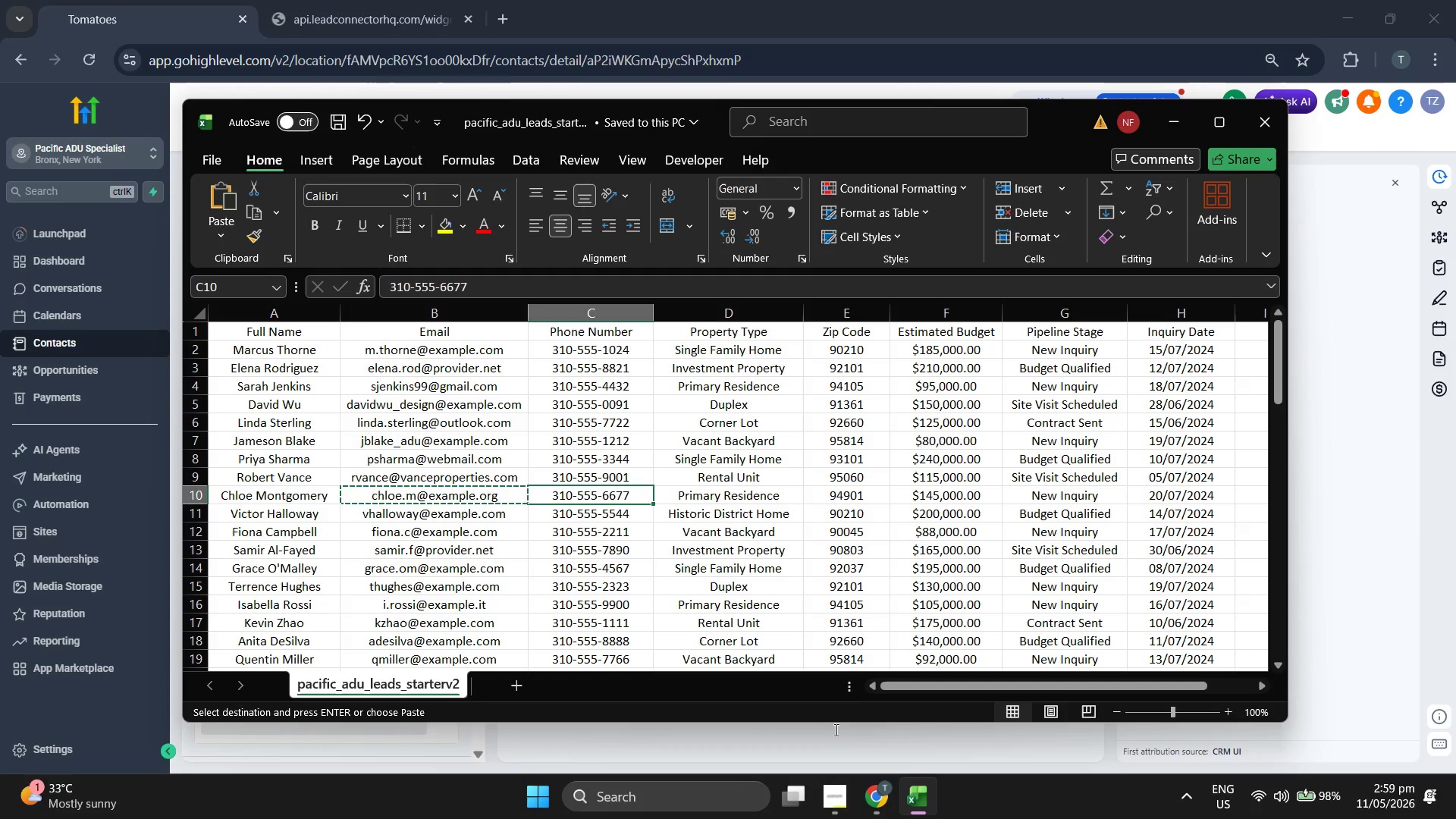 
key(Control+ControlLeft)
 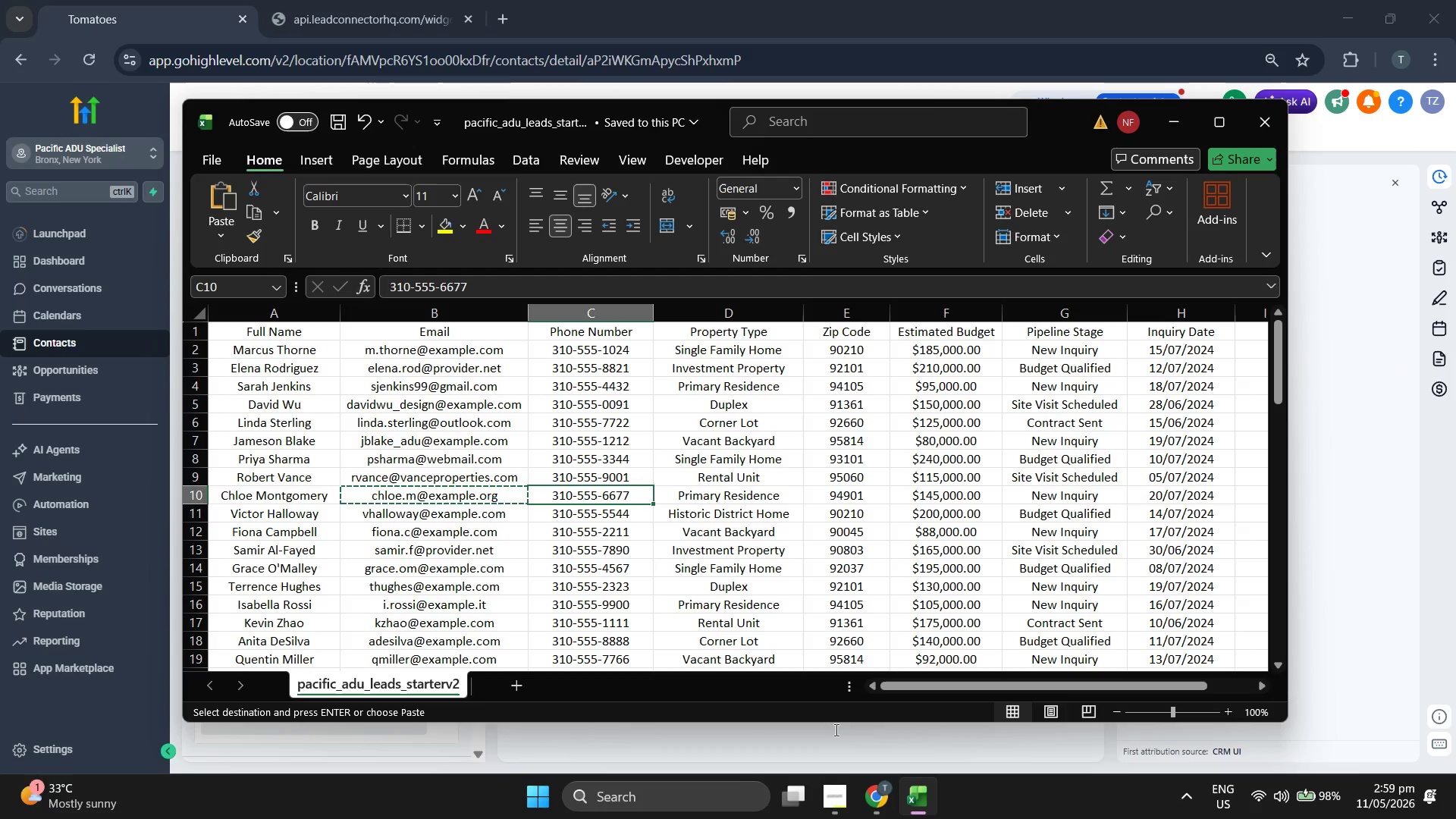 
key(Control+C)
 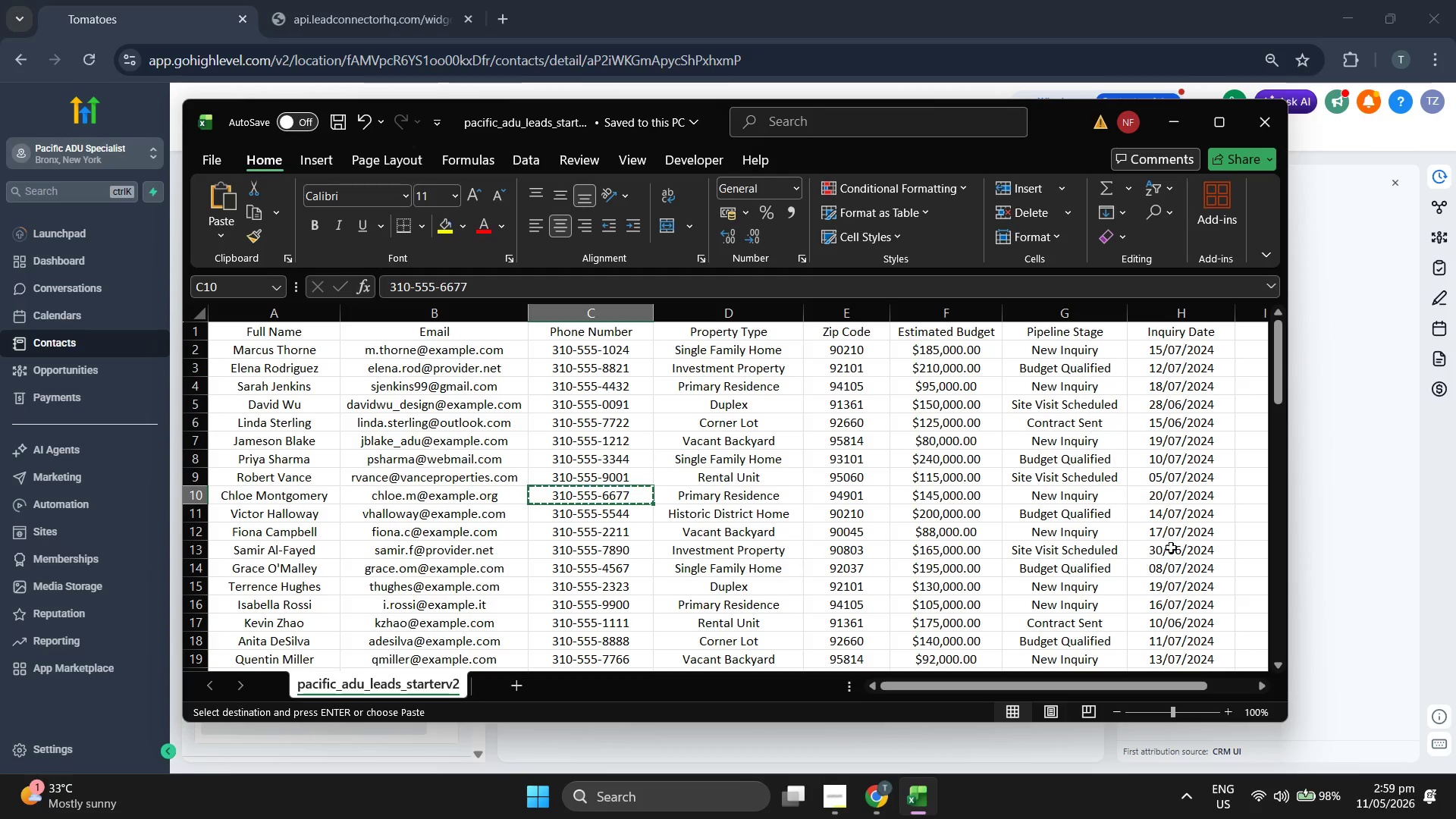 
left_click([1385, 518])
 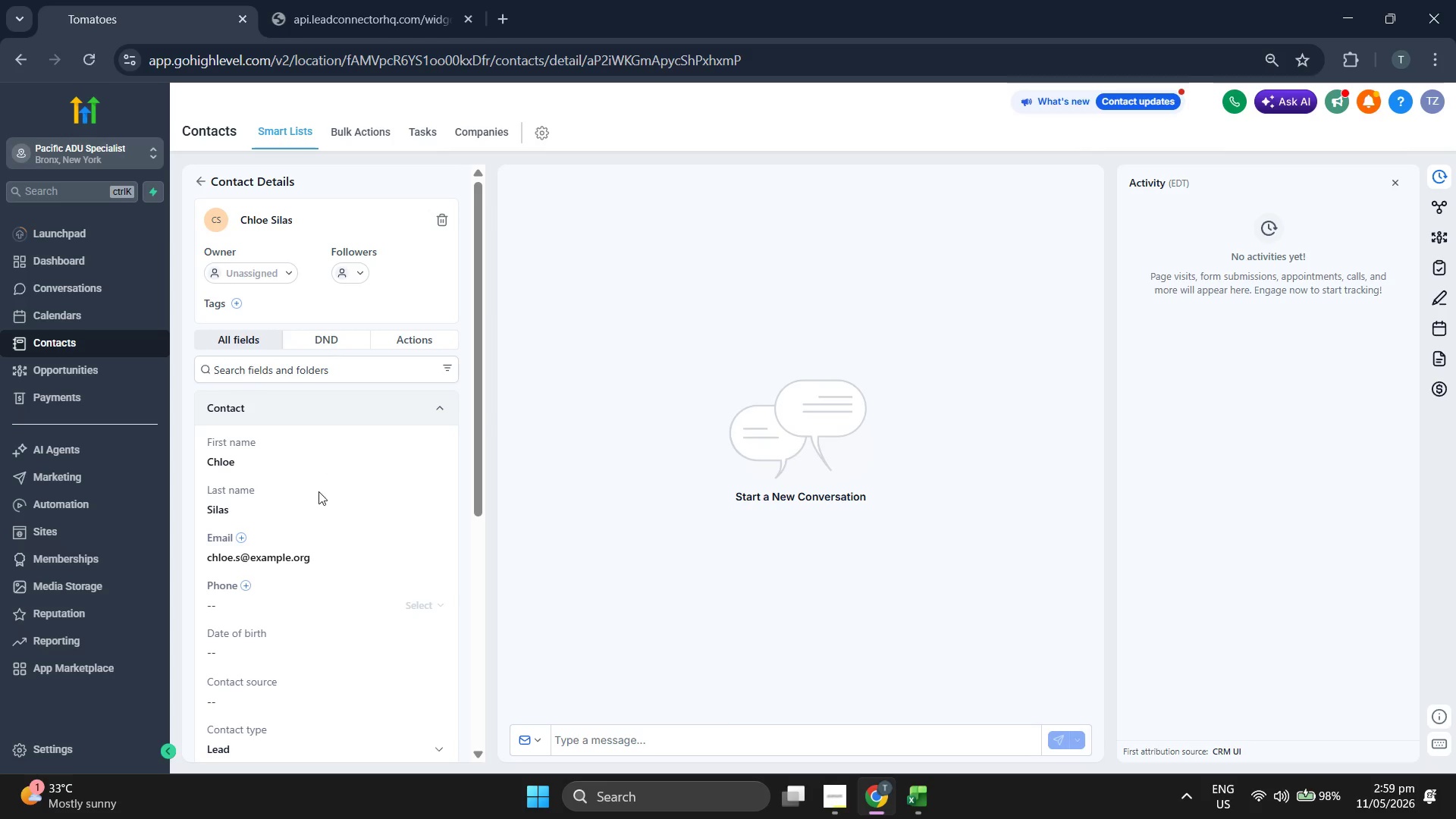 
scroll: coordinate [311, 516], scroll_direction: down, amount: 1.0
 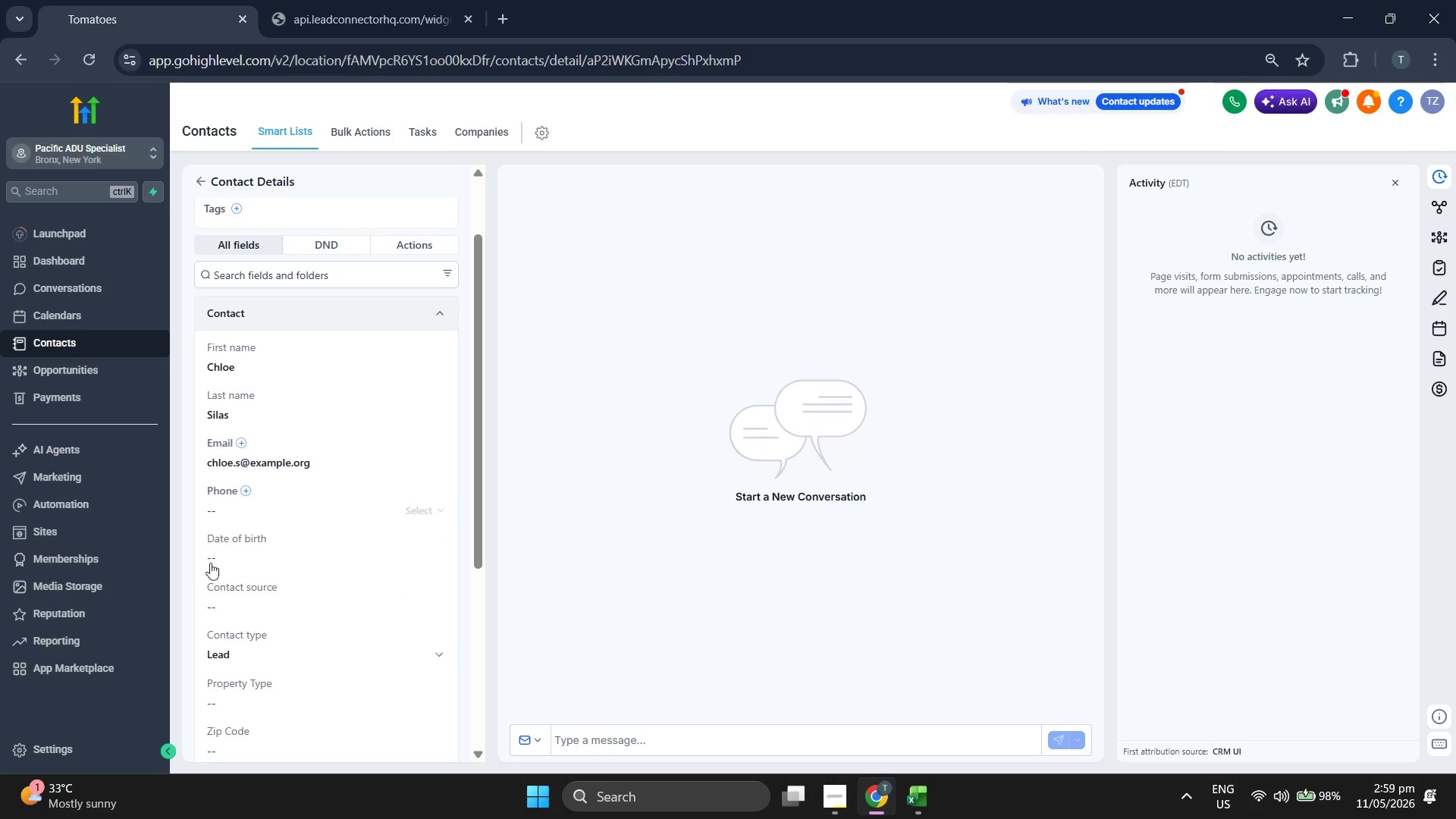 
left_click([290, 517])
 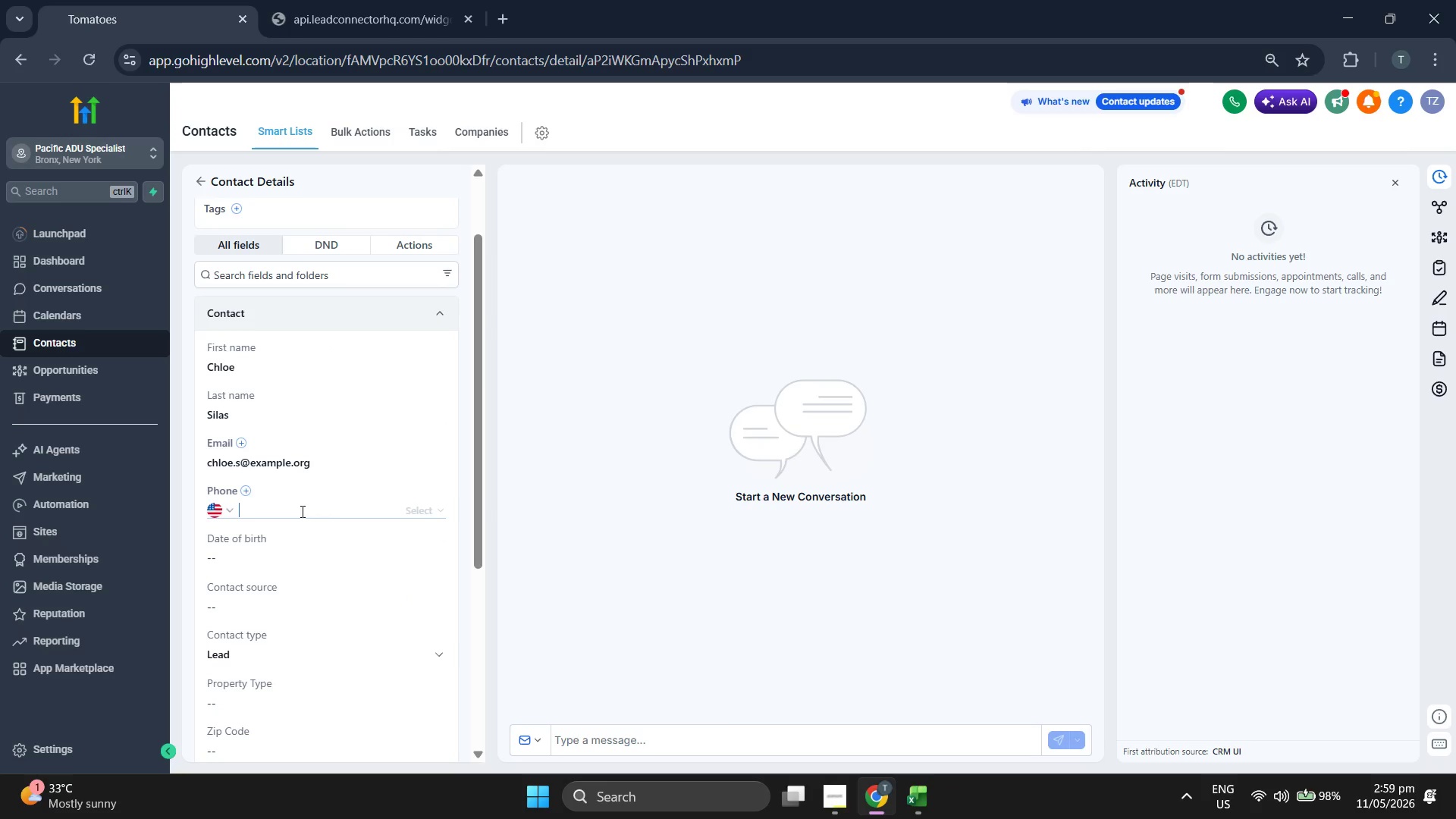 
key(Control+ControlLeft)
 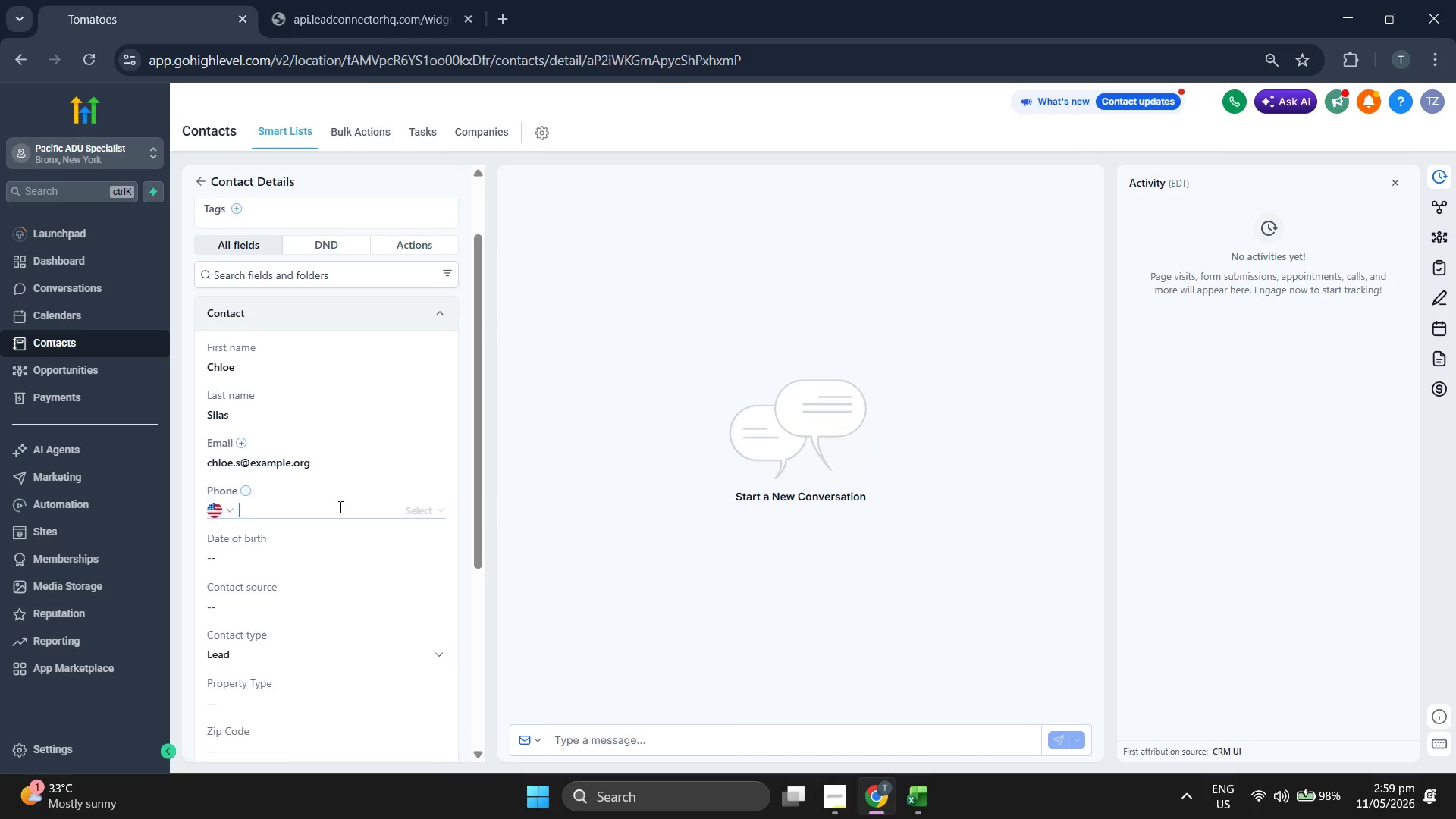 
key(Control+V)
 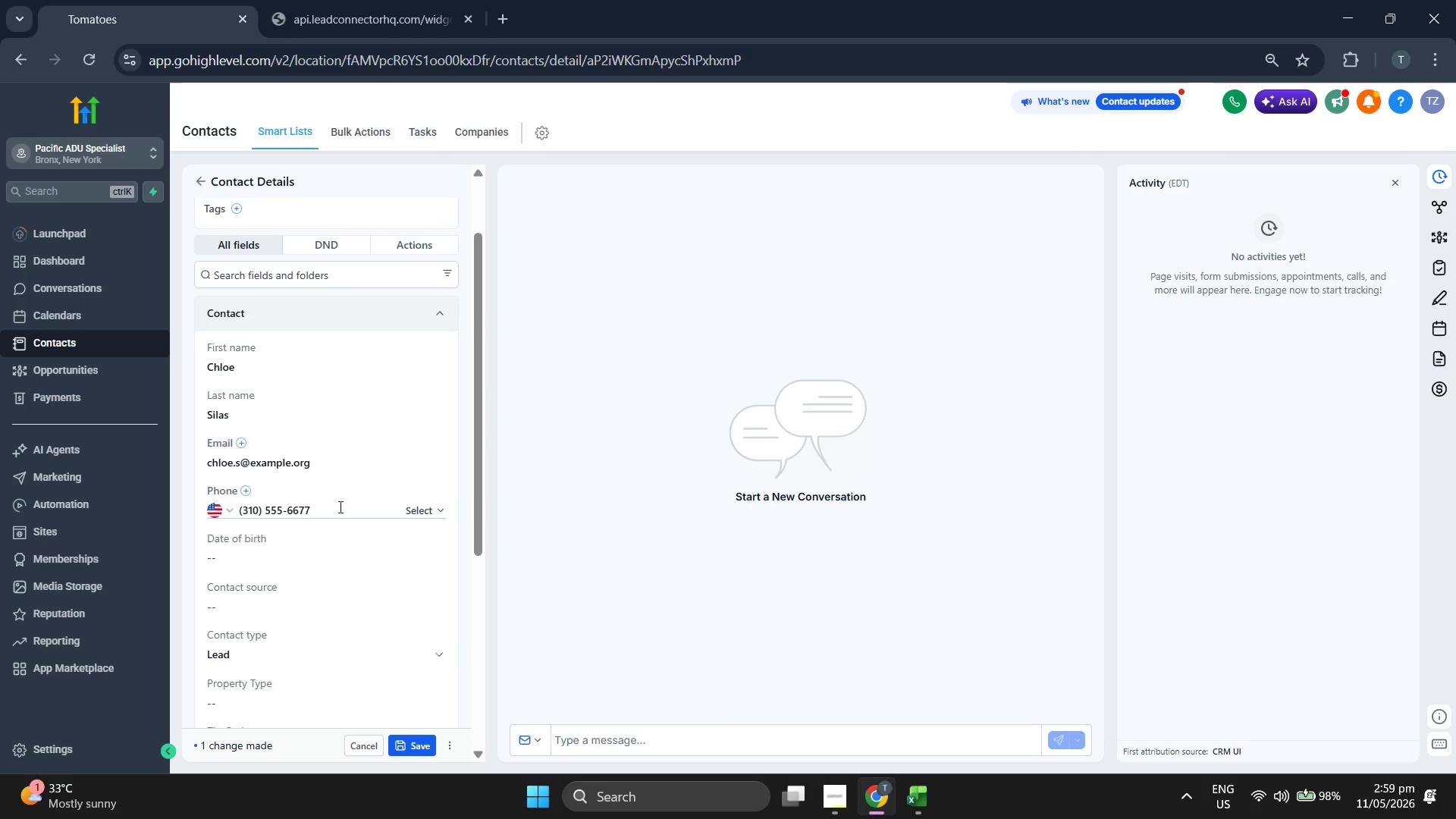 
key(Backspace)
 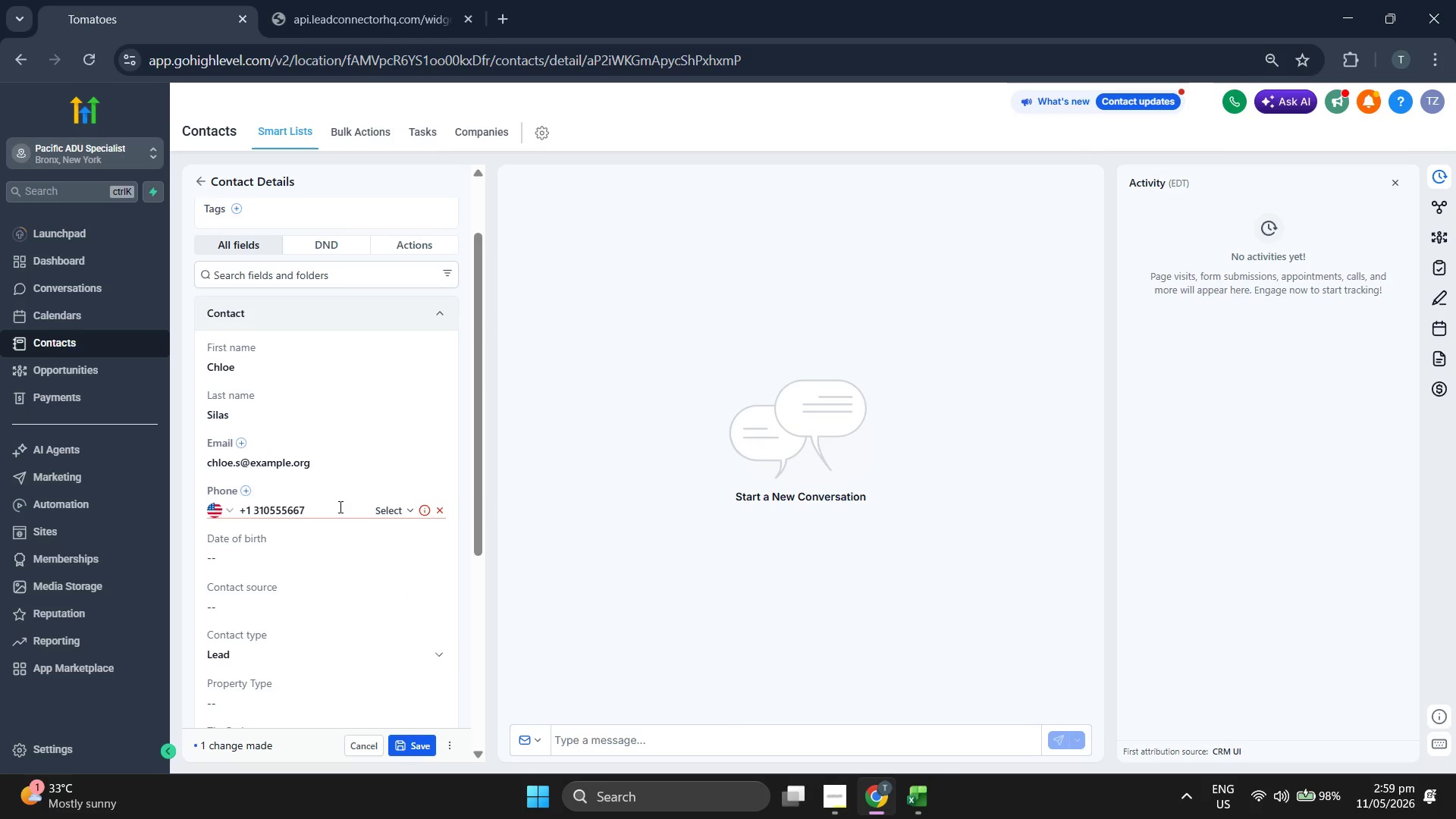 
key(8)
 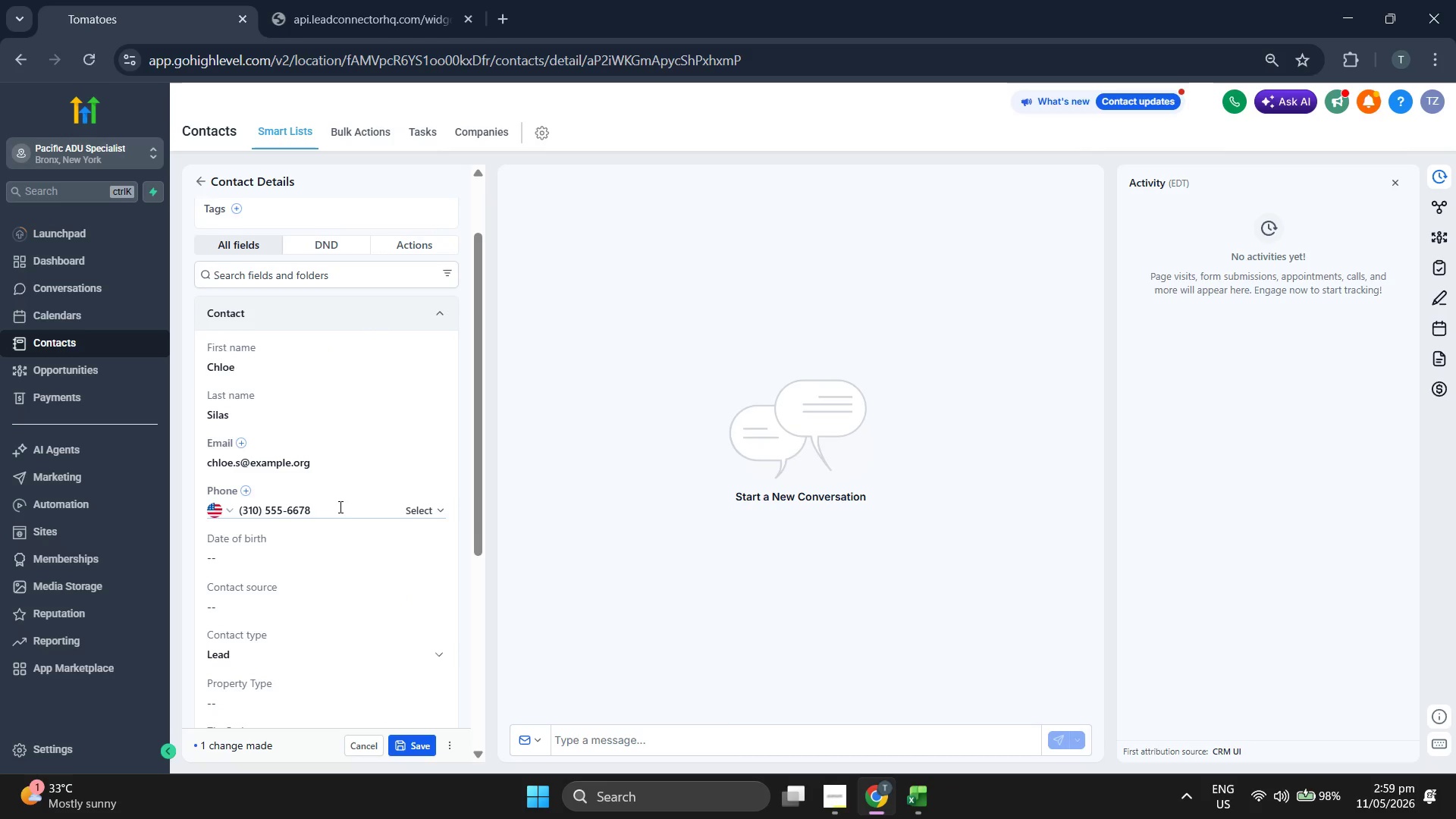 
scroll: coordinate [352, 503], scroll_direction: down, amount: 2.0
 